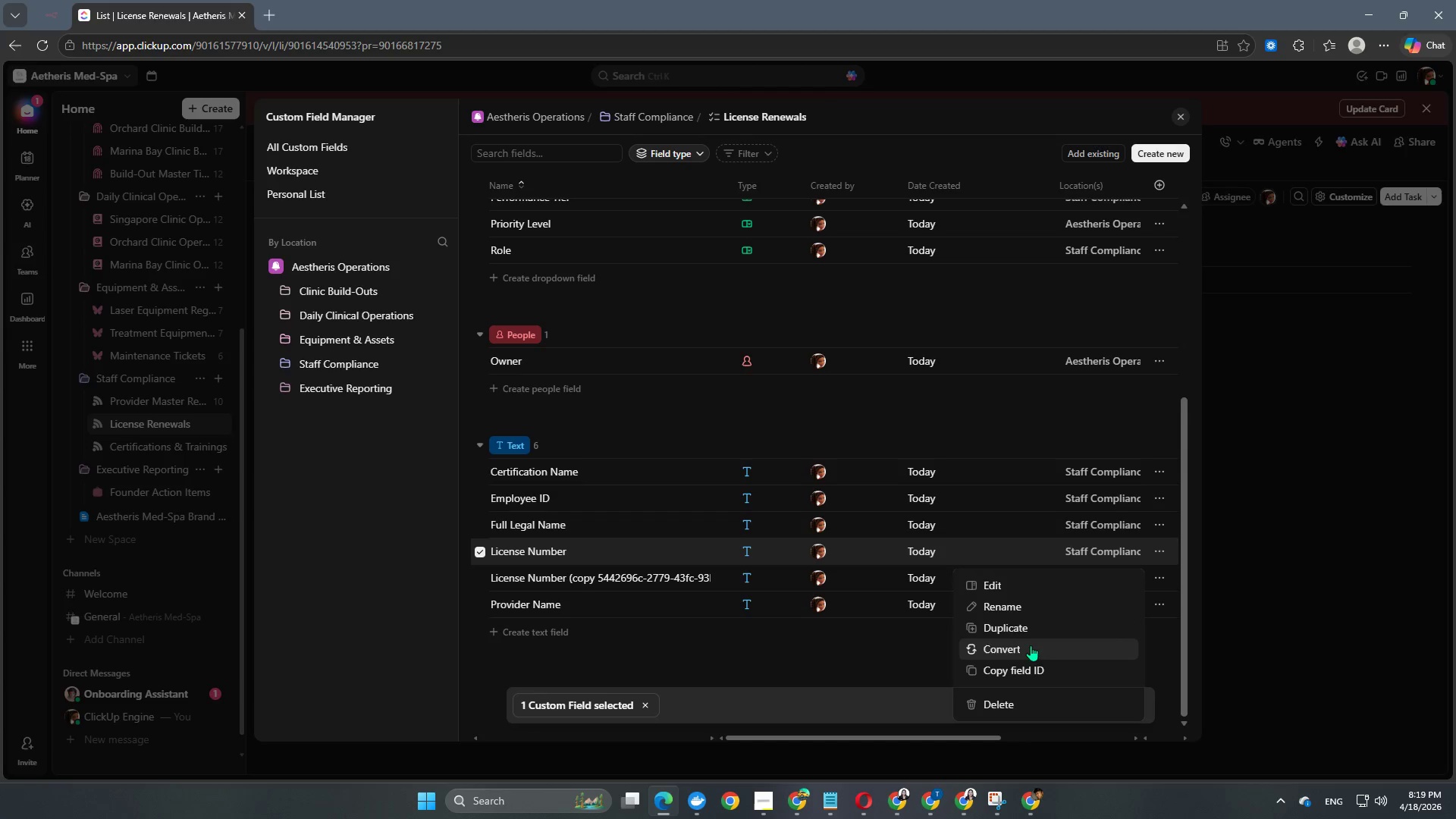 
left_click([1028, 610])
 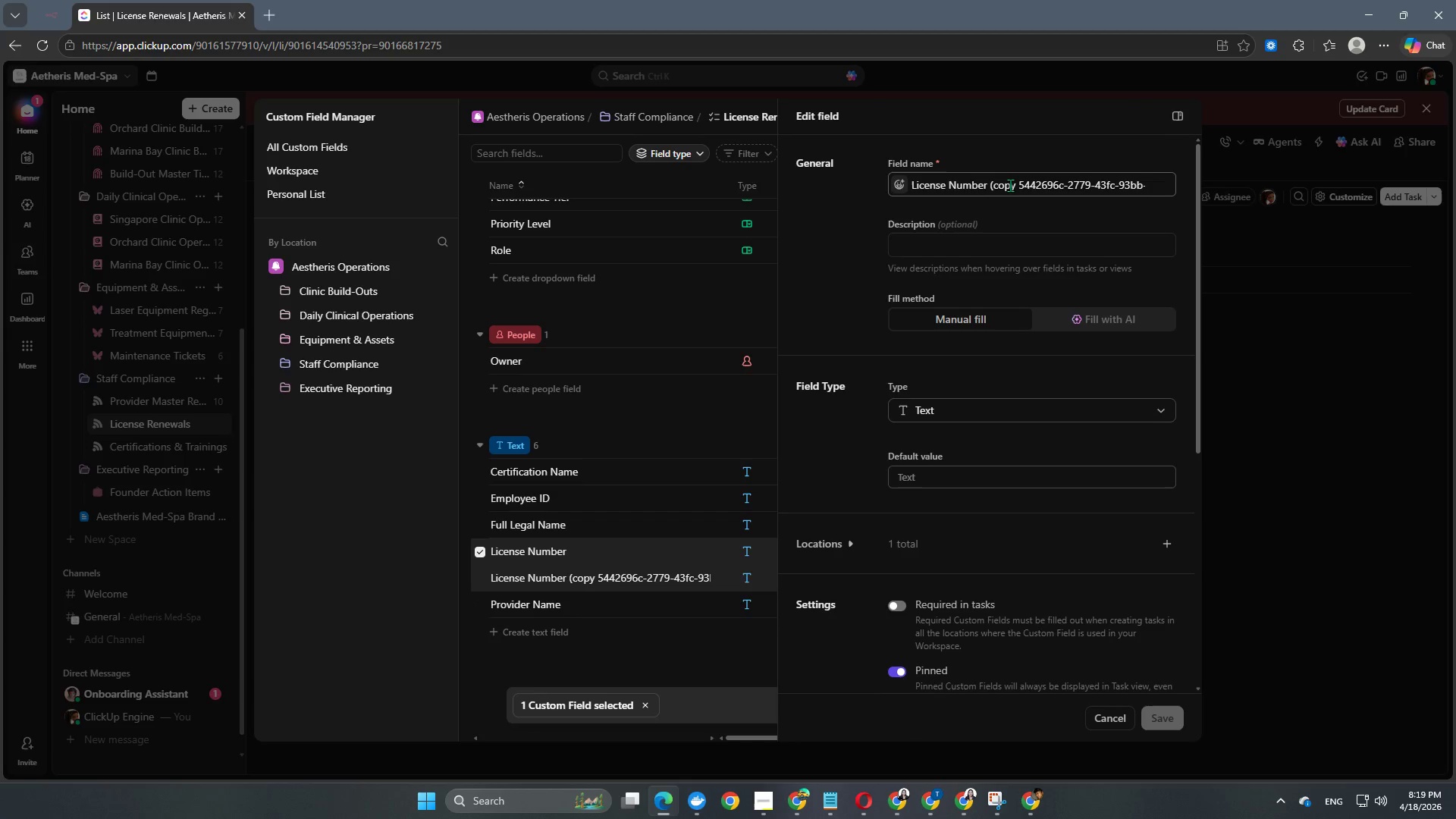 
left_click_drag(start_coordinate=[984, 188], to_coordinate=[1219, 207])
 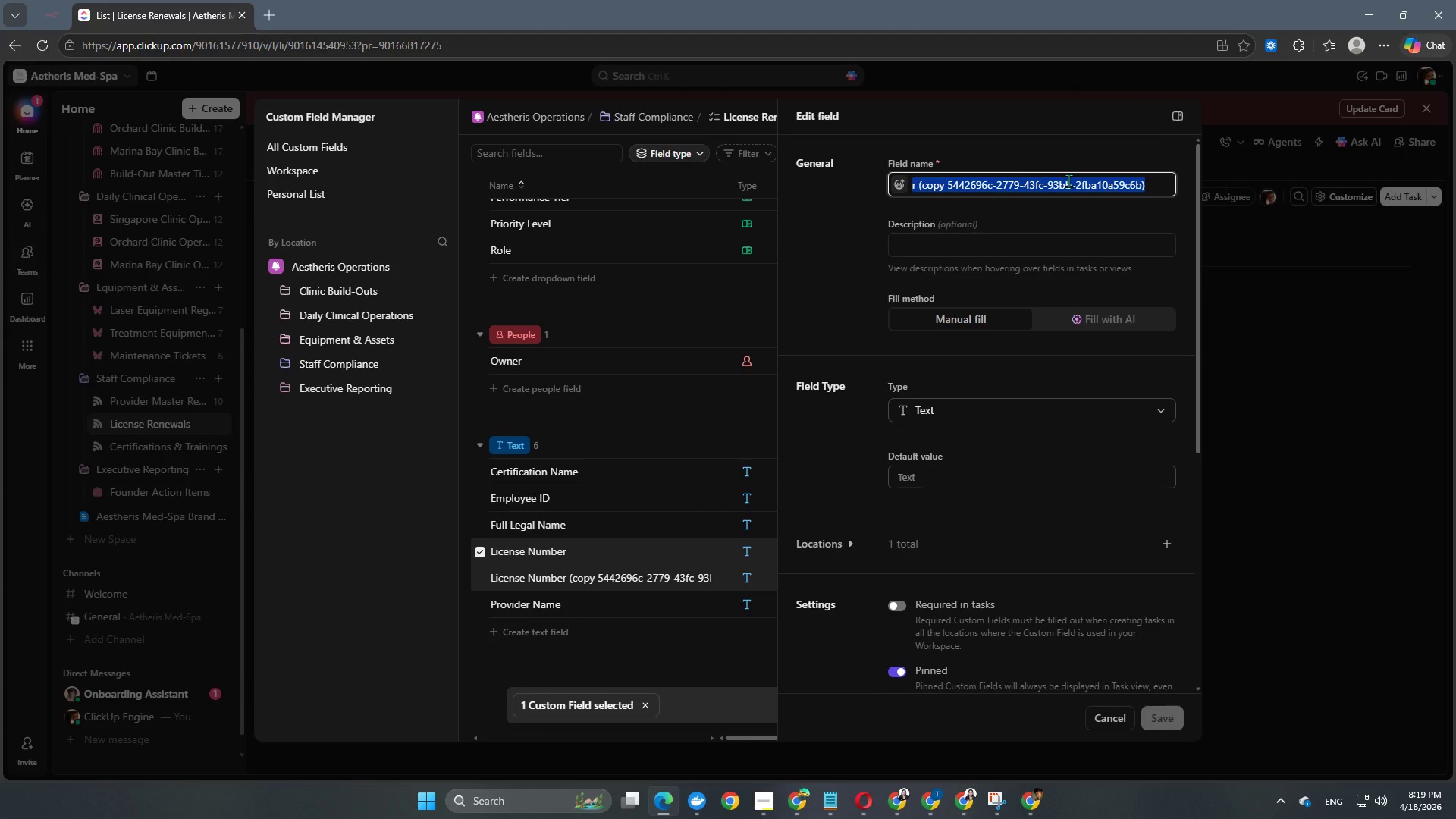 
left_click([1068, 180])
 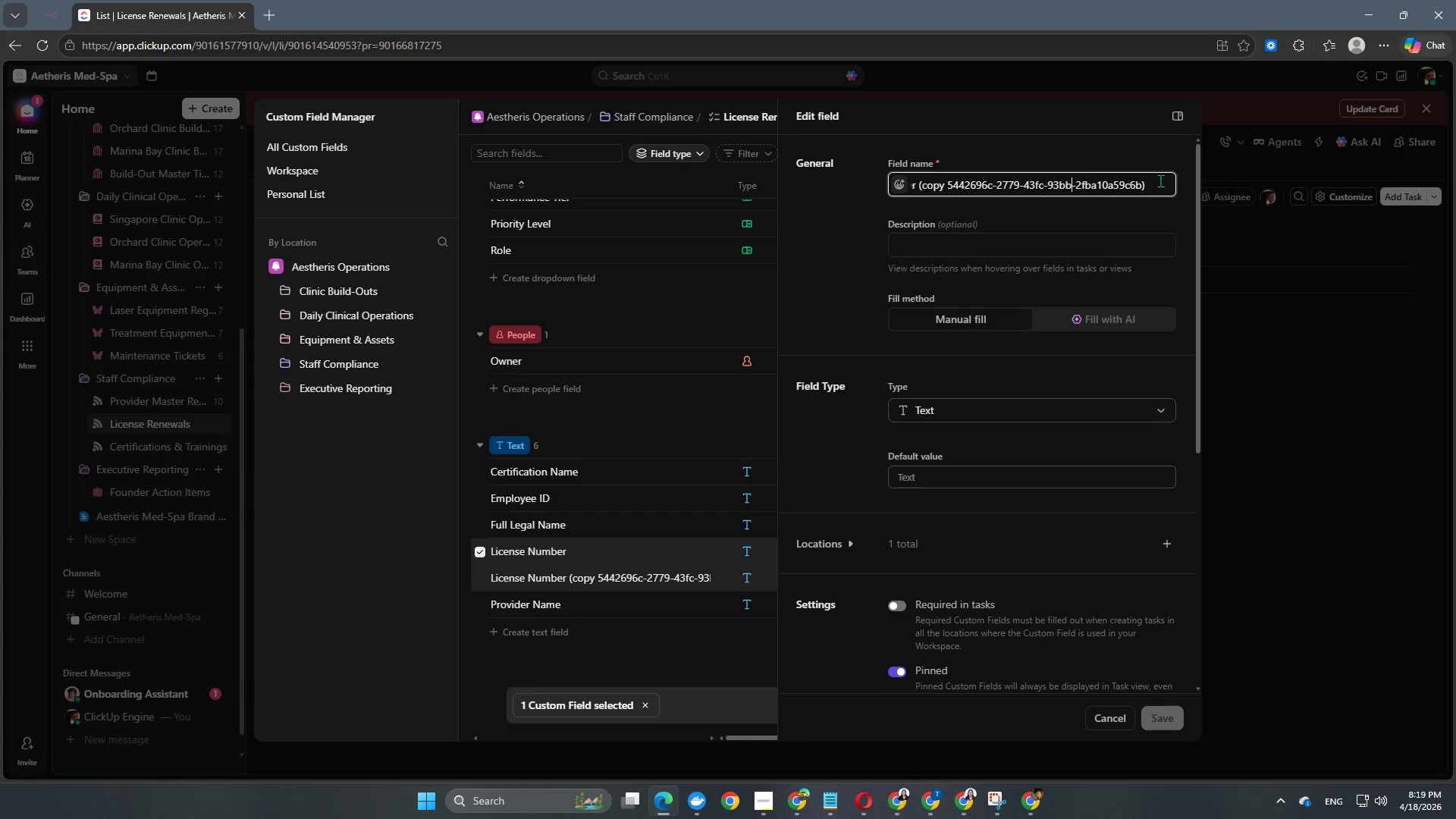 
left_click_drag(start_coordinate=[1160, 180], to_coordinate=[936, 201])
 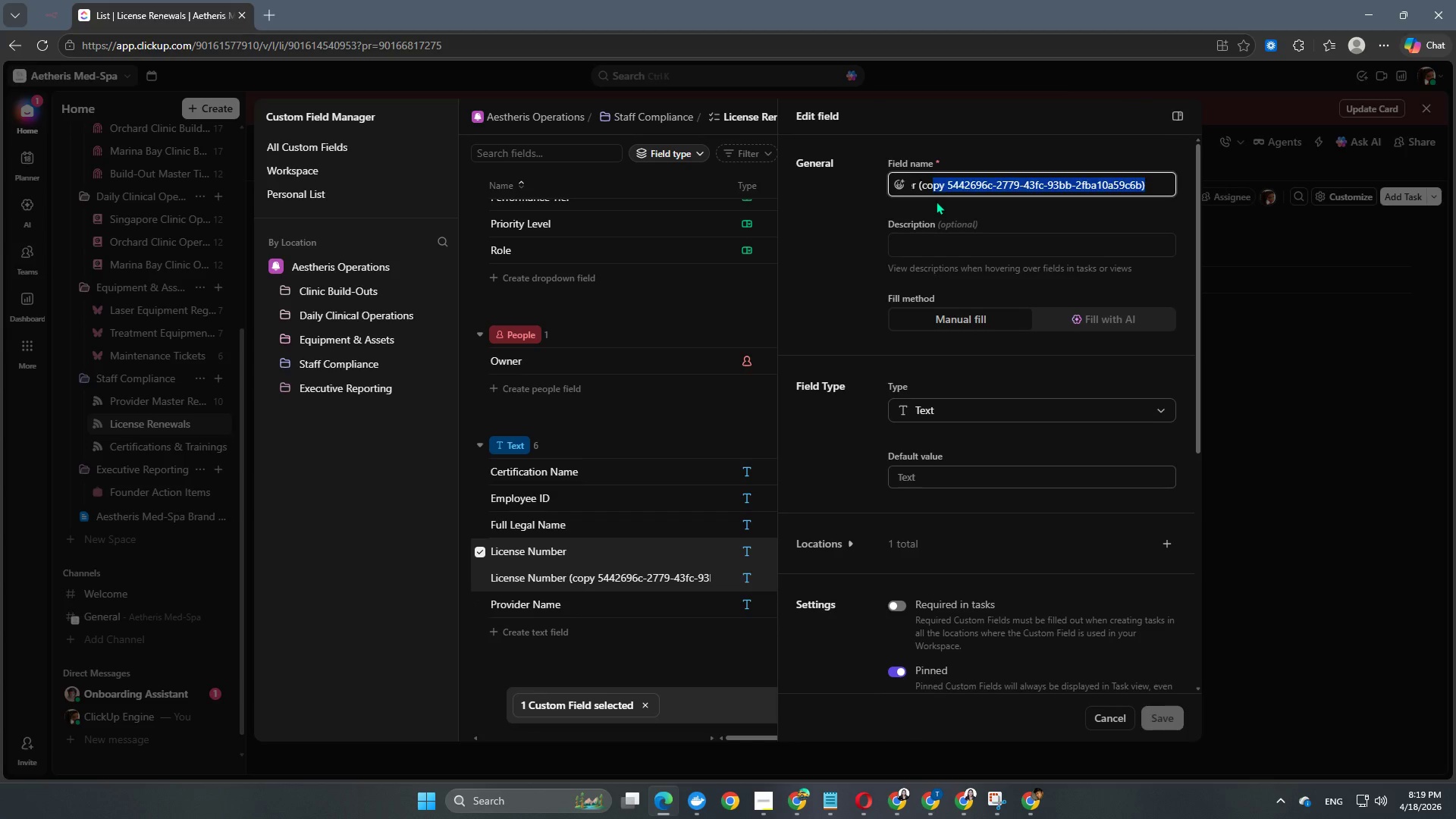 
key(Backspace)
 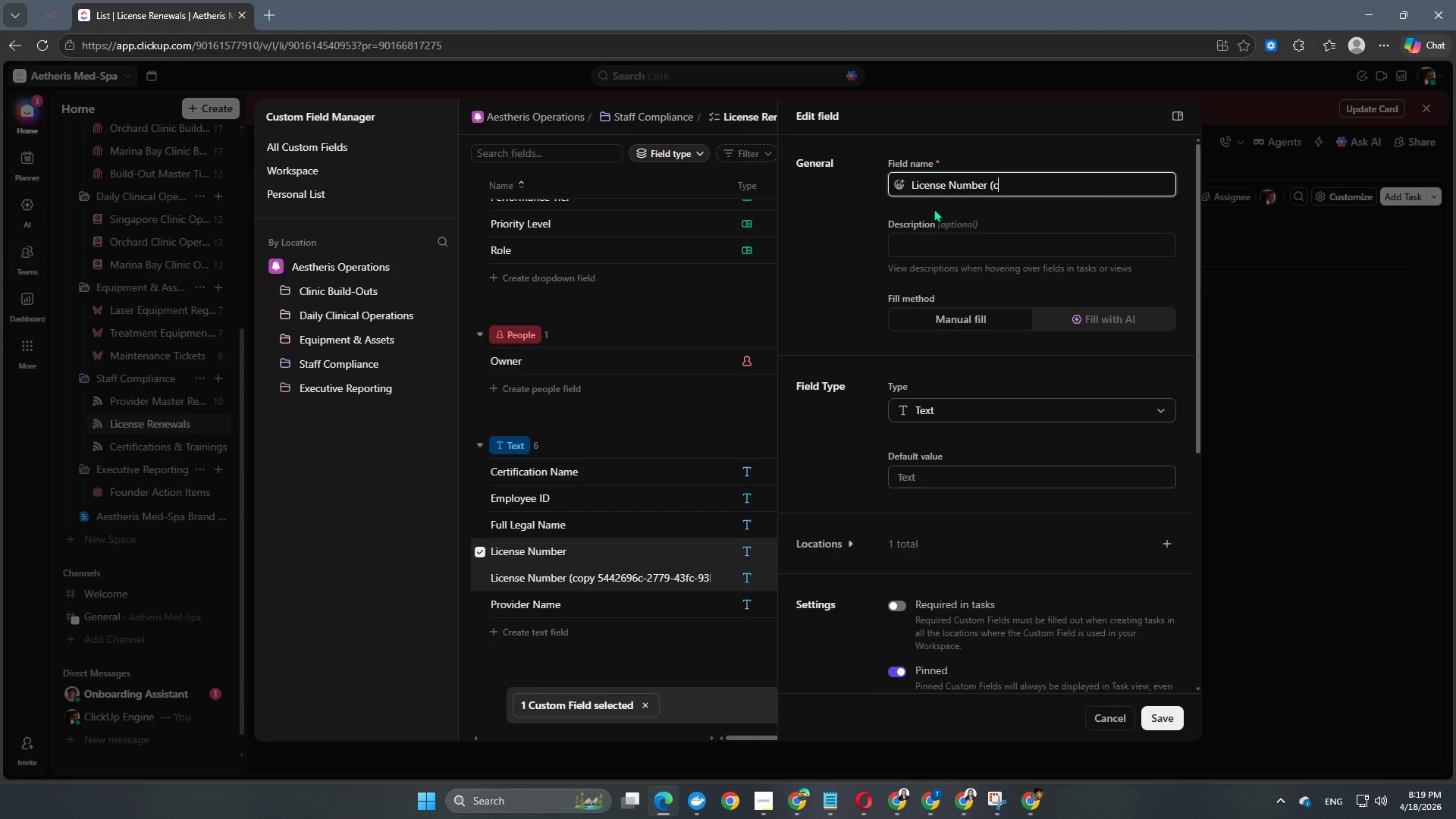 
key(Backspace)
 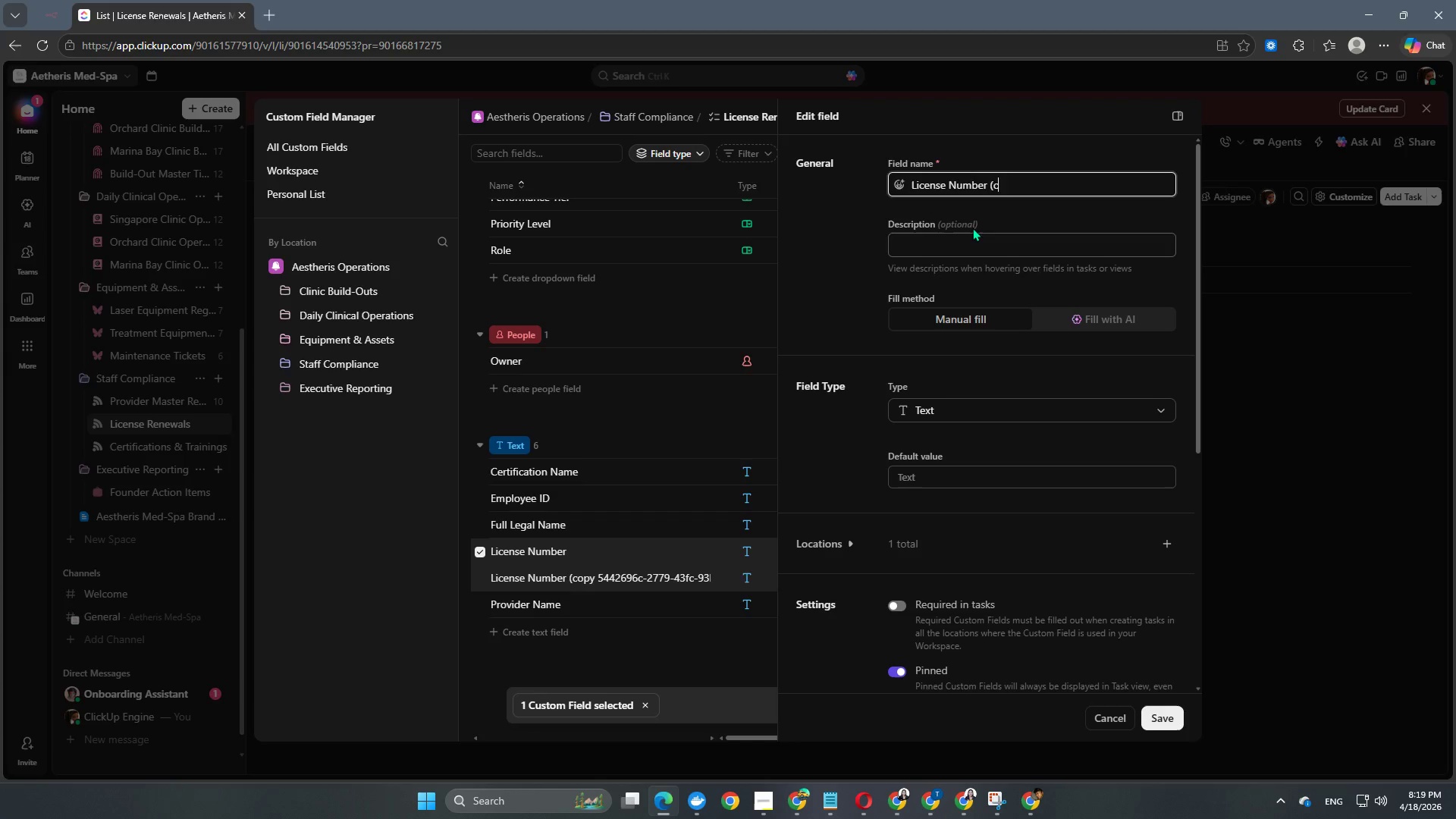 
key(Backspace)
 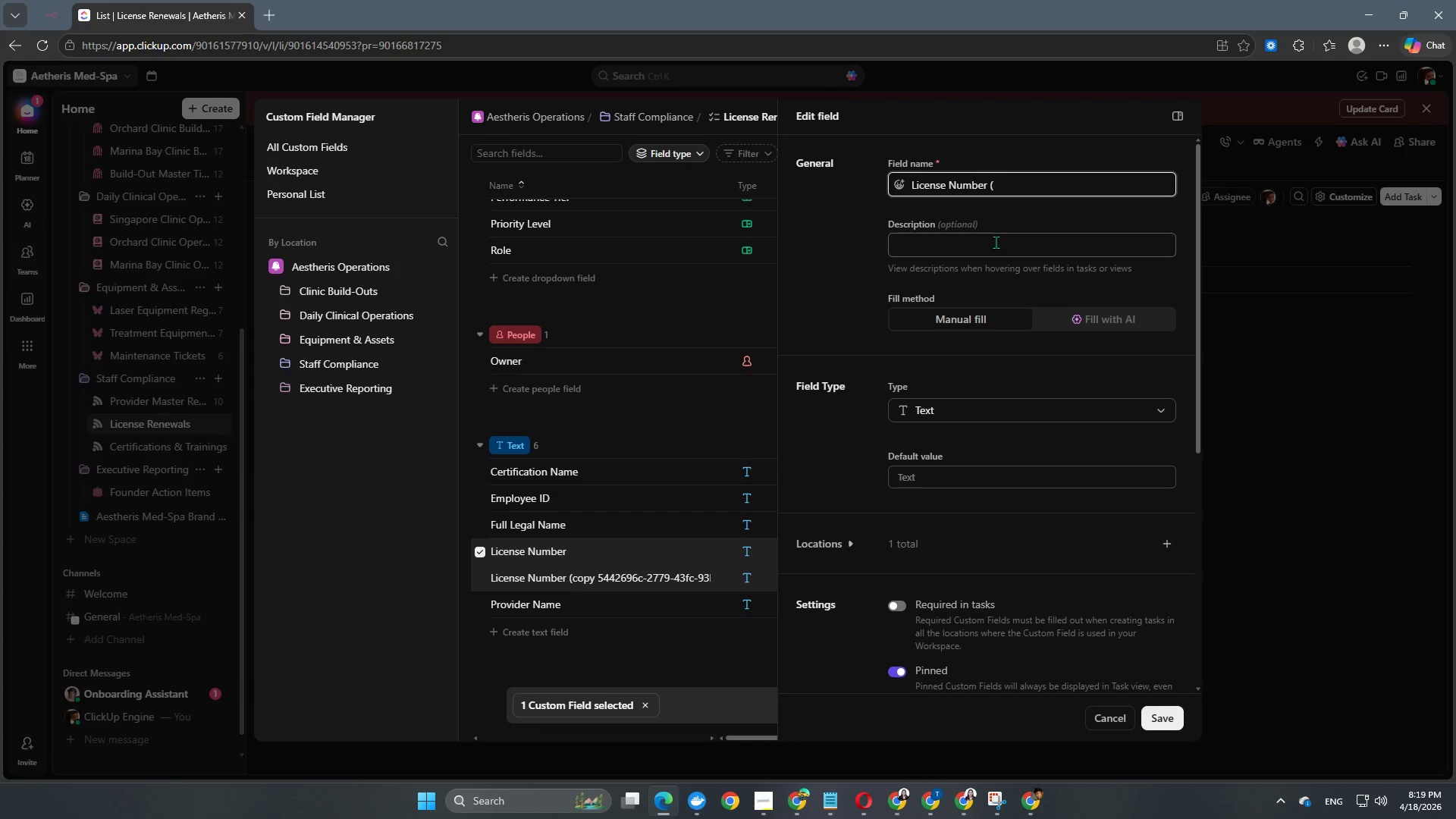 
key(Backspace)
 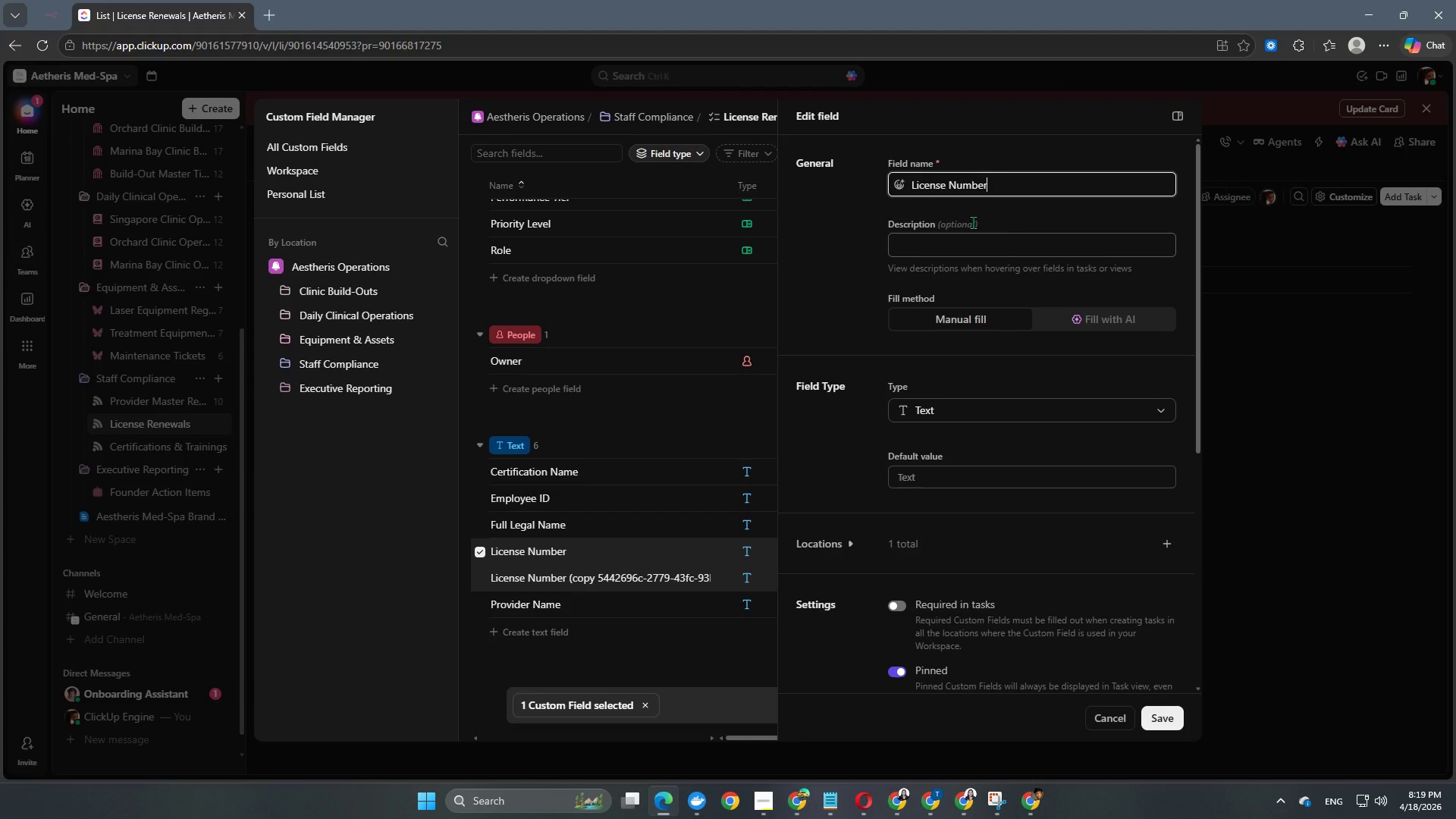 
key(Backspace)
 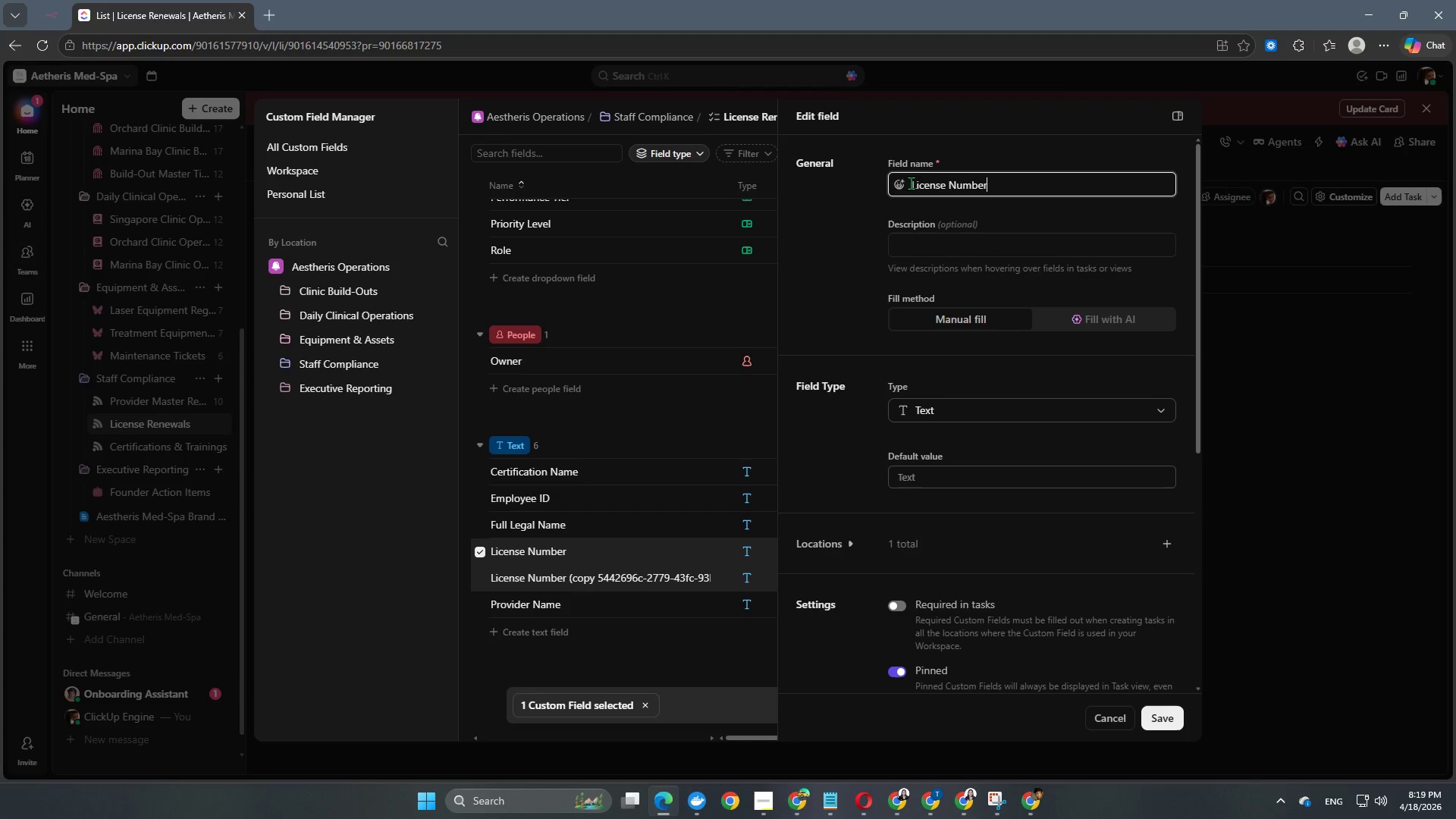 
left_click([912, 183])
 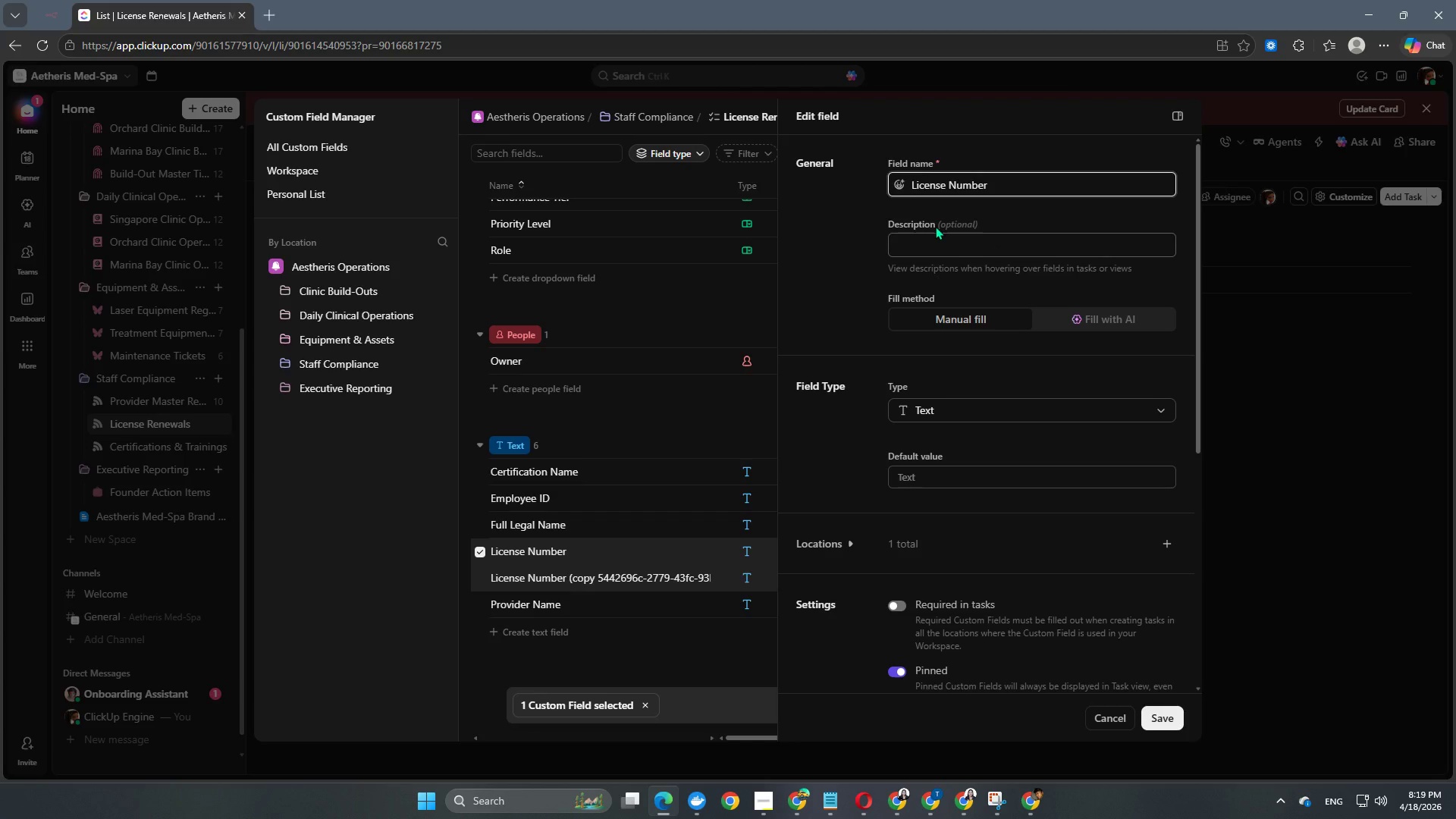 
type(Current )
 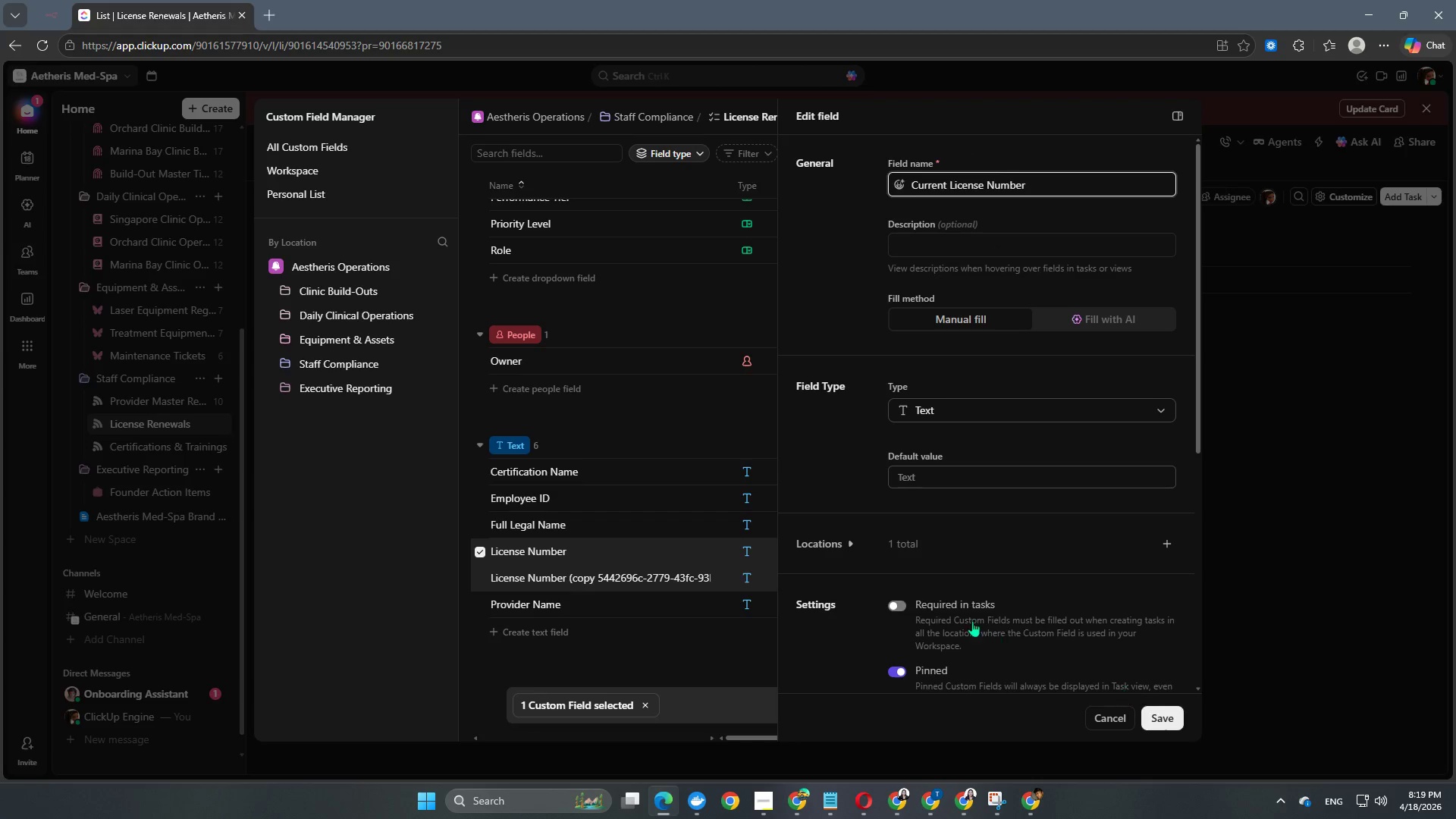 
left_click([902, 603])
 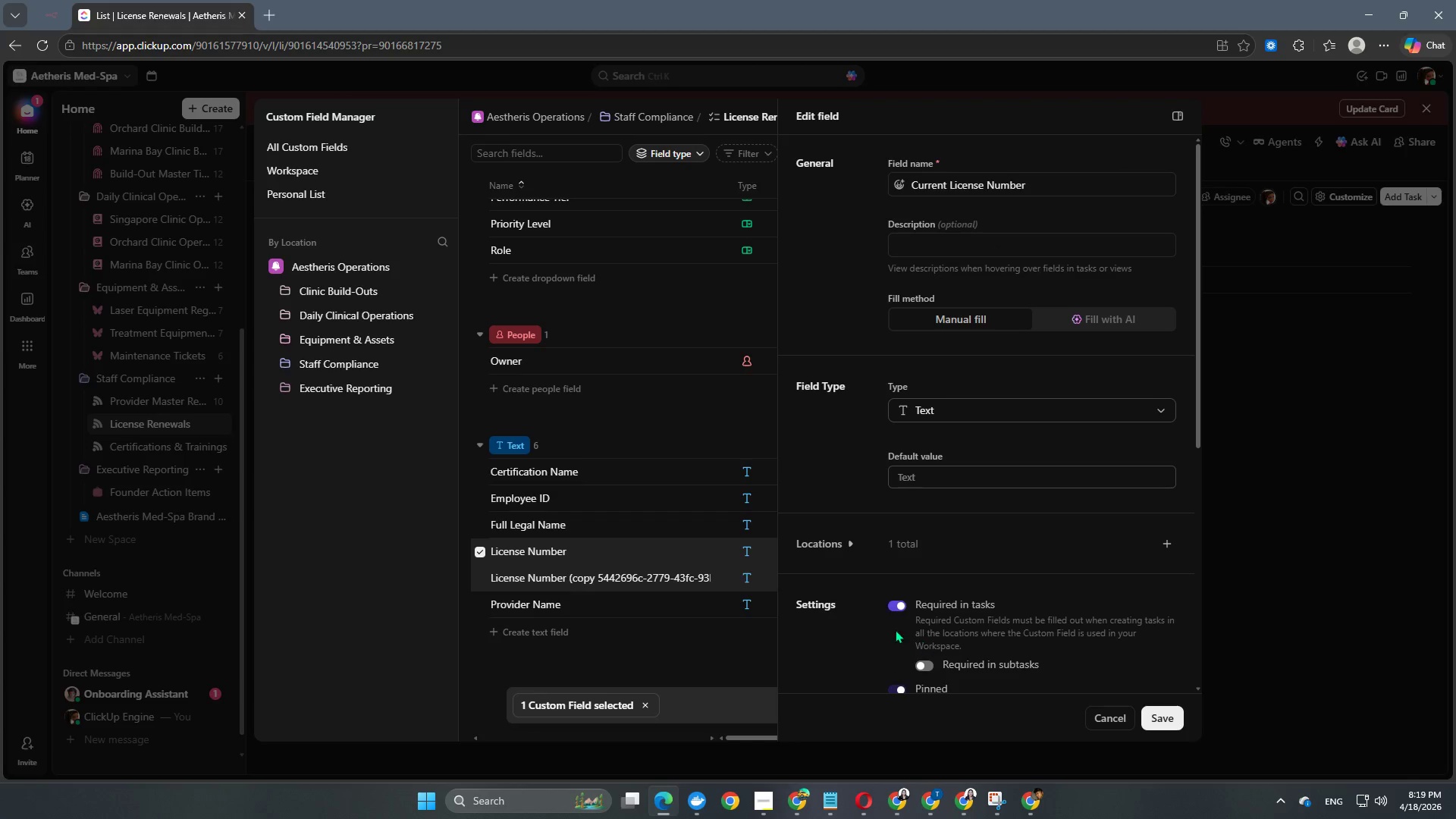 
left_click([897, 604])
 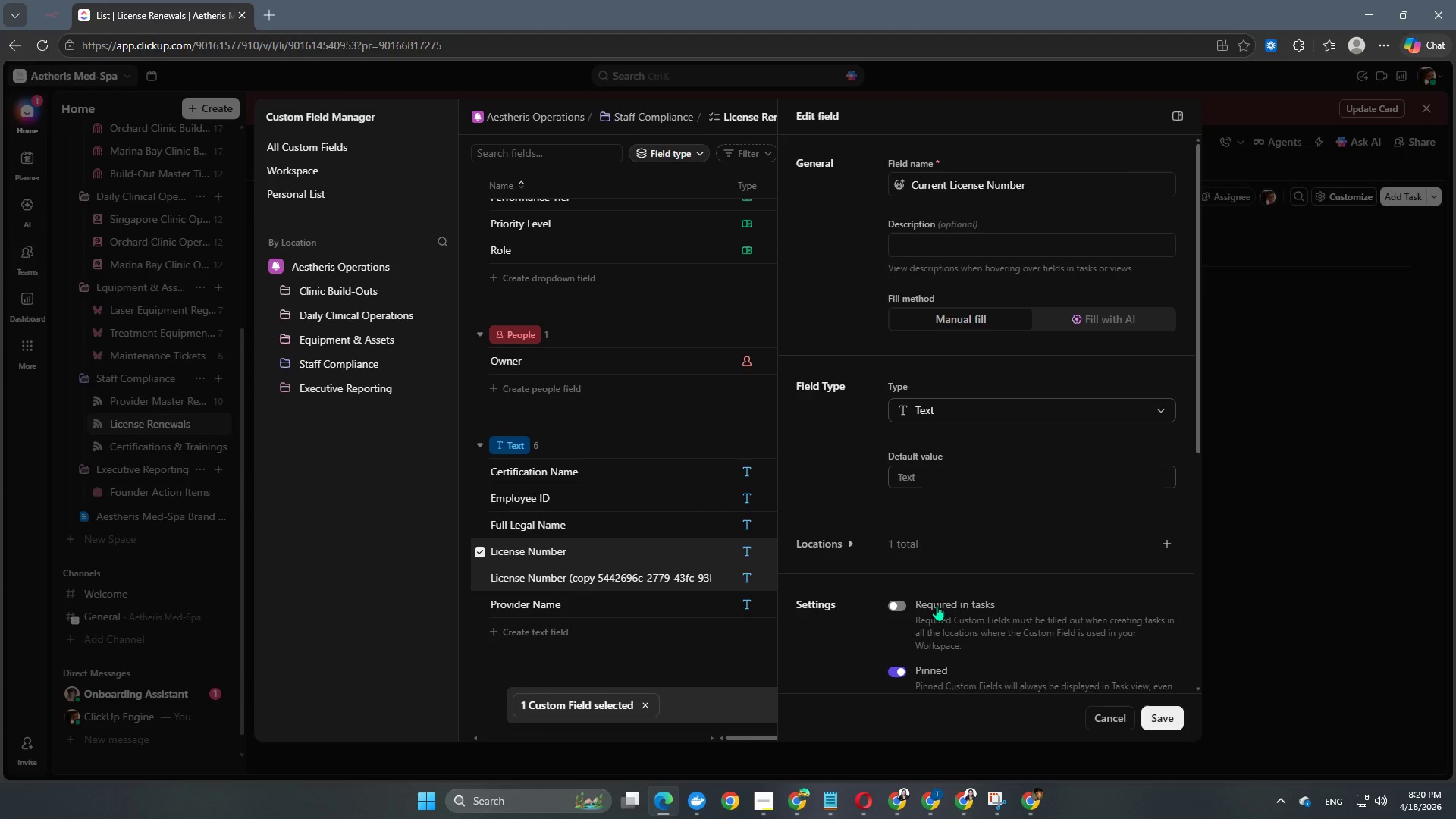 
scroll: coordinate [952, 601], scroll_direction: down, amount: 3.0
 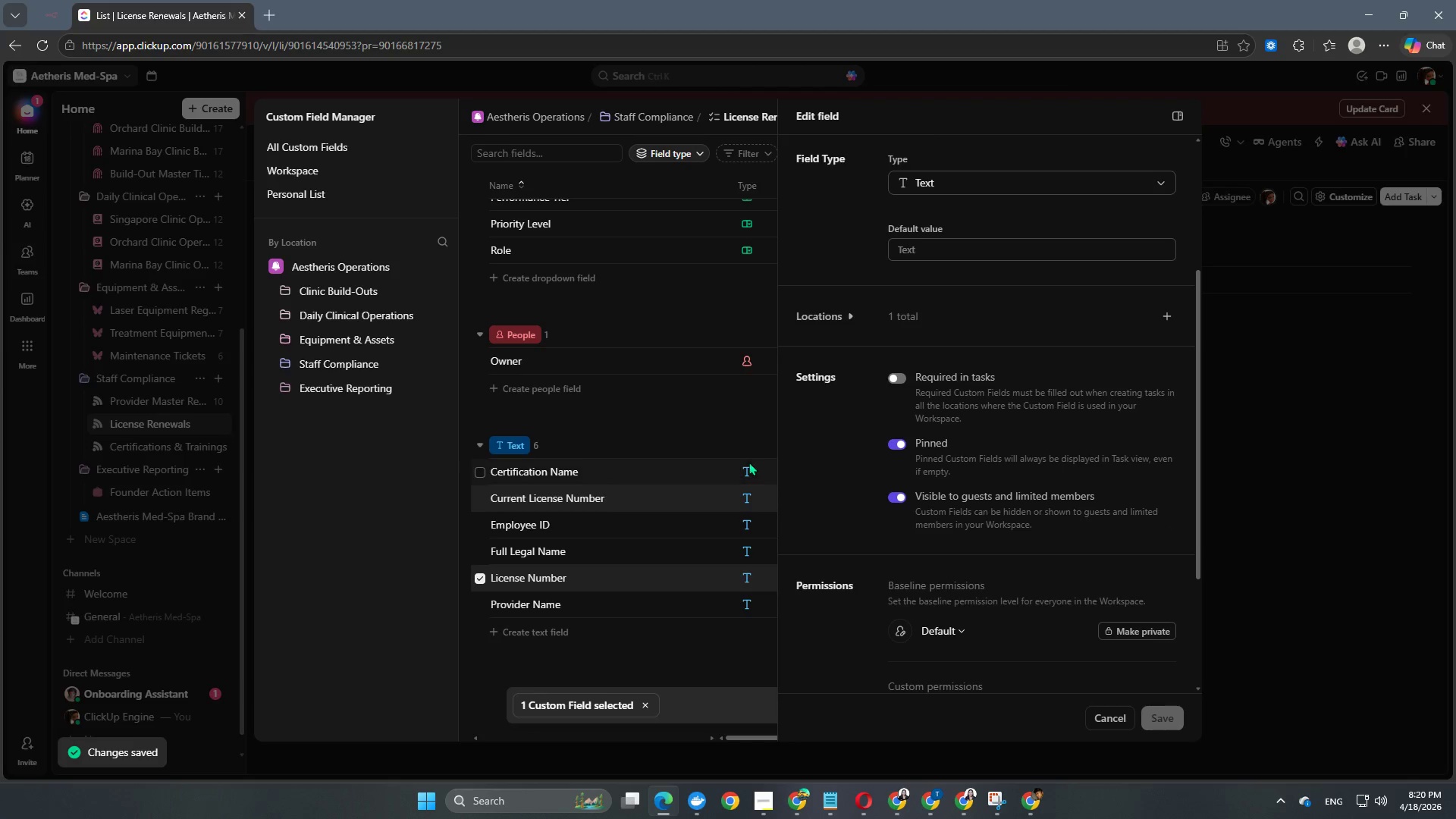 
left_click([667, 419])
 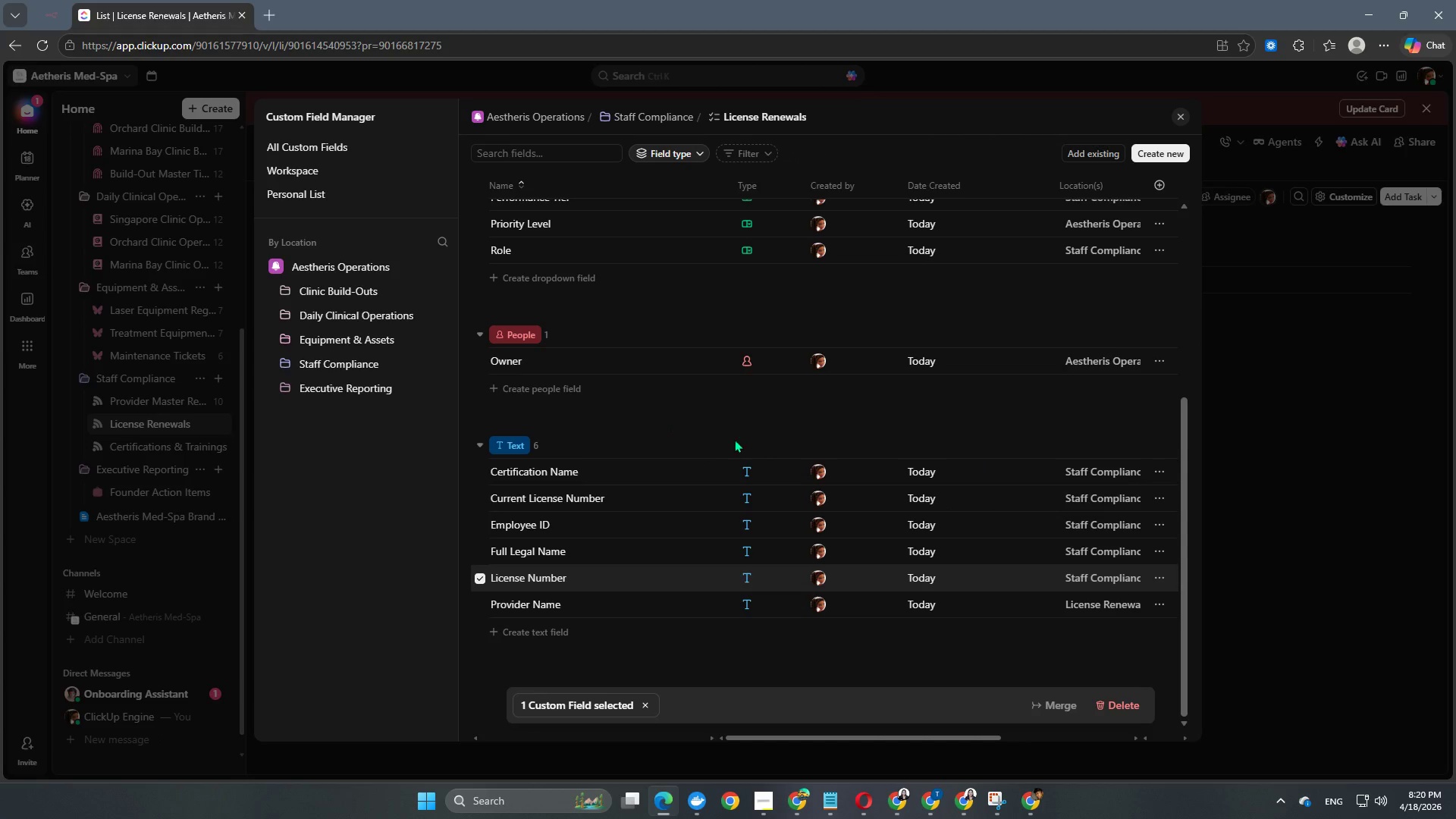 
wait(5.05)
 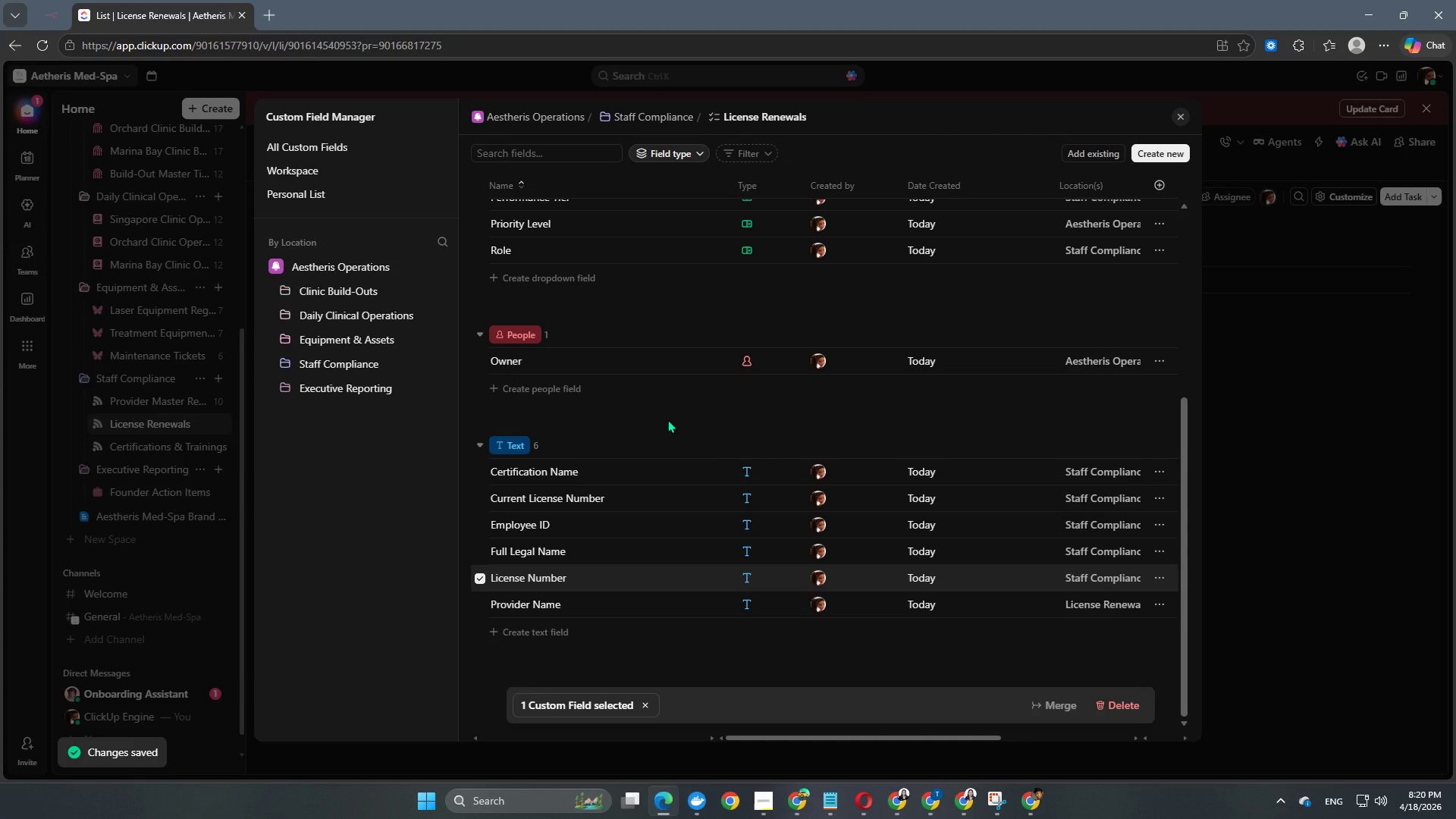 
scroll: coordinate [589, 592], scroll_direction: up, amount: 11.0
 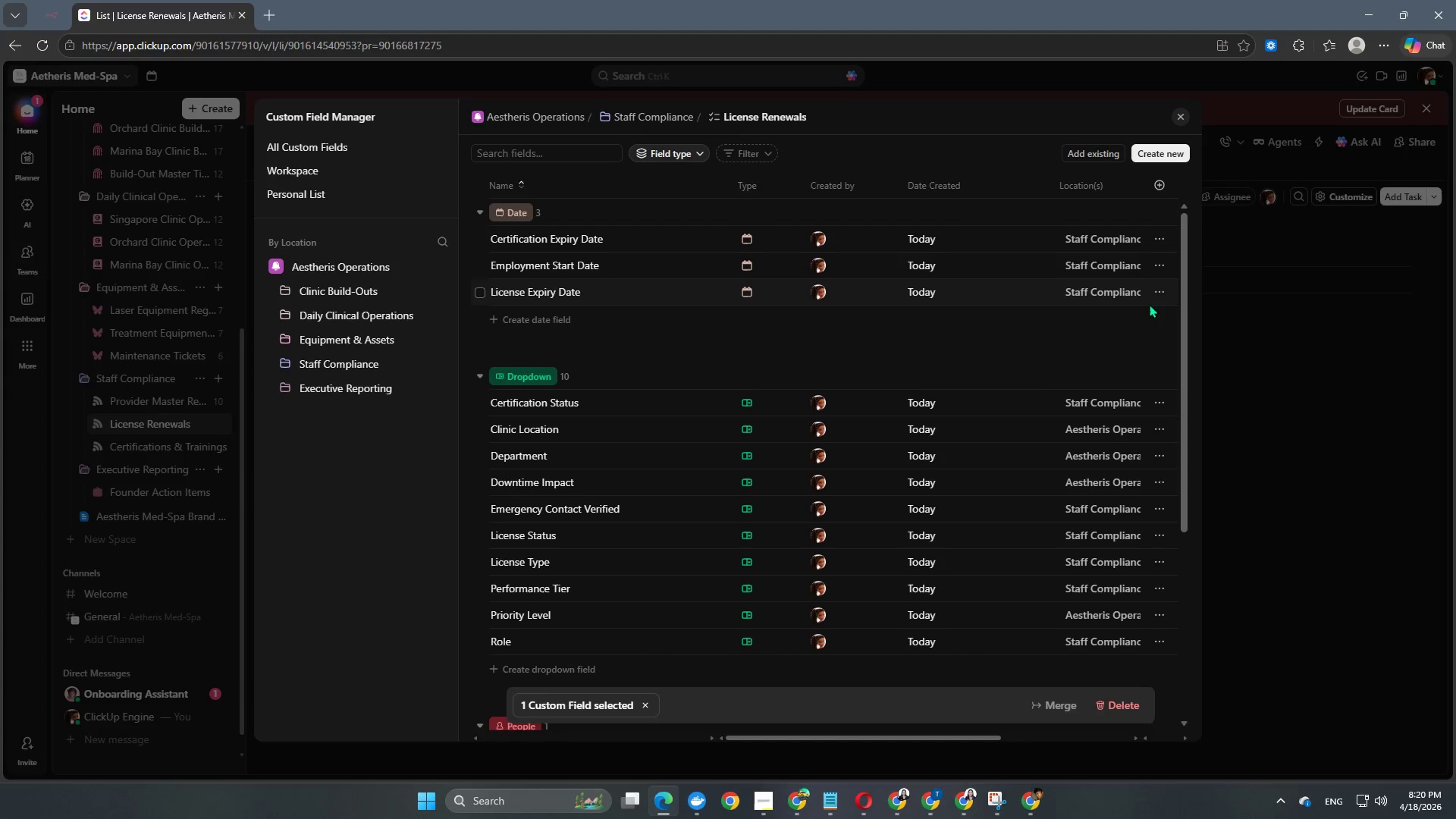 
left_click([1160, 294])
 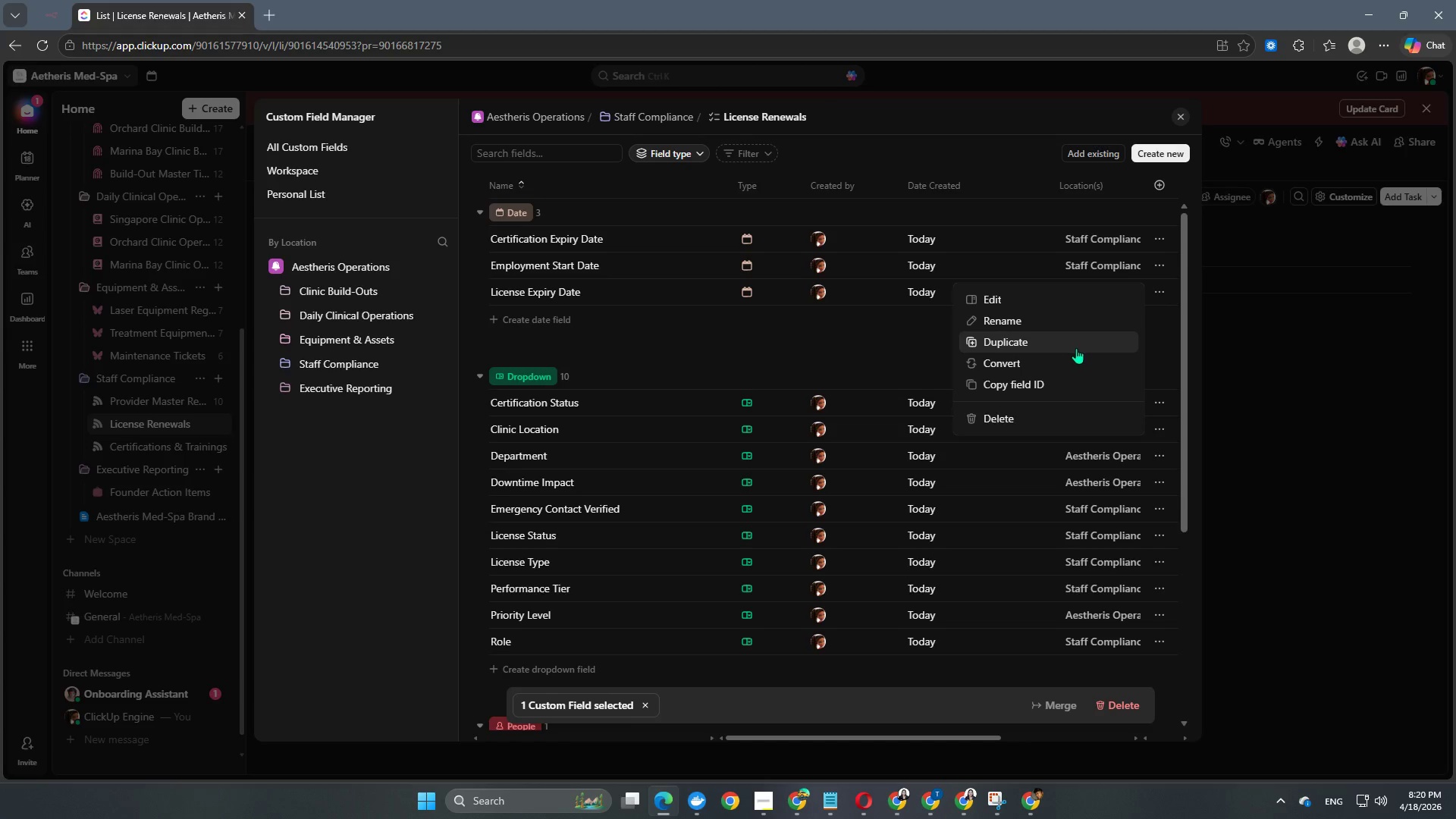 
left_click([1076, 348])
 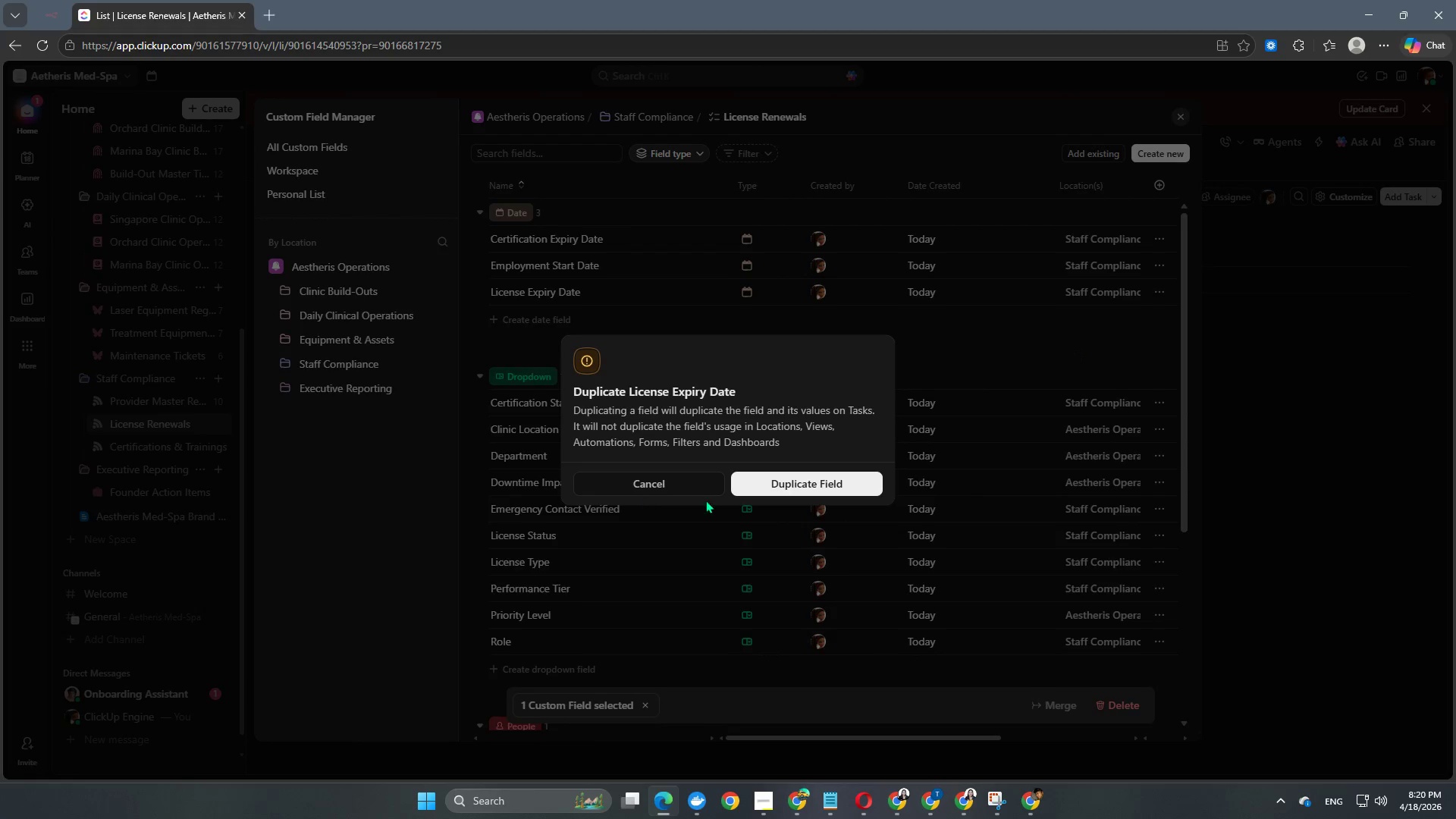 
left_click([794, 485])
 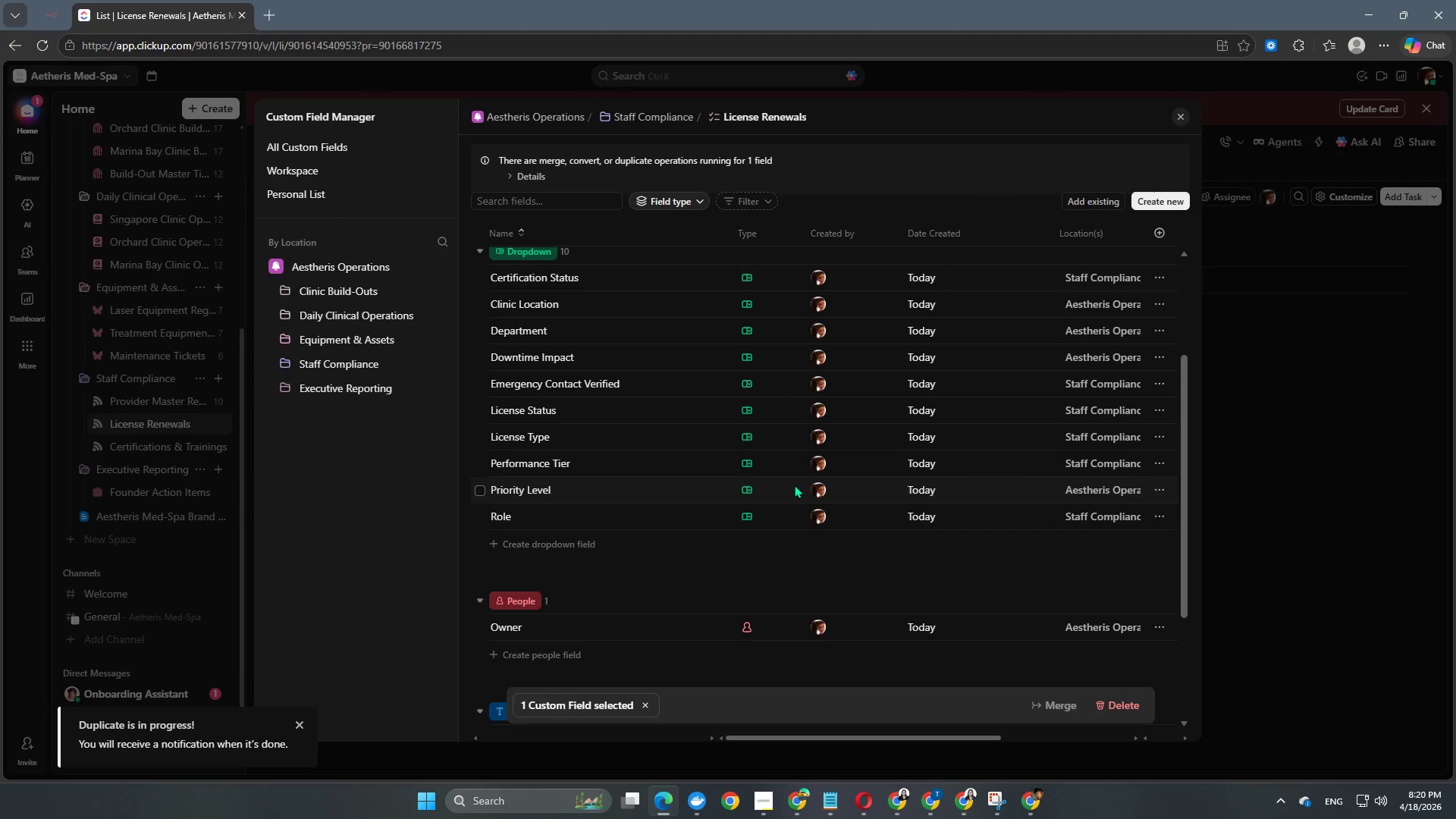 
scroll: coordinate [763, 438], scroll_direction: up, amount: 16.0
 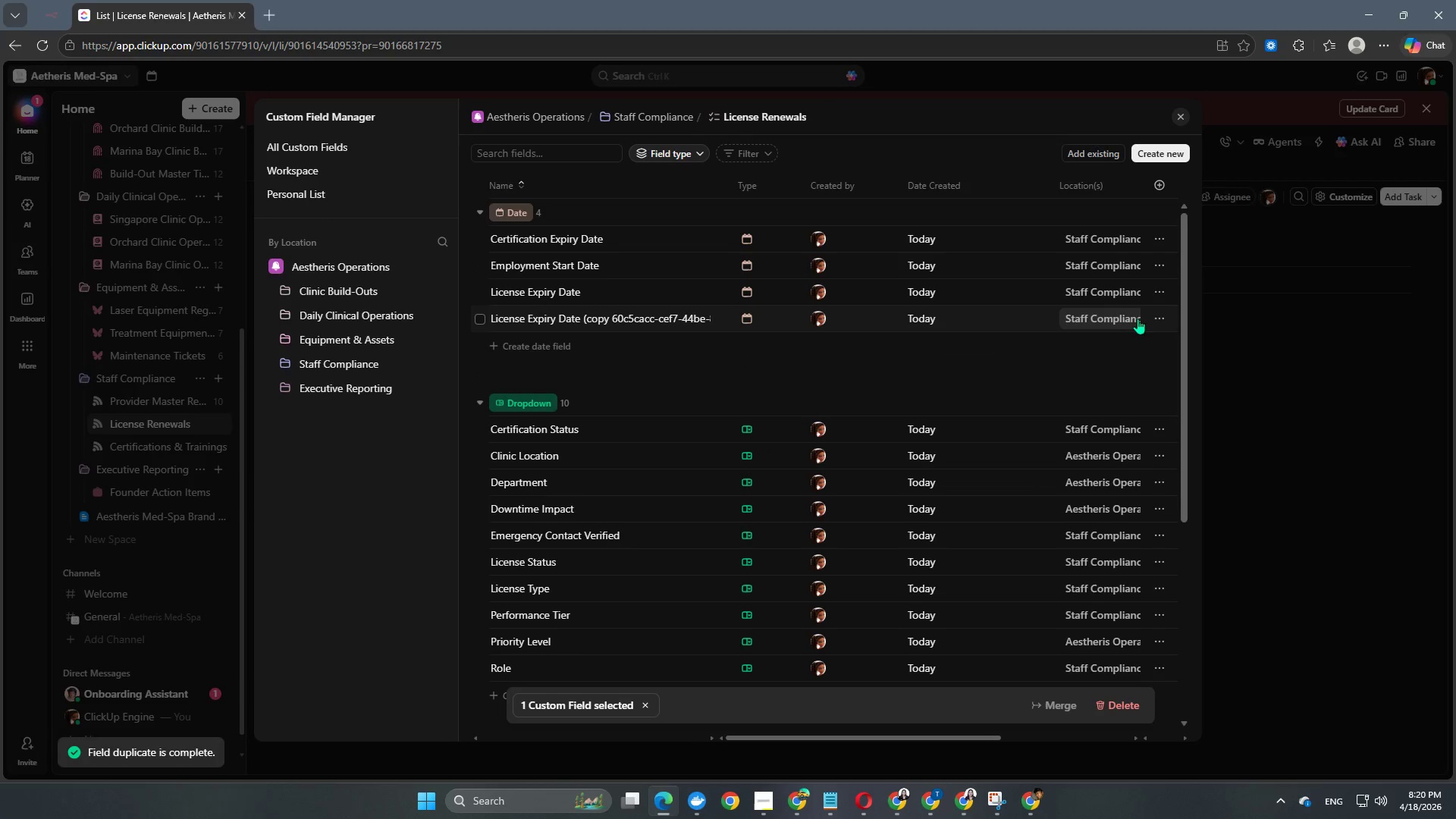 
left_click([1153, 318])
 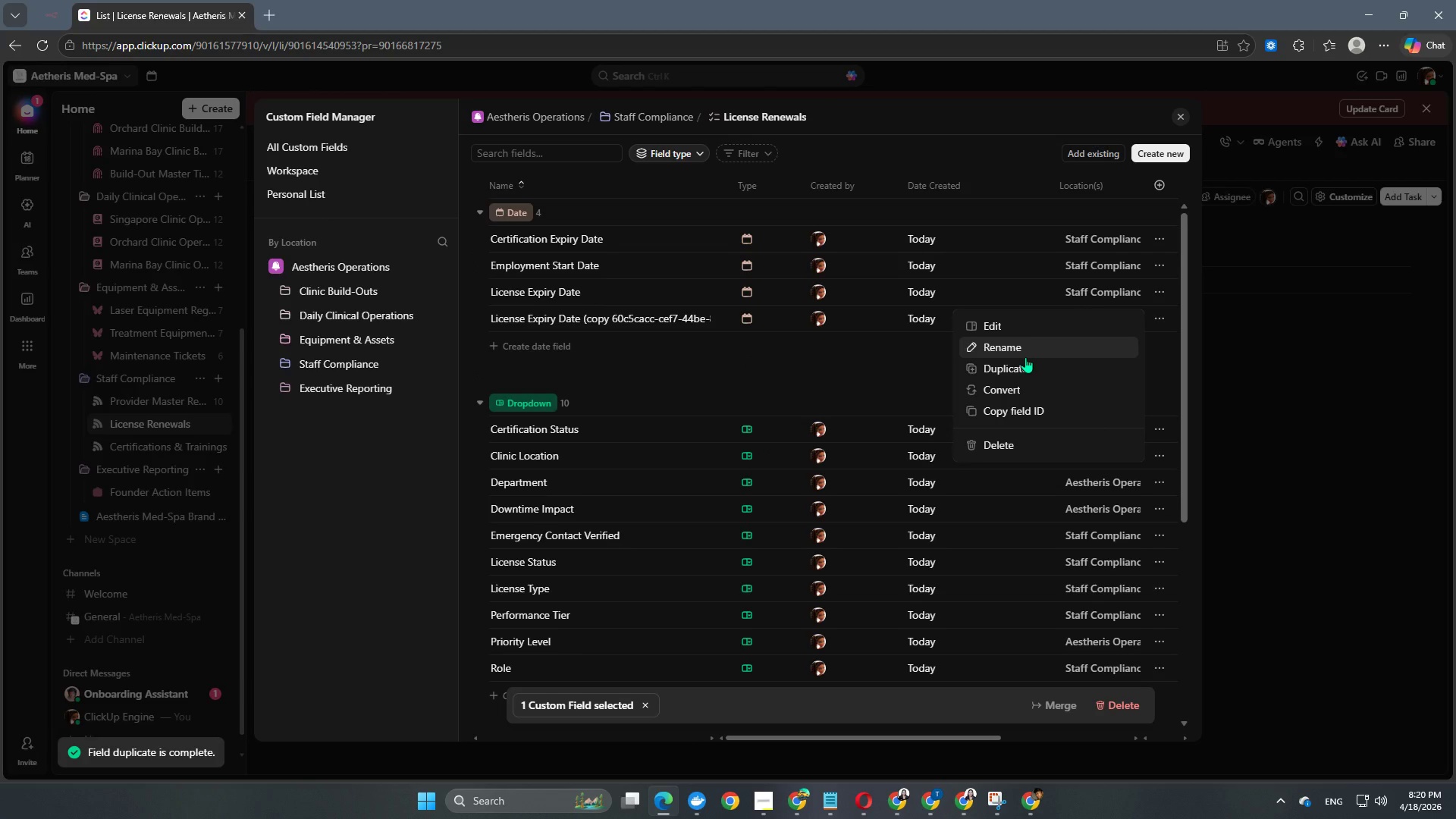 
left_click([1025, 357])
 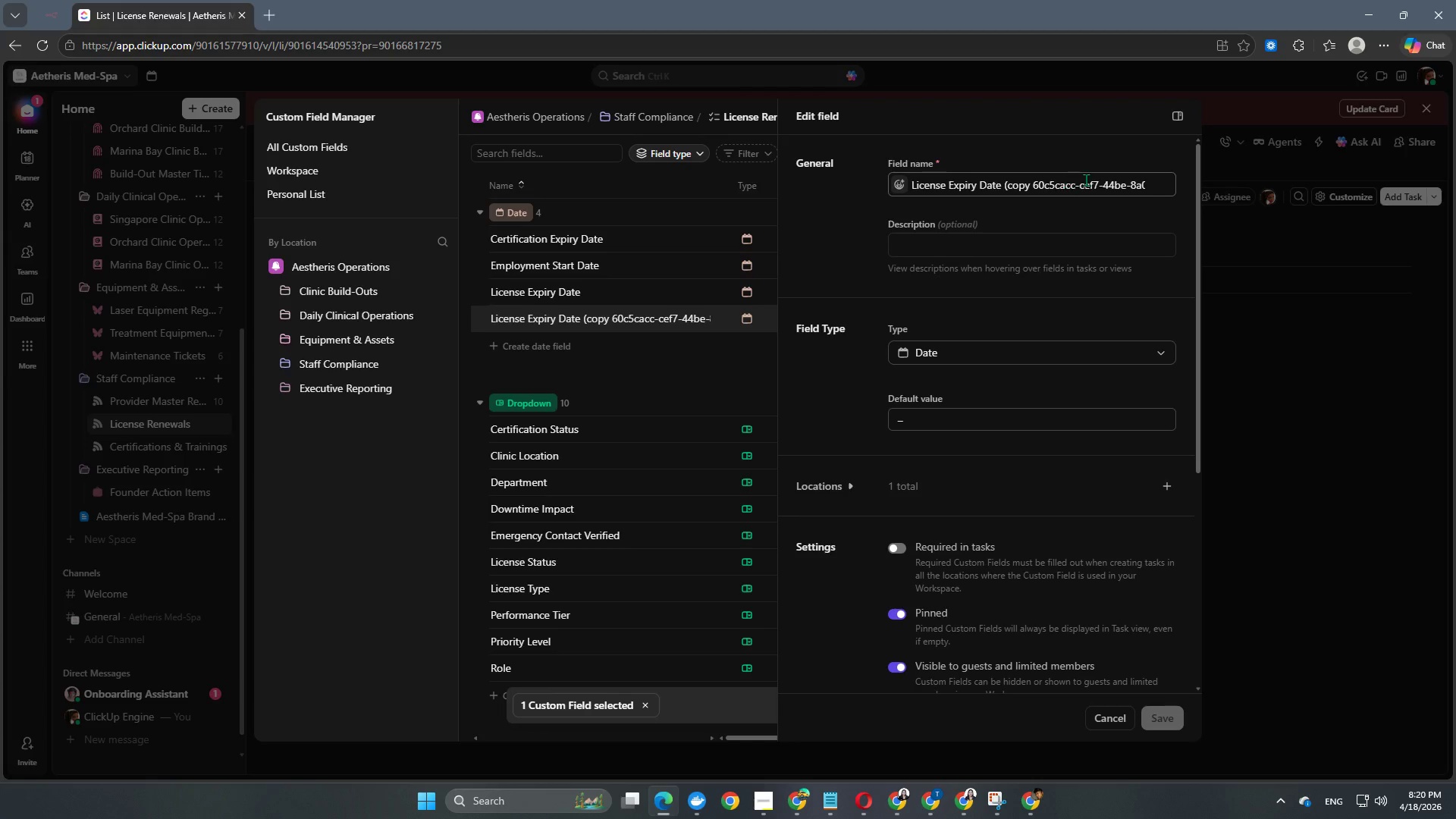 
left_click([1137, 189])
 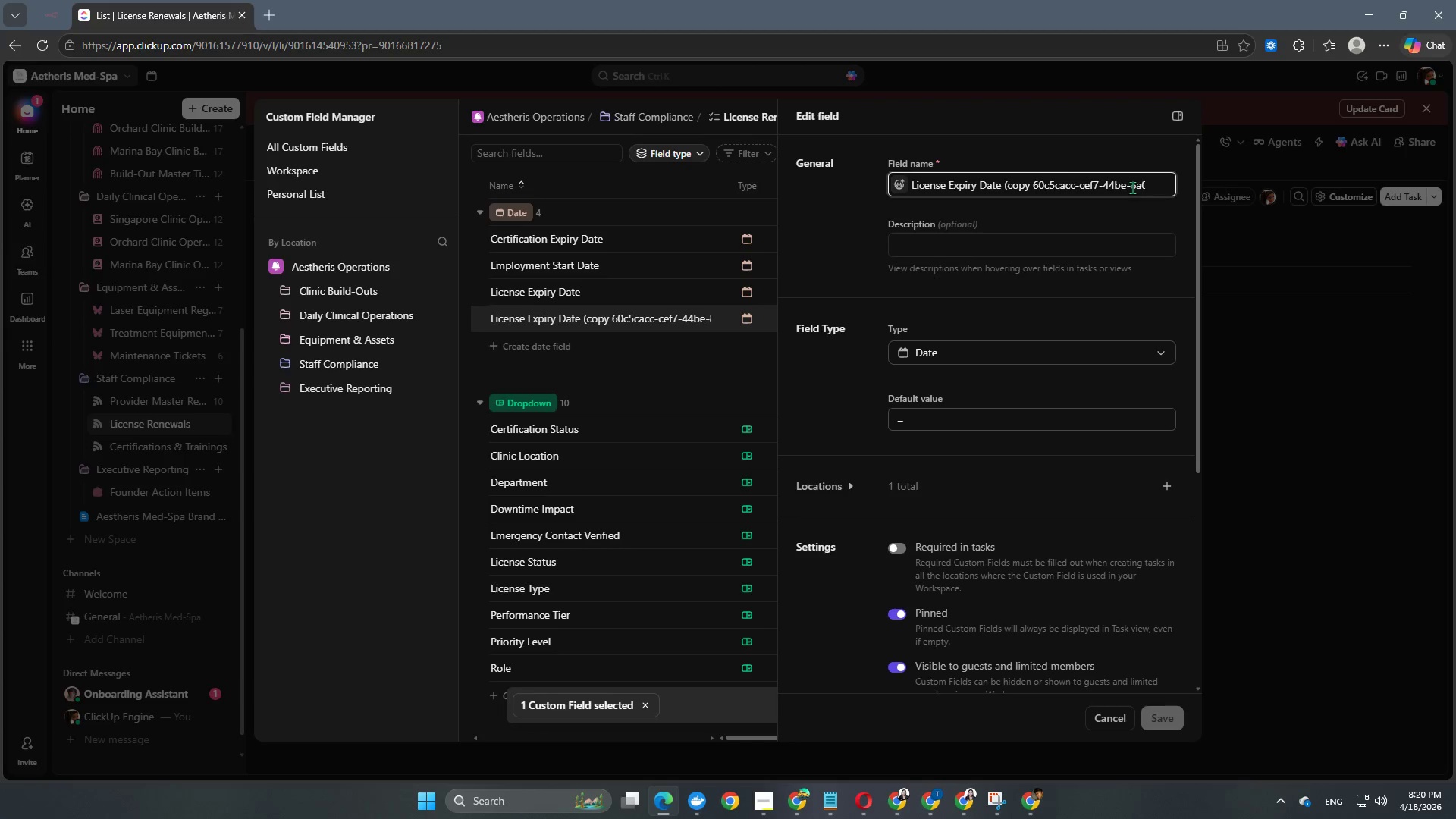 
hold_key(key=ArrowRight, duration=1.47)
 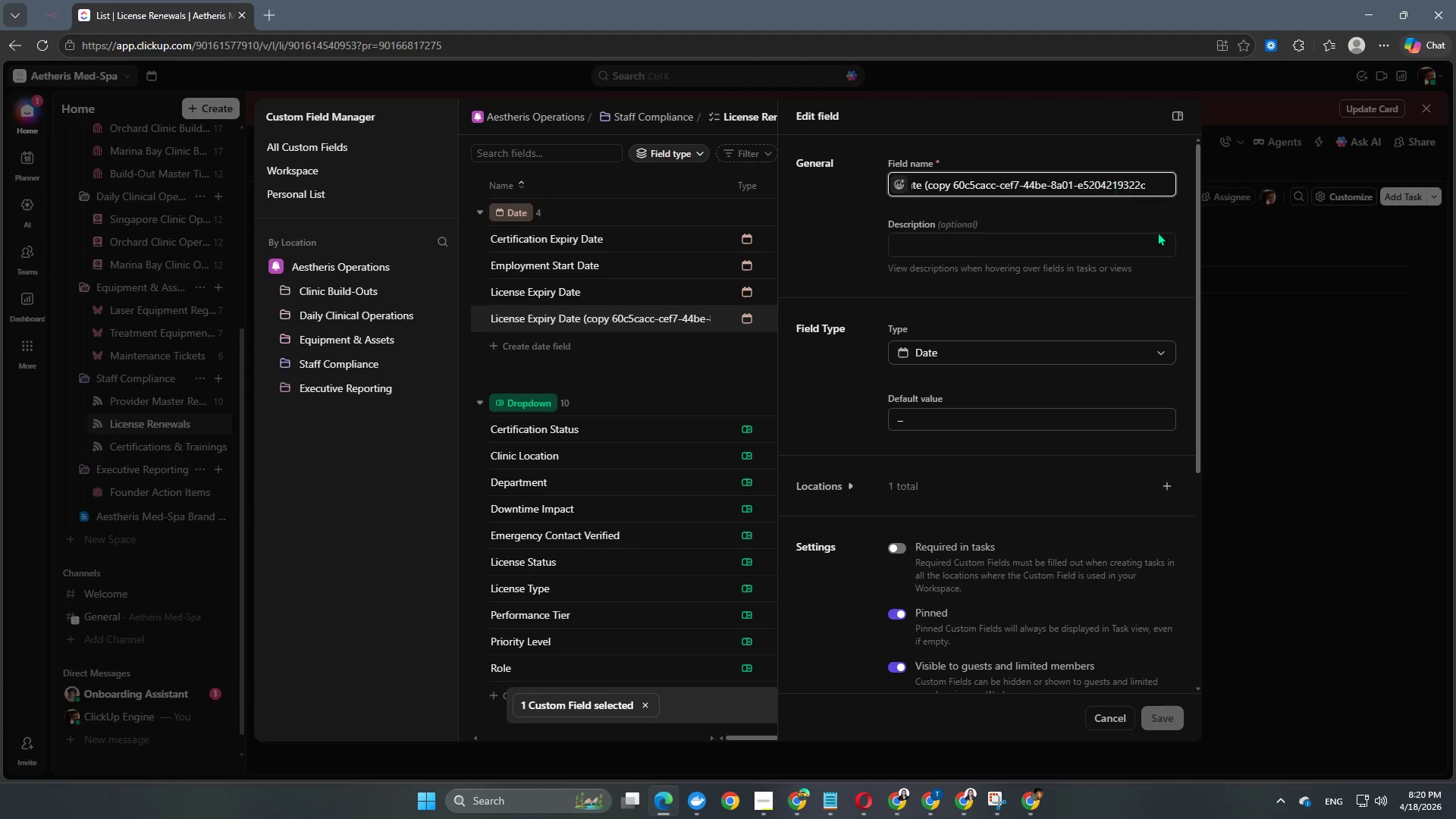 
hold_key(key=Backspace, duration=1.44)
 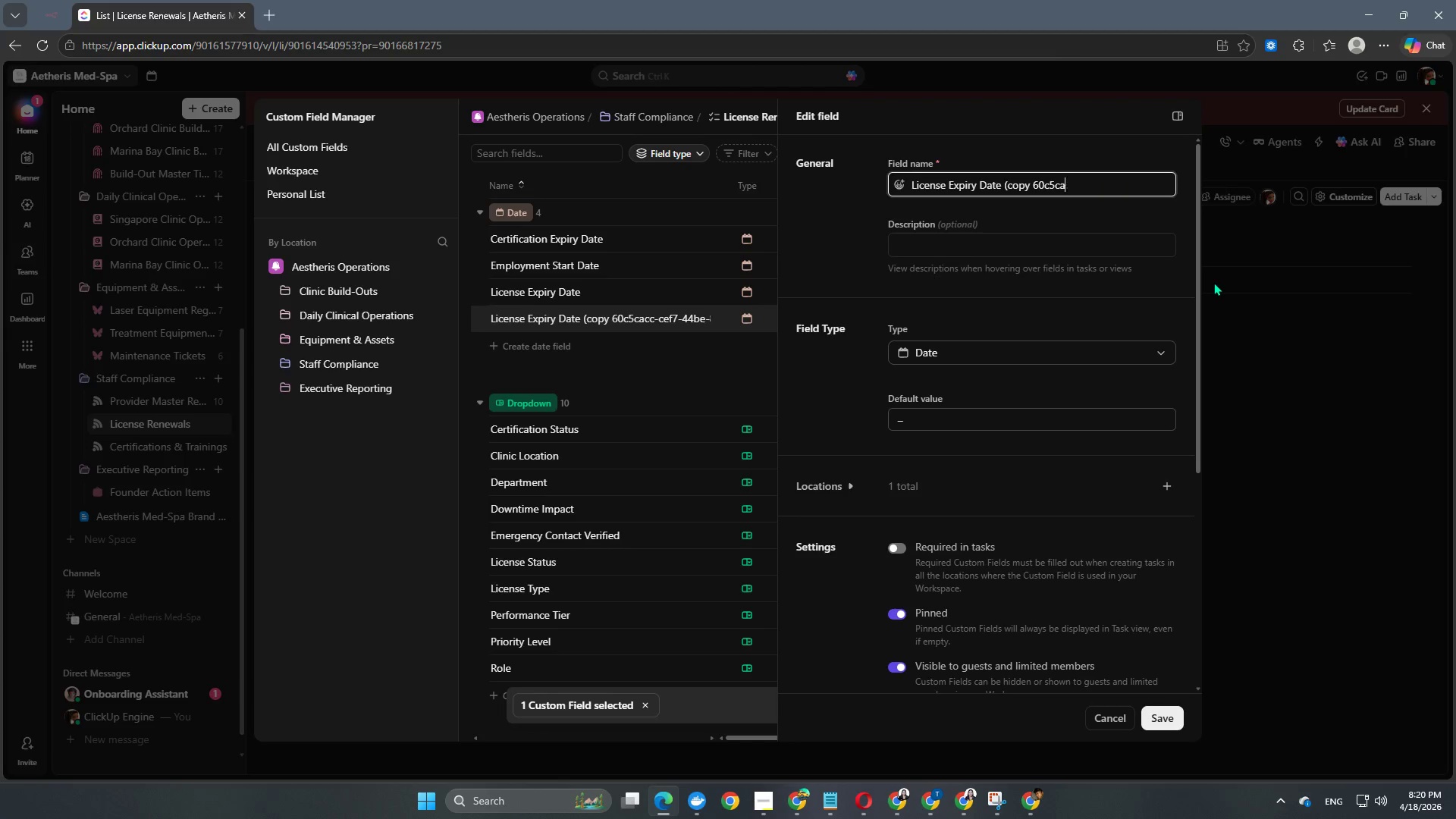 
hold_key(key=Backspace, duration=0.72)
 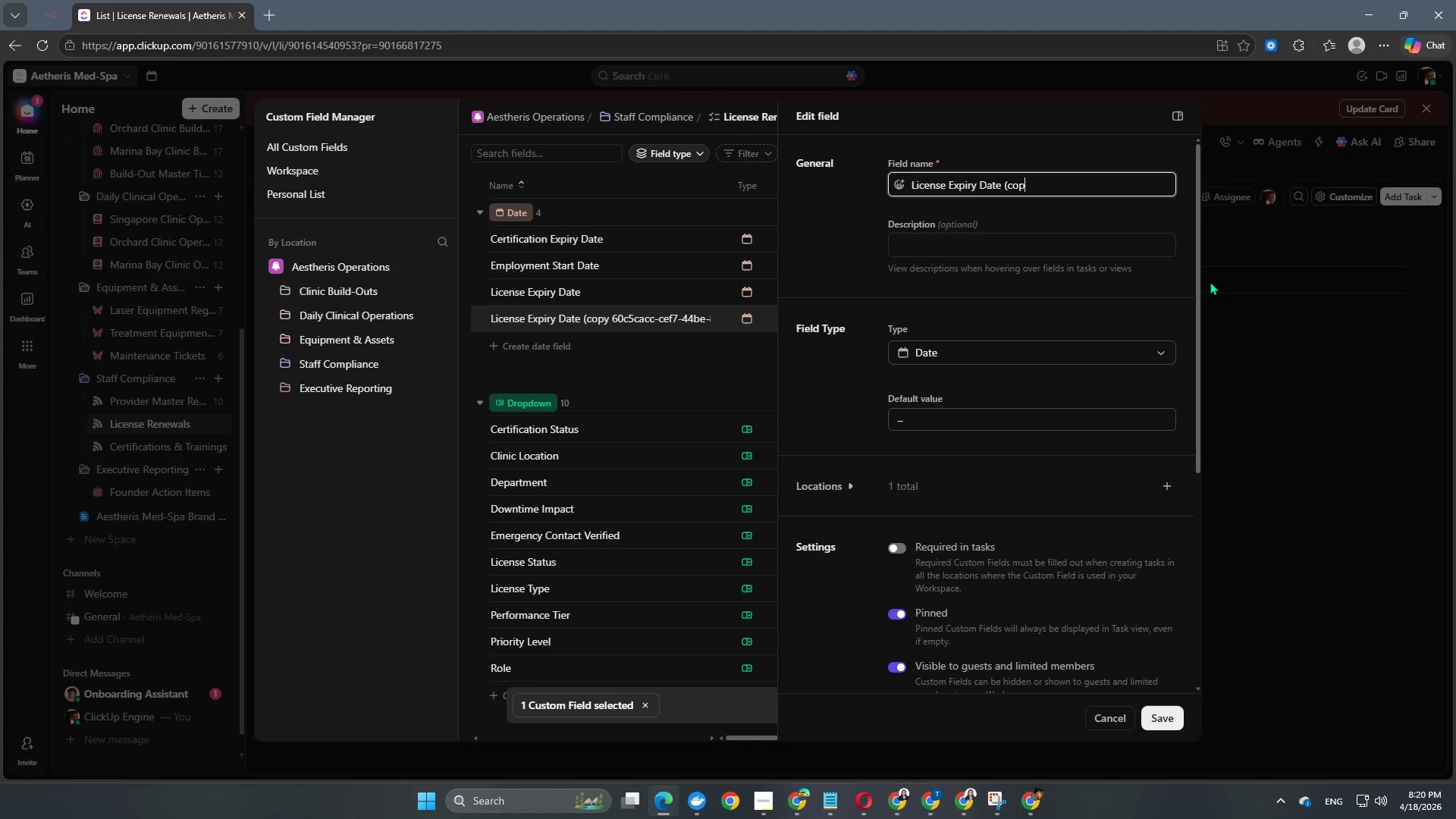 
key(Backspace)
 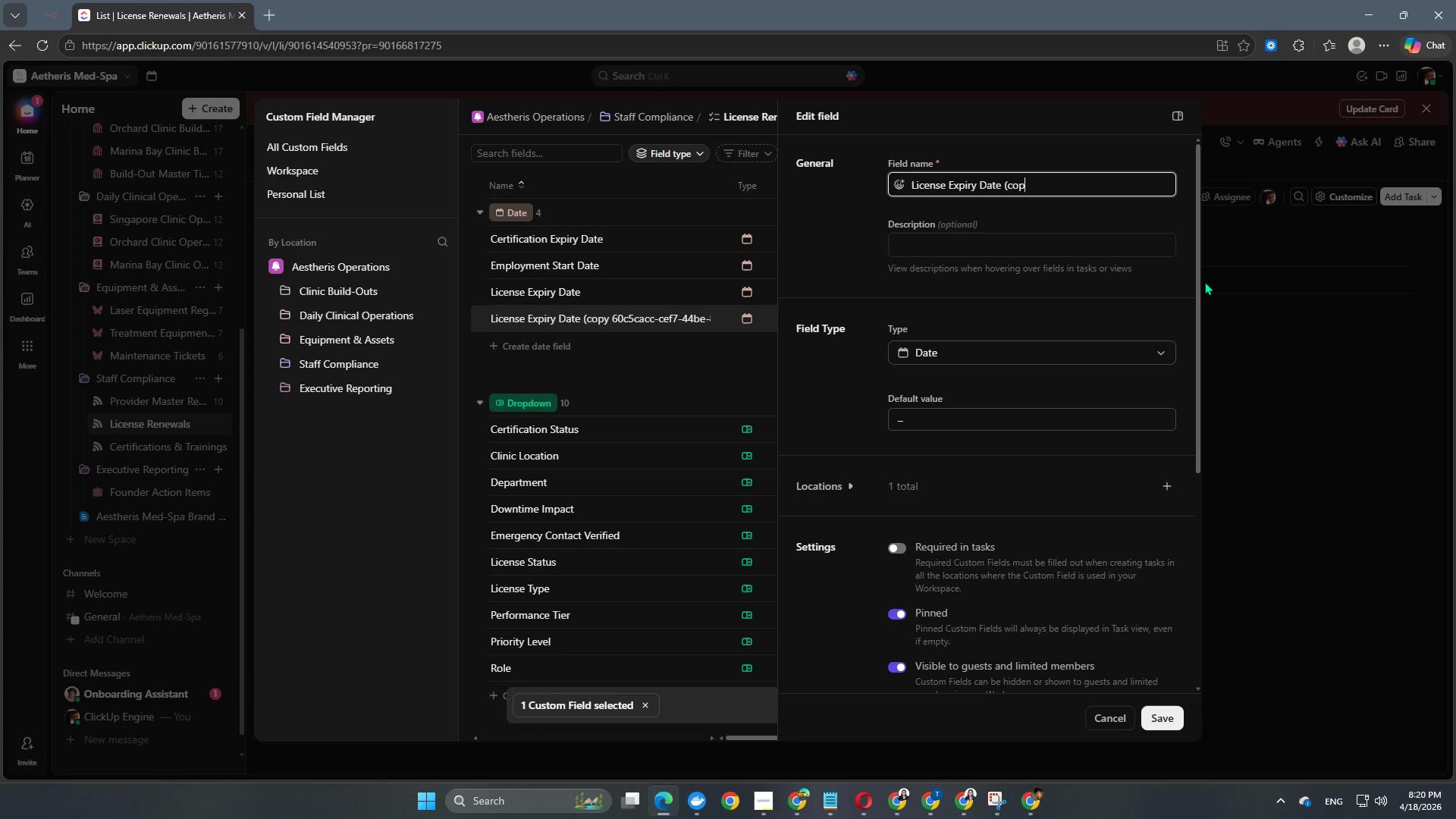 
key(Backspace)
 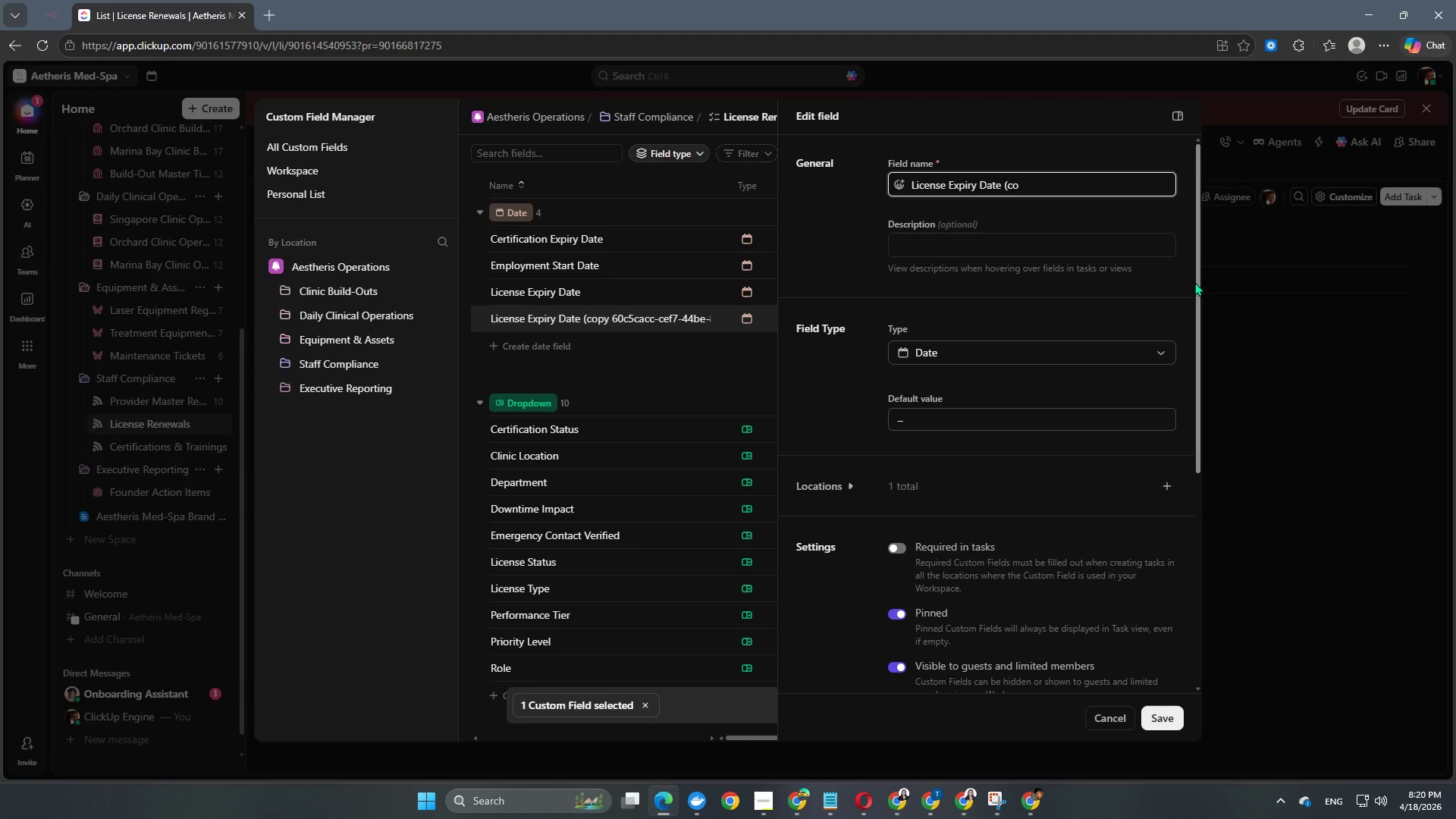 
key(Backspace)
 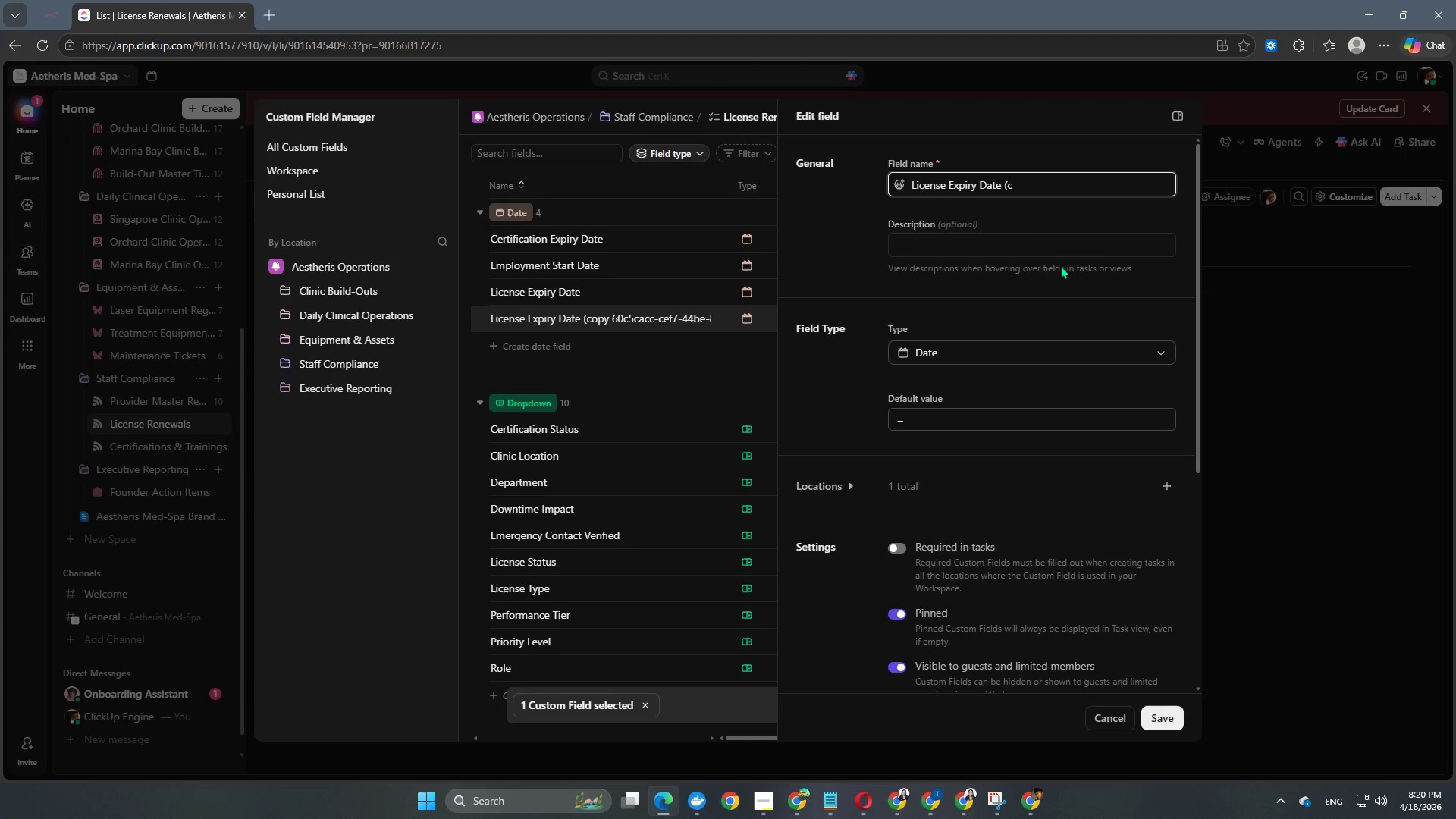 
key(Backspace)
 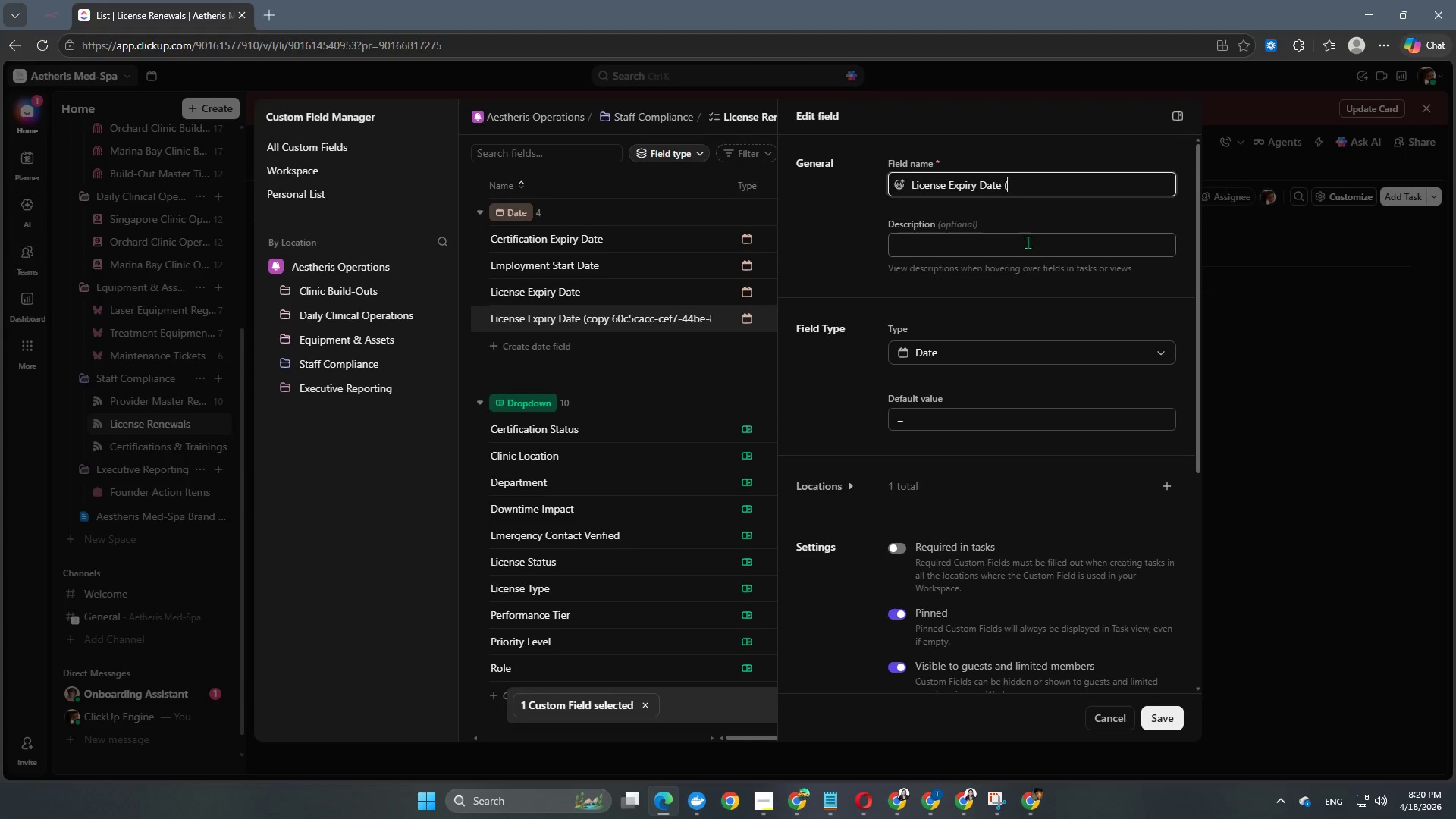 
key(Backspace)
 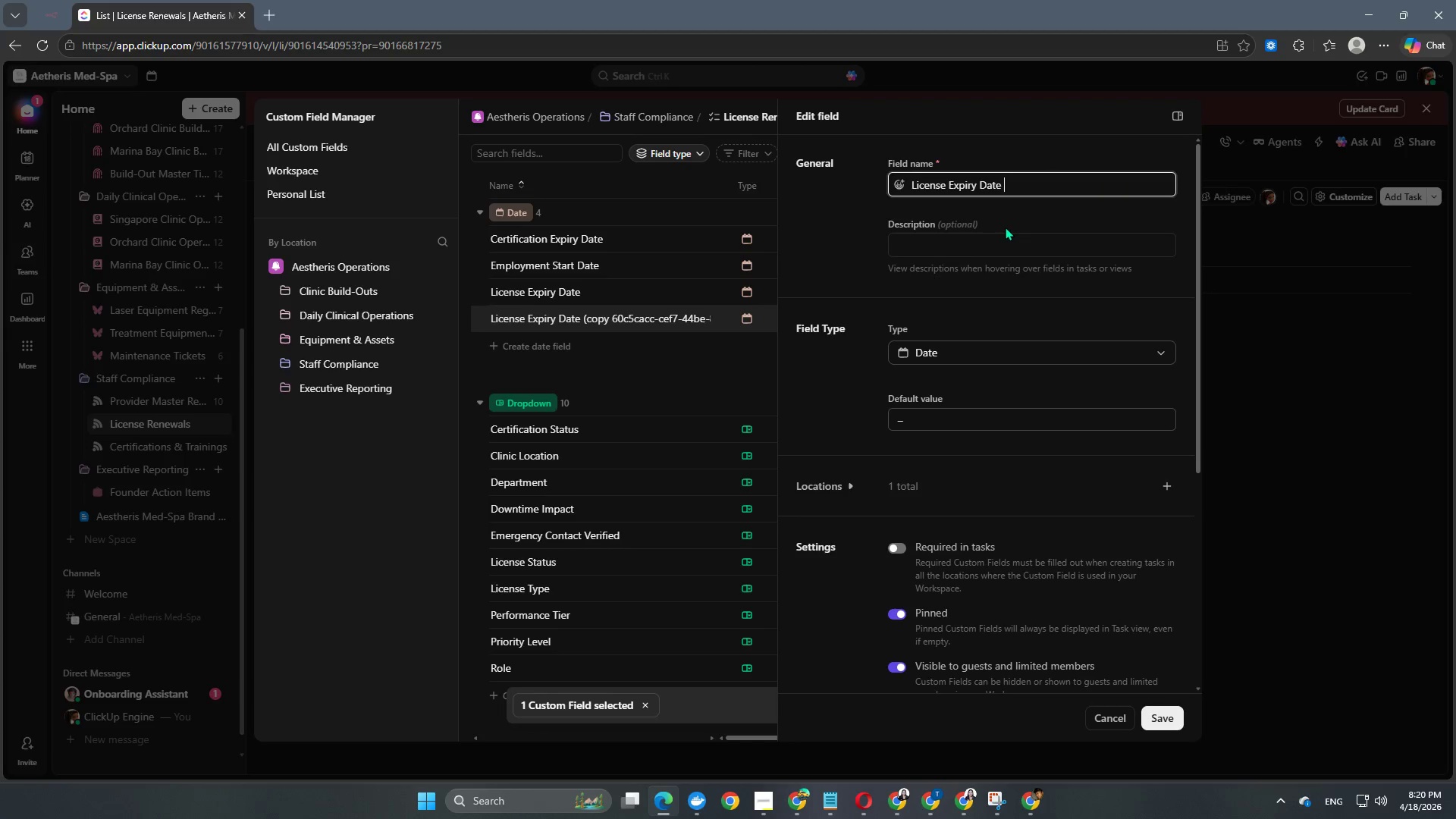 
key(Backspace)
 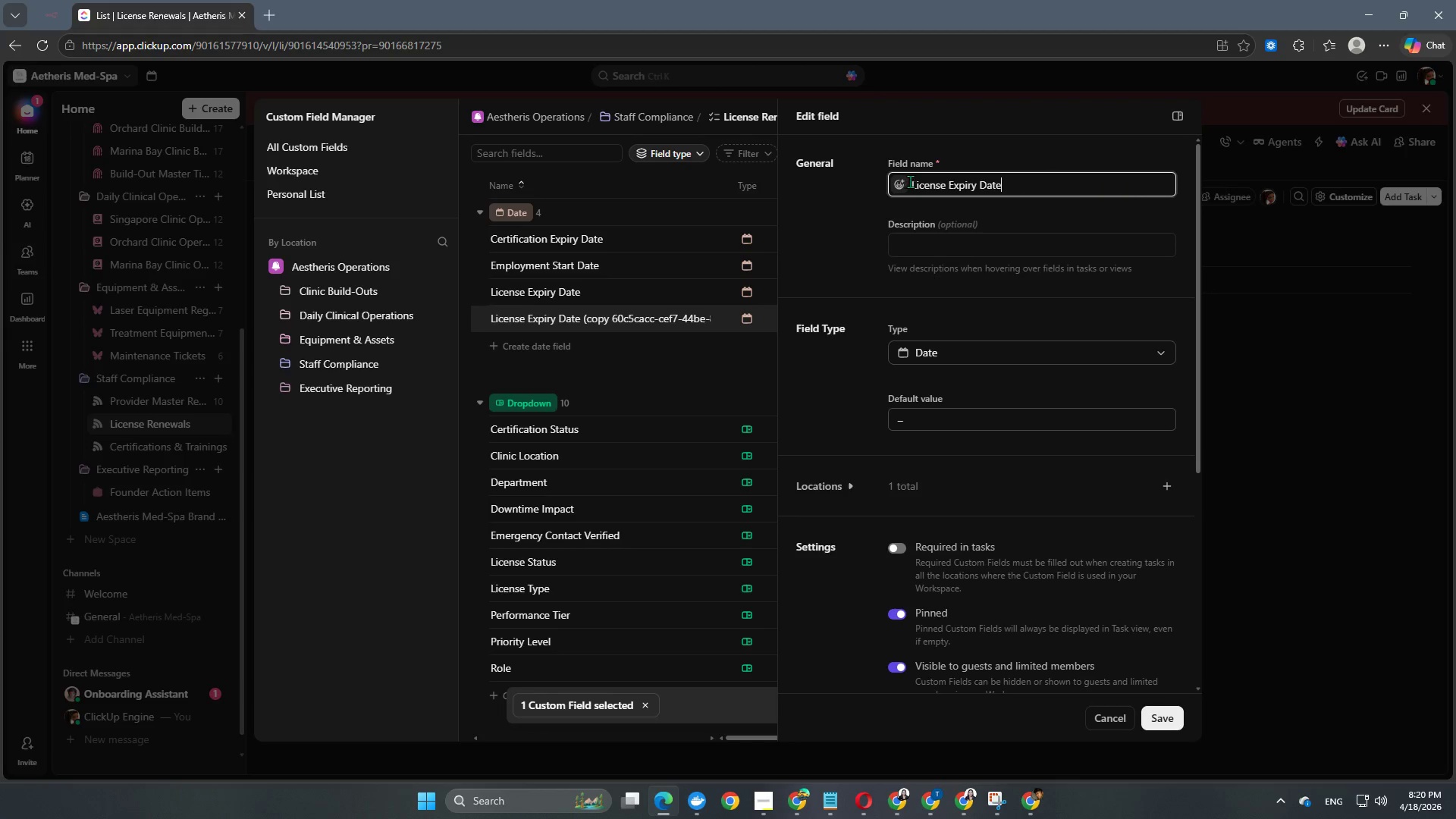 
left_click([914, 183])
 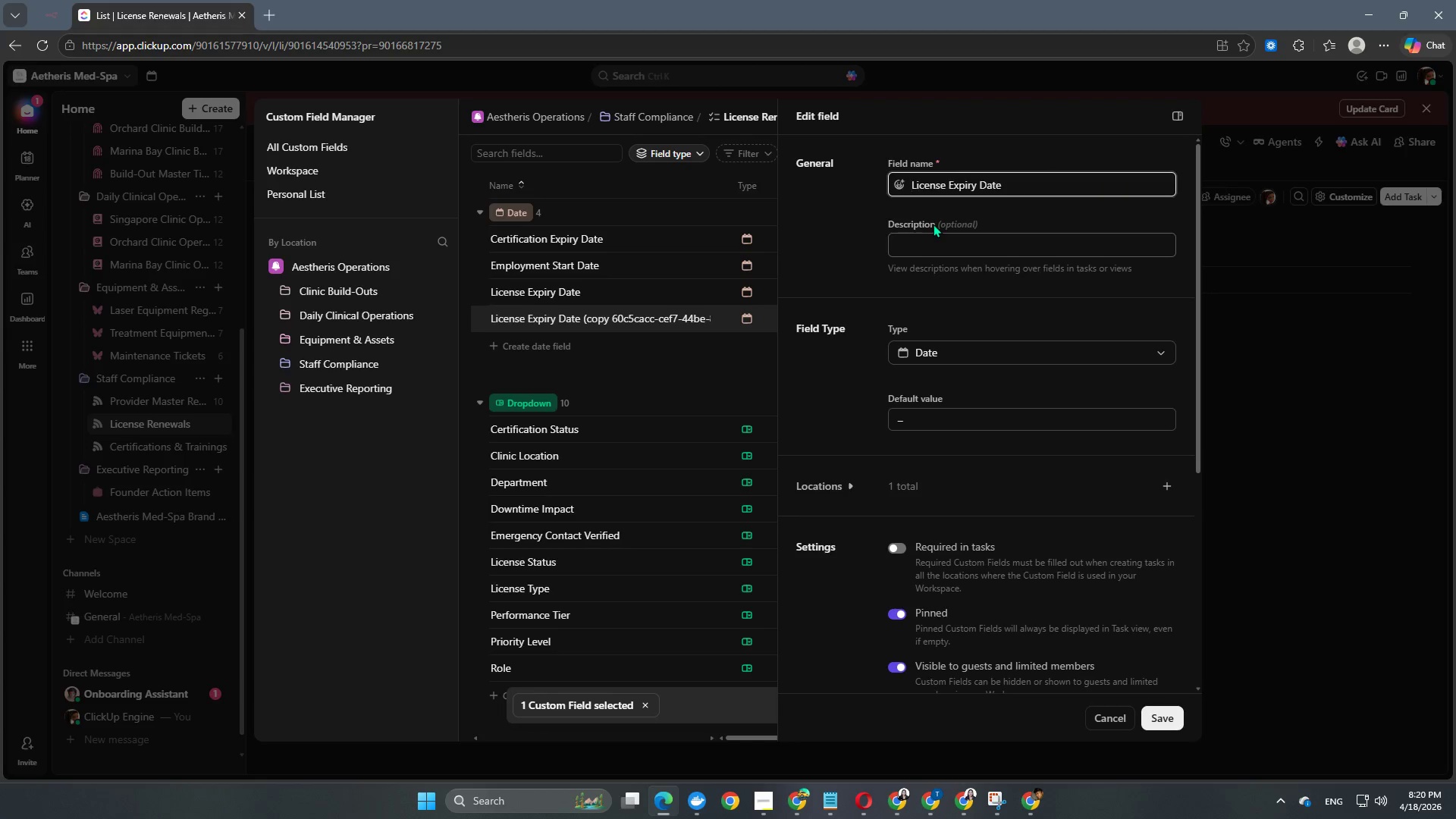 
type(Current )
 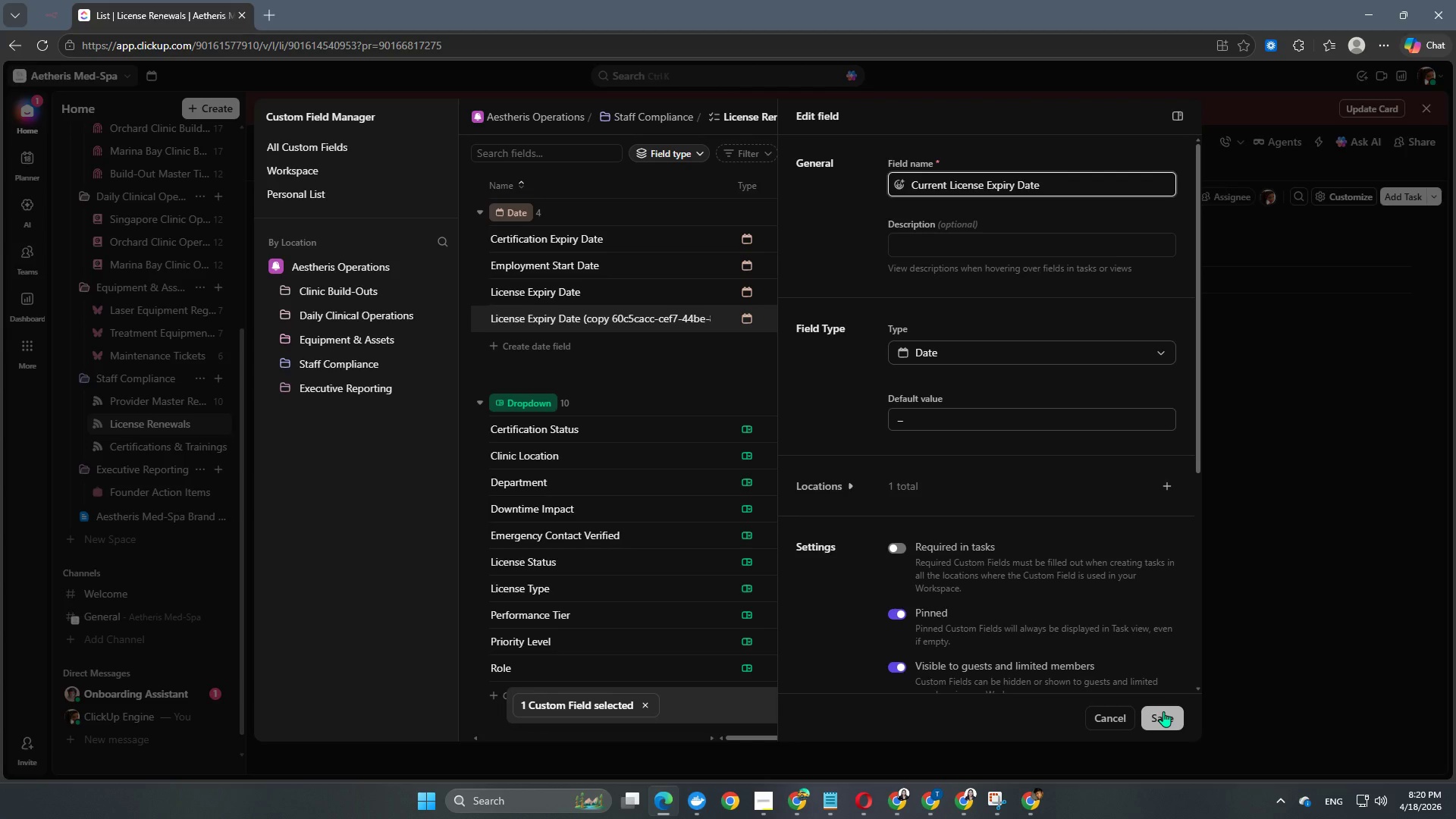 
left_click([1163, 712])
 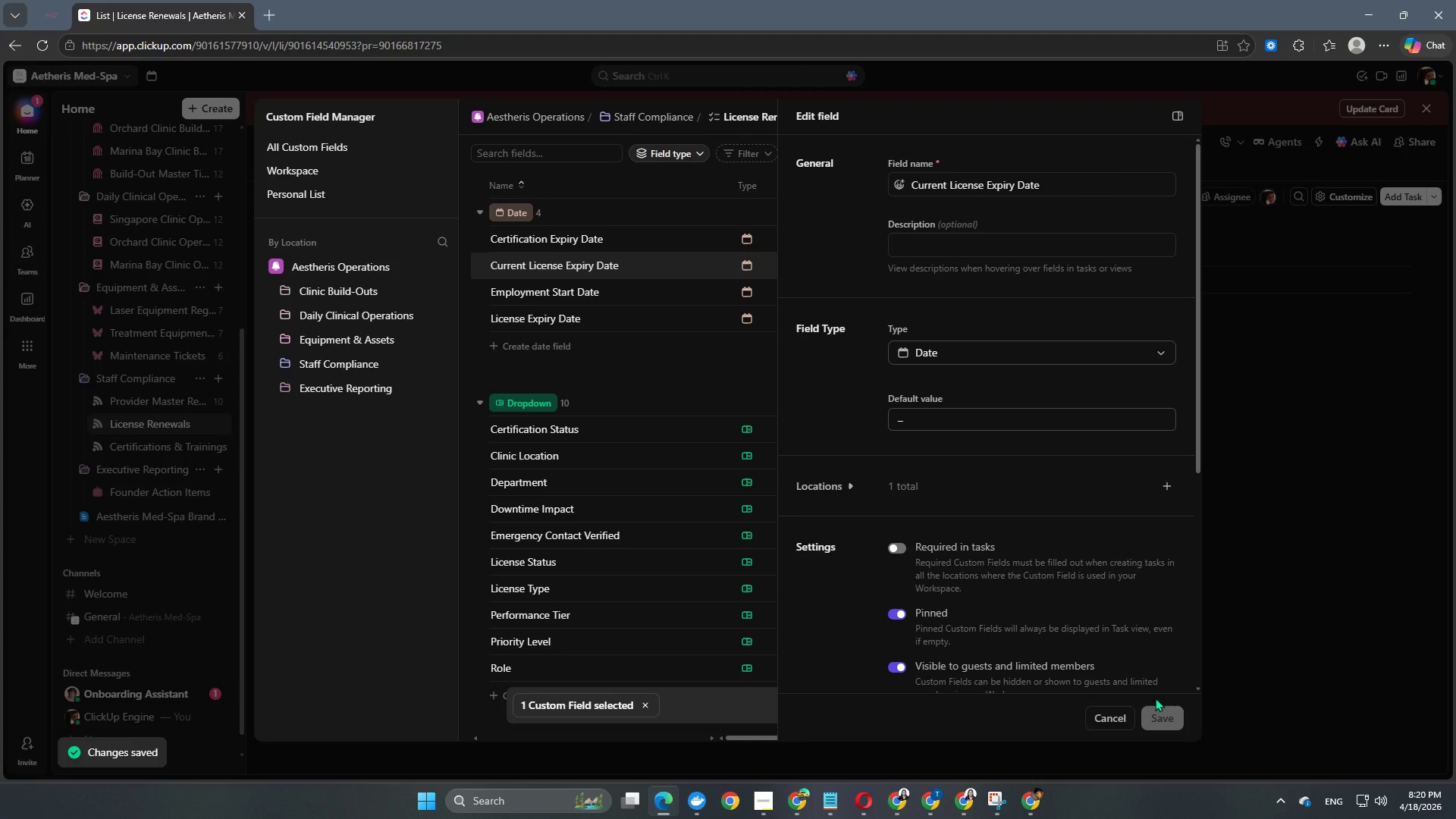 
scroll: coordinate [601, 375], scroll_direction: up, amount: 1.0
 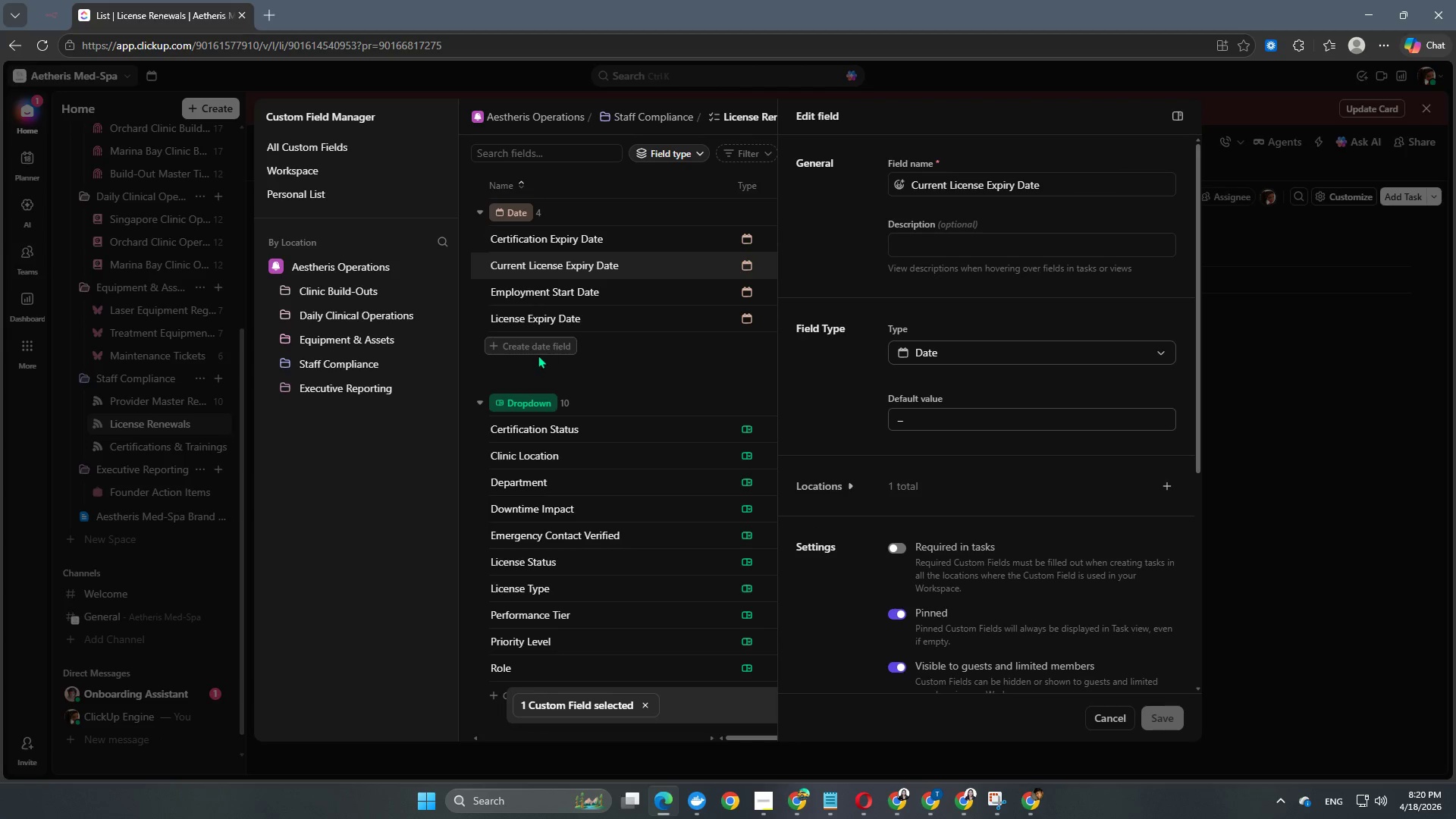 
left_click([538, 347])
 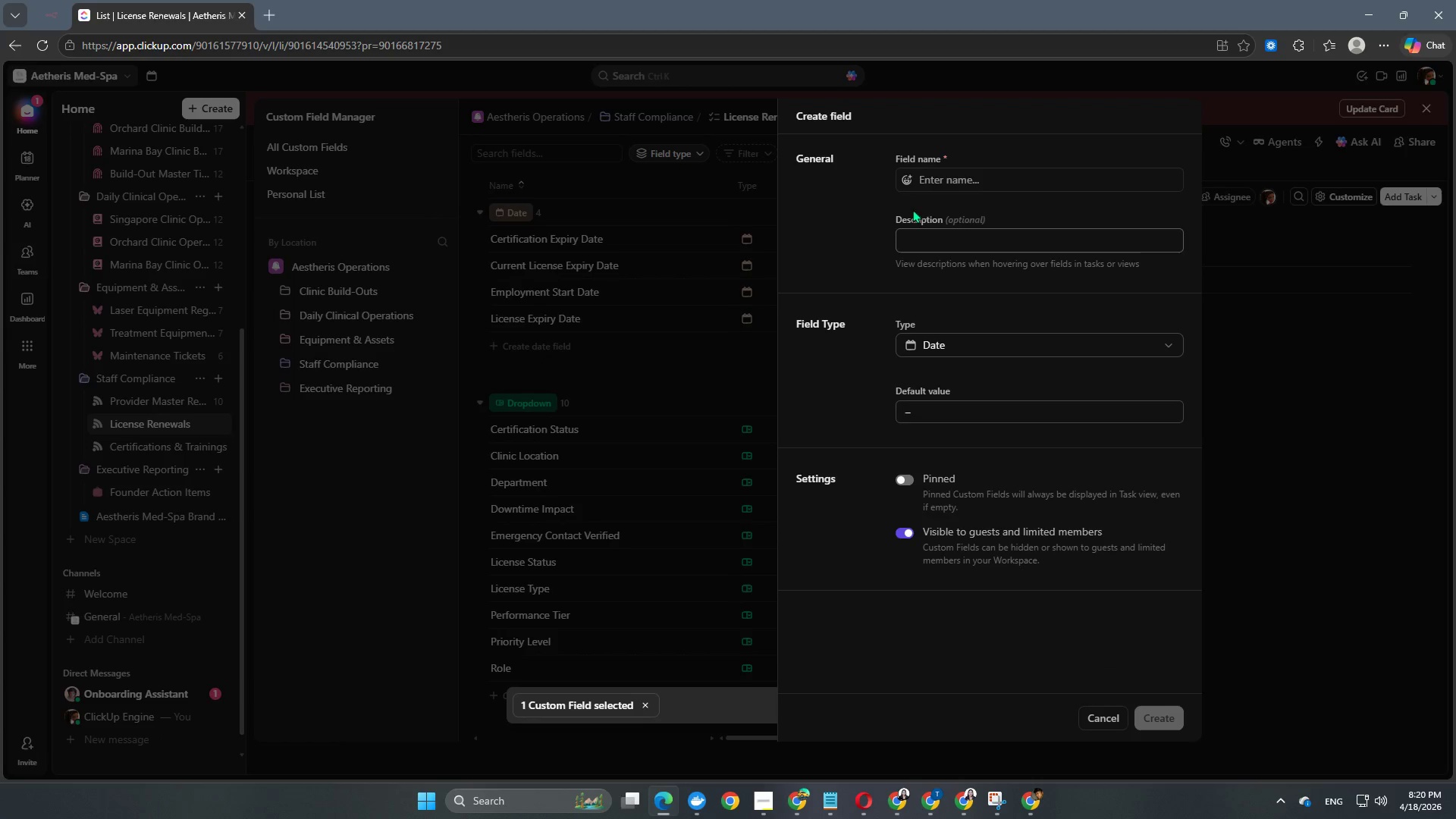 
left_click([943, 182])
 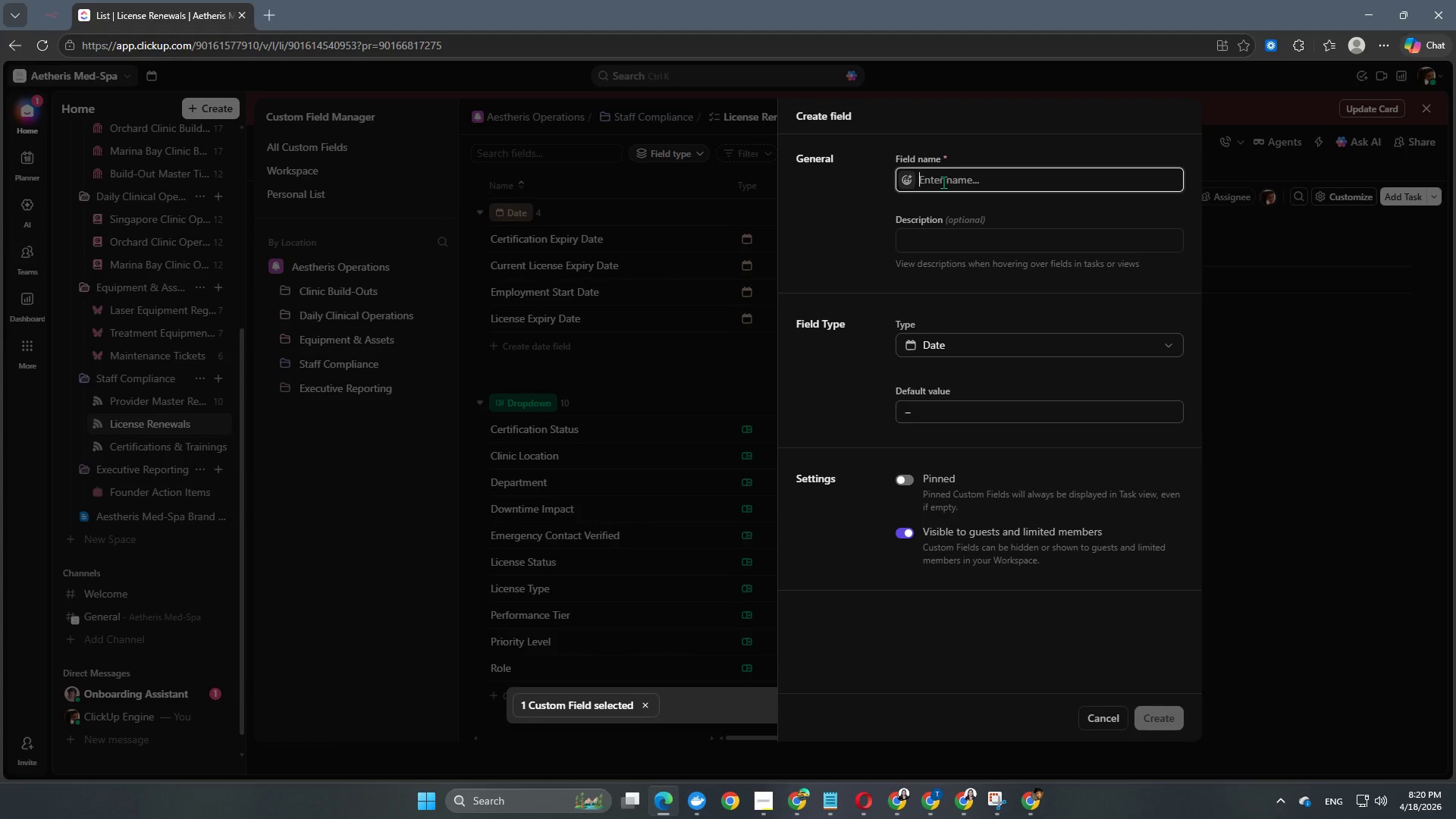 
type(Renewal Submission daa)
key(Backspace)
key(Backspace)
key(Backspace)
type(Date)
 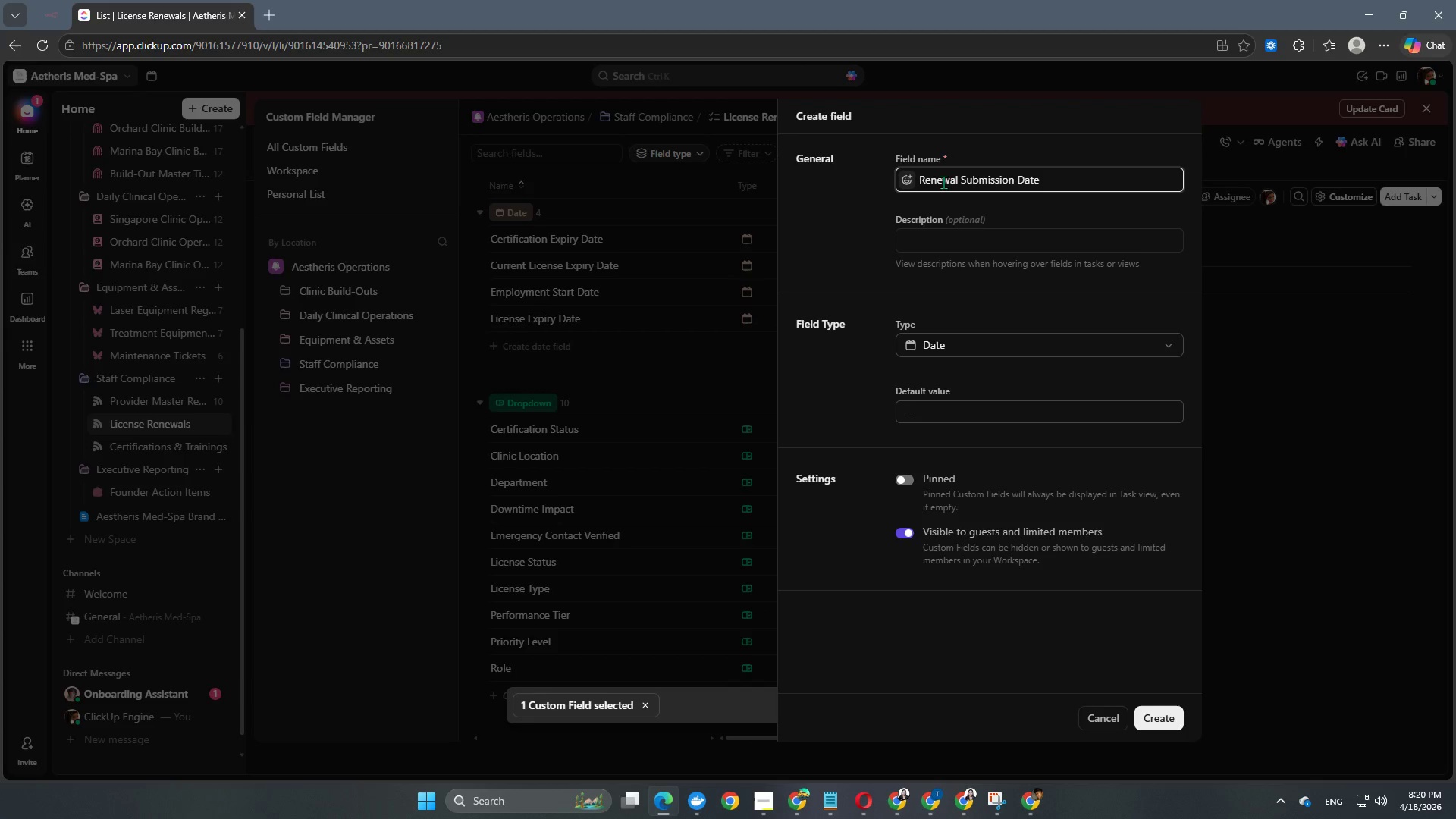 
left_click([825, 243])
 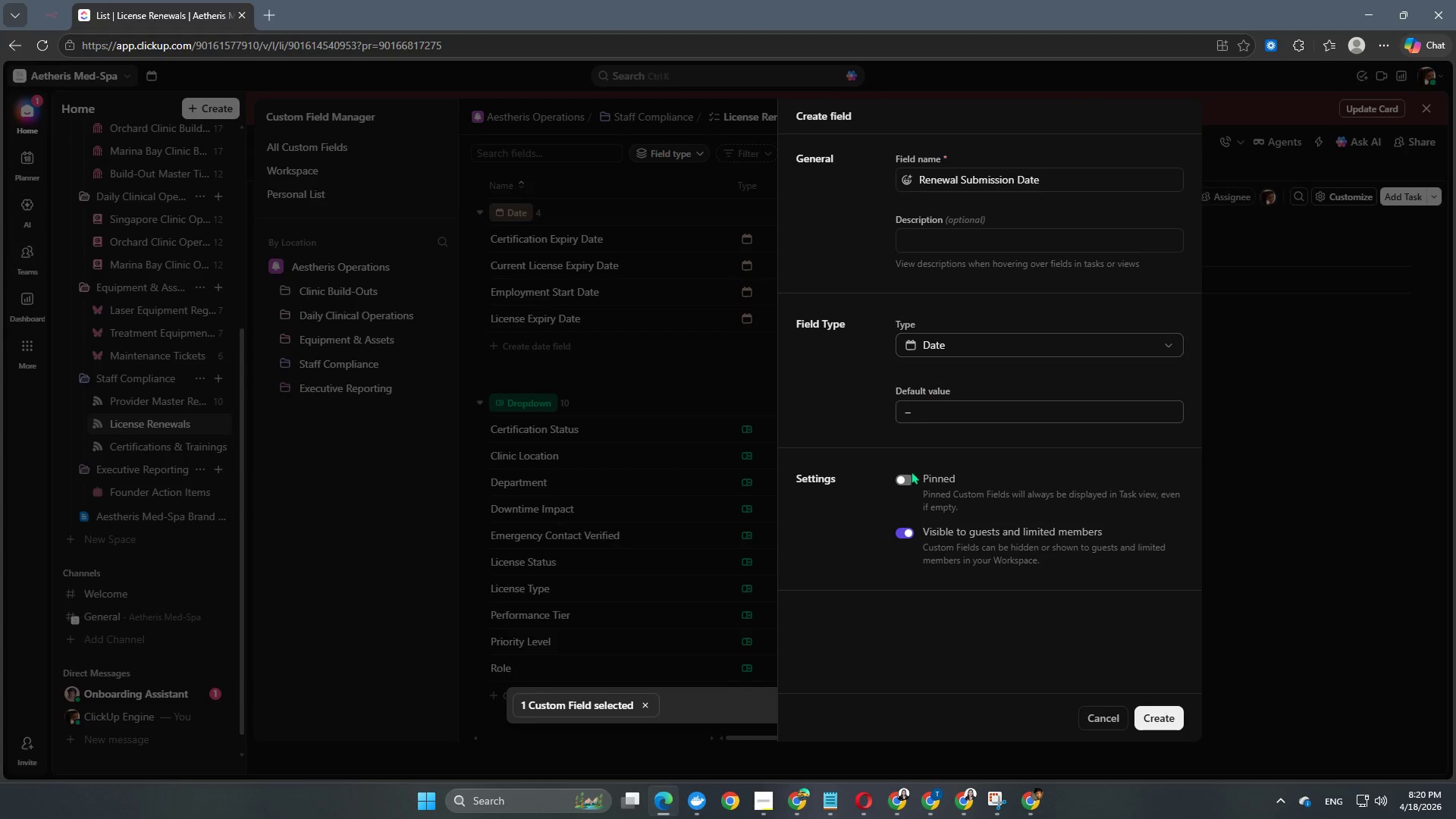 
left_click([901, 479])
 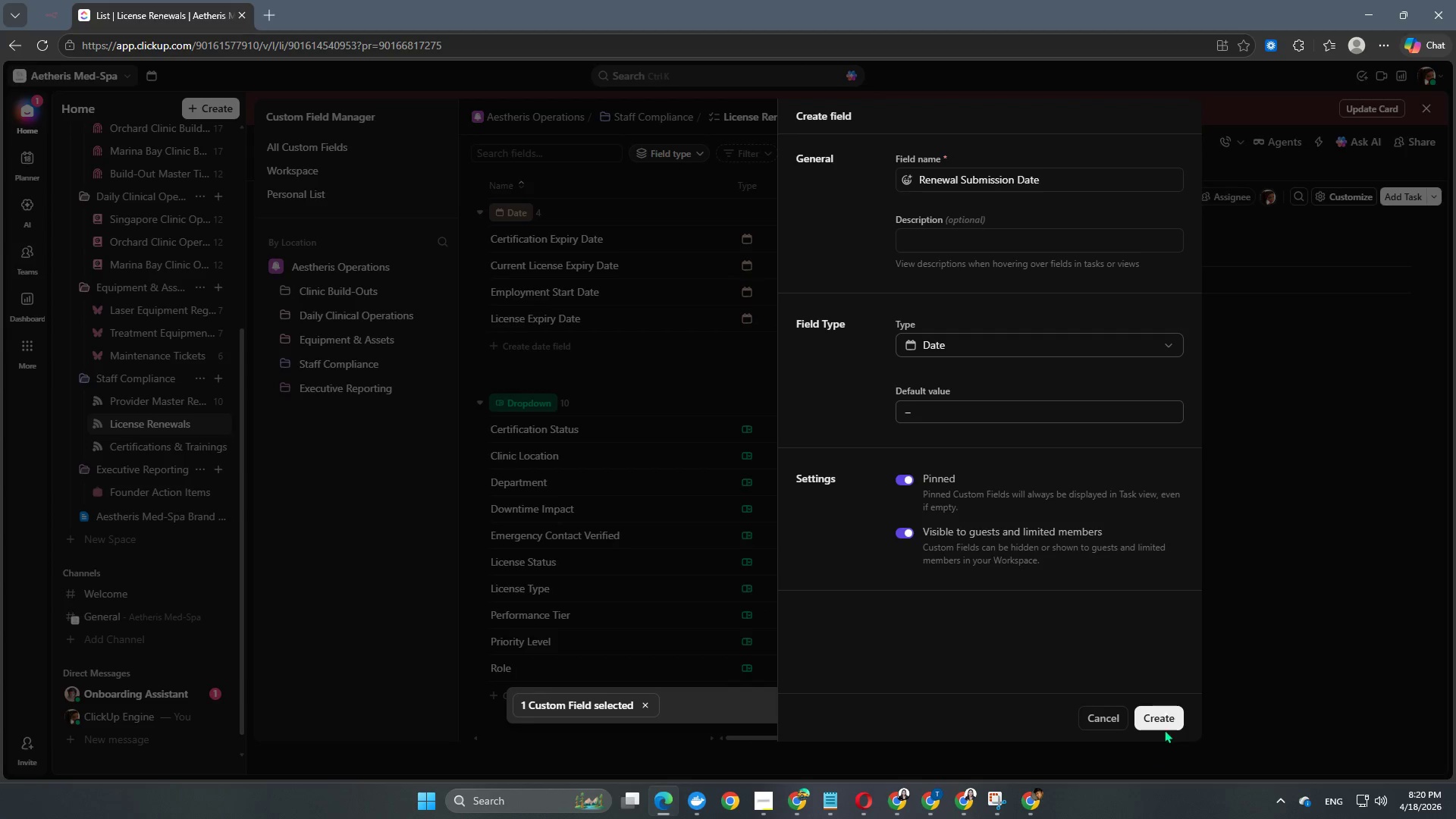 
left_click([1164, 717])
 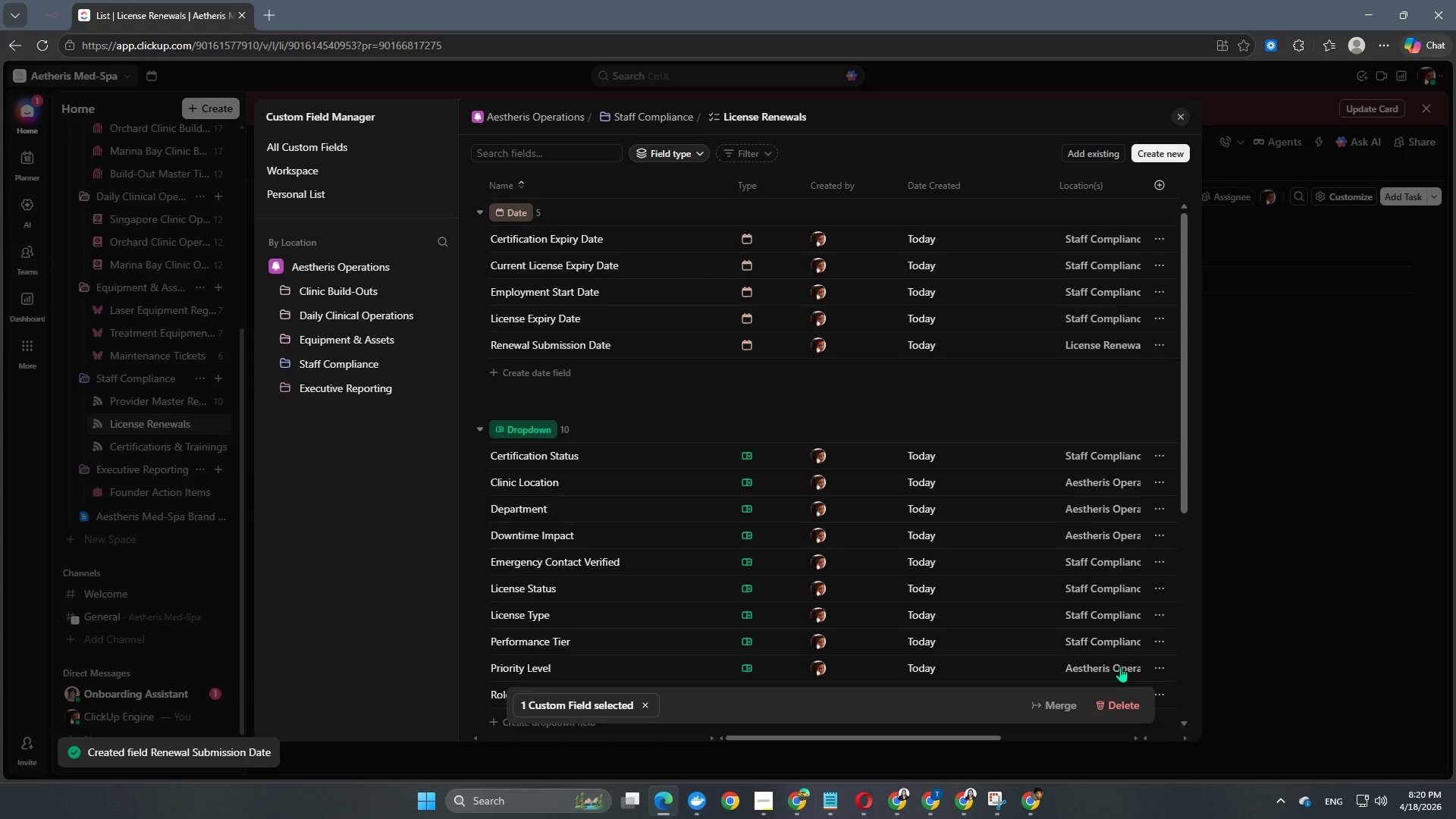 
wait(6.2)
 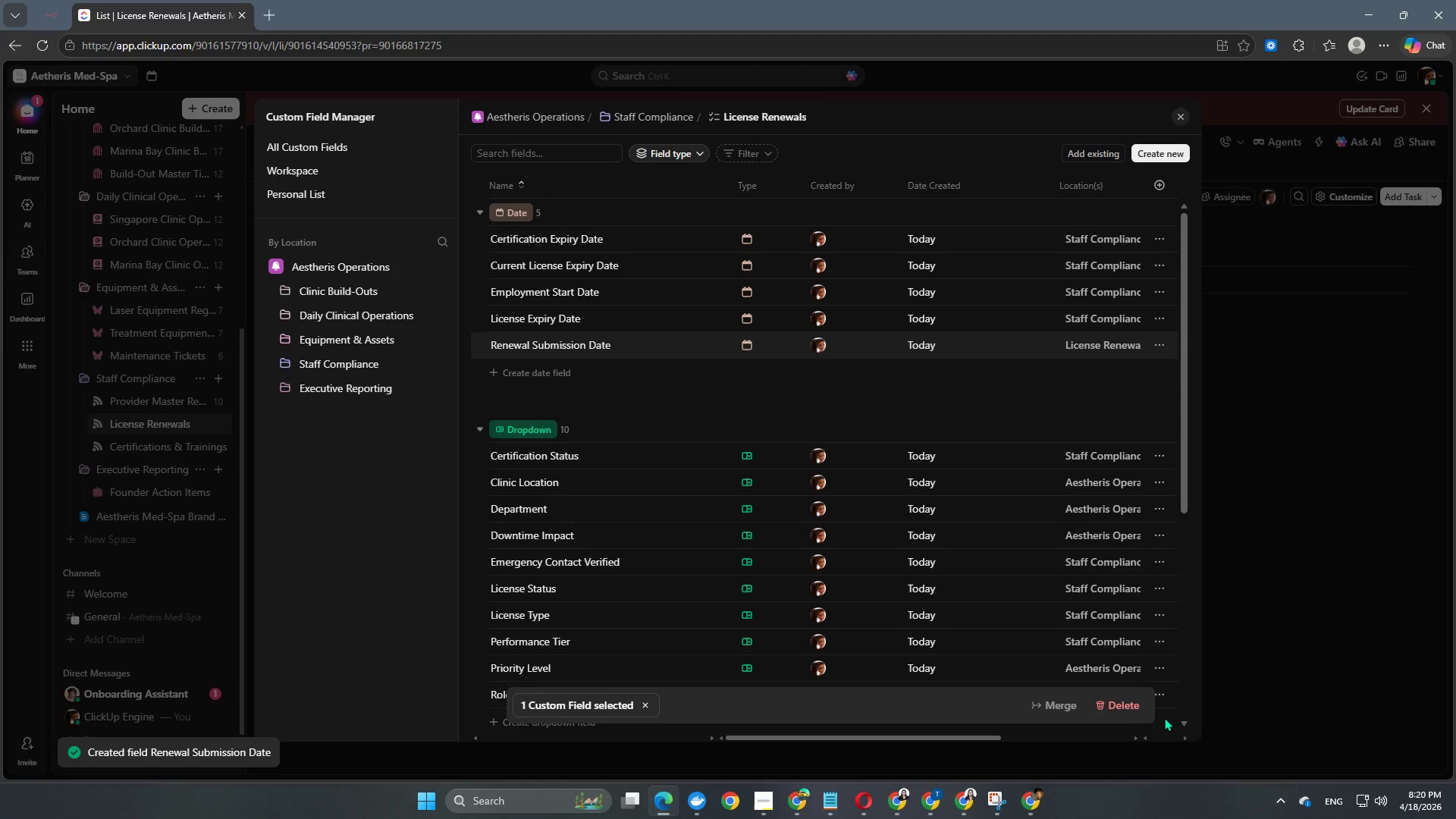 
scroll: coordinate [590, 261], scroll_direction: up, amount: 4.0
 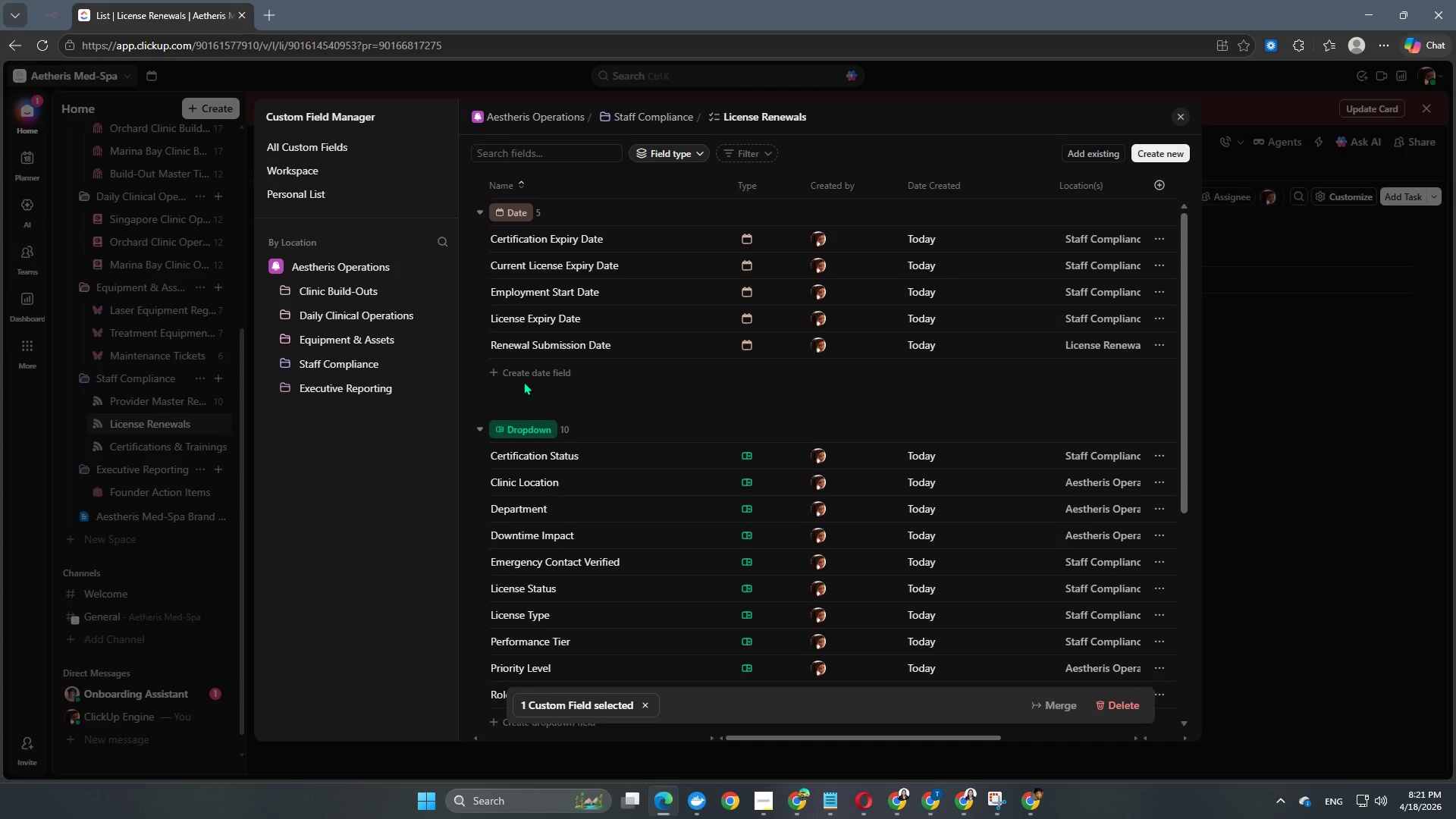 
left_click([534, 375])
 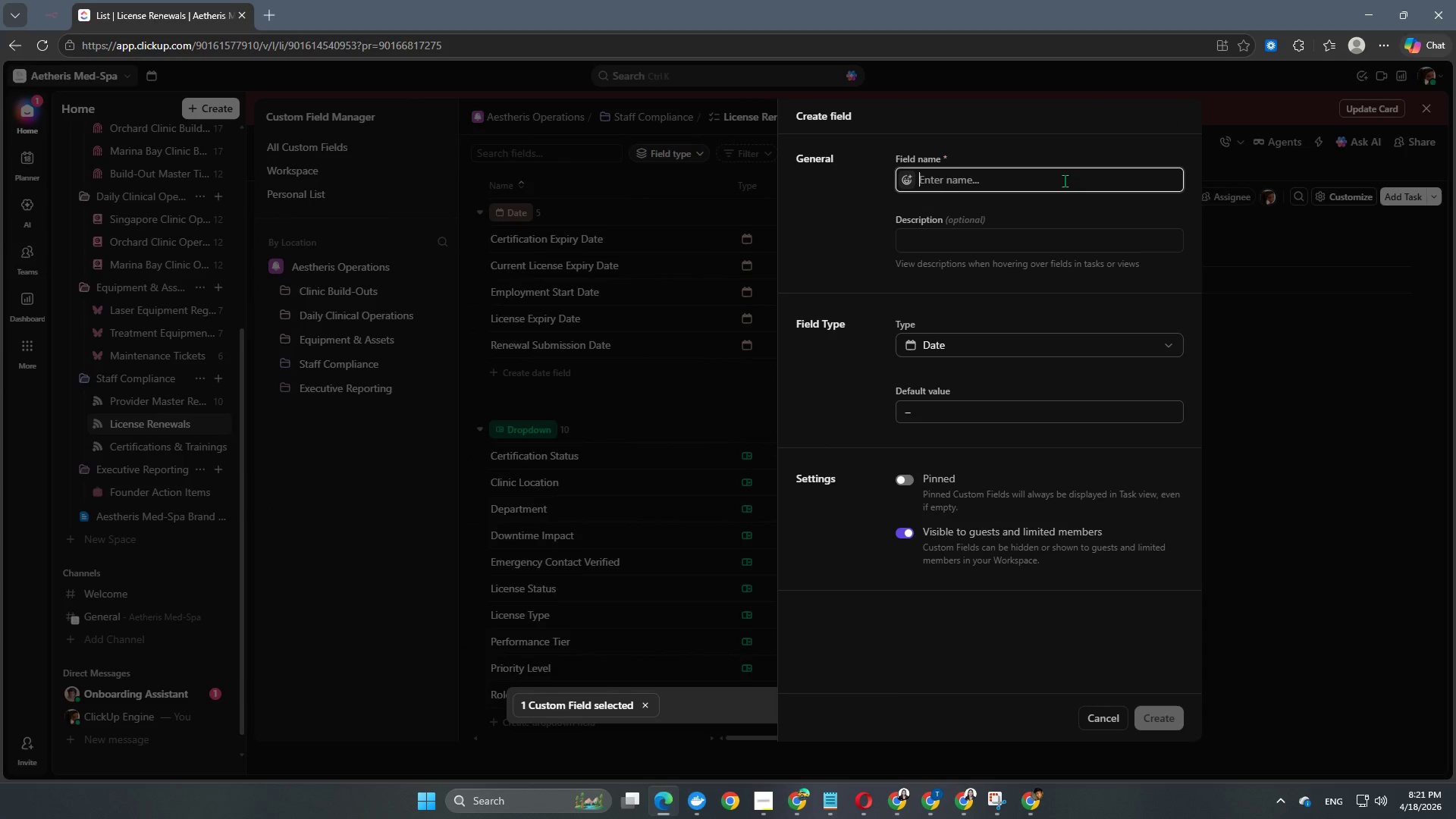 
type(Approva;l)
key(Backspace)
type(l Date)
key(Backspace)
key(Backspace)
key(Backspace)
key(Backspace)
key(Backspace)
key(Backspace)
key(Backspace)
type(L )
key(Backspace)
key(Backspace)
type(l Date)
 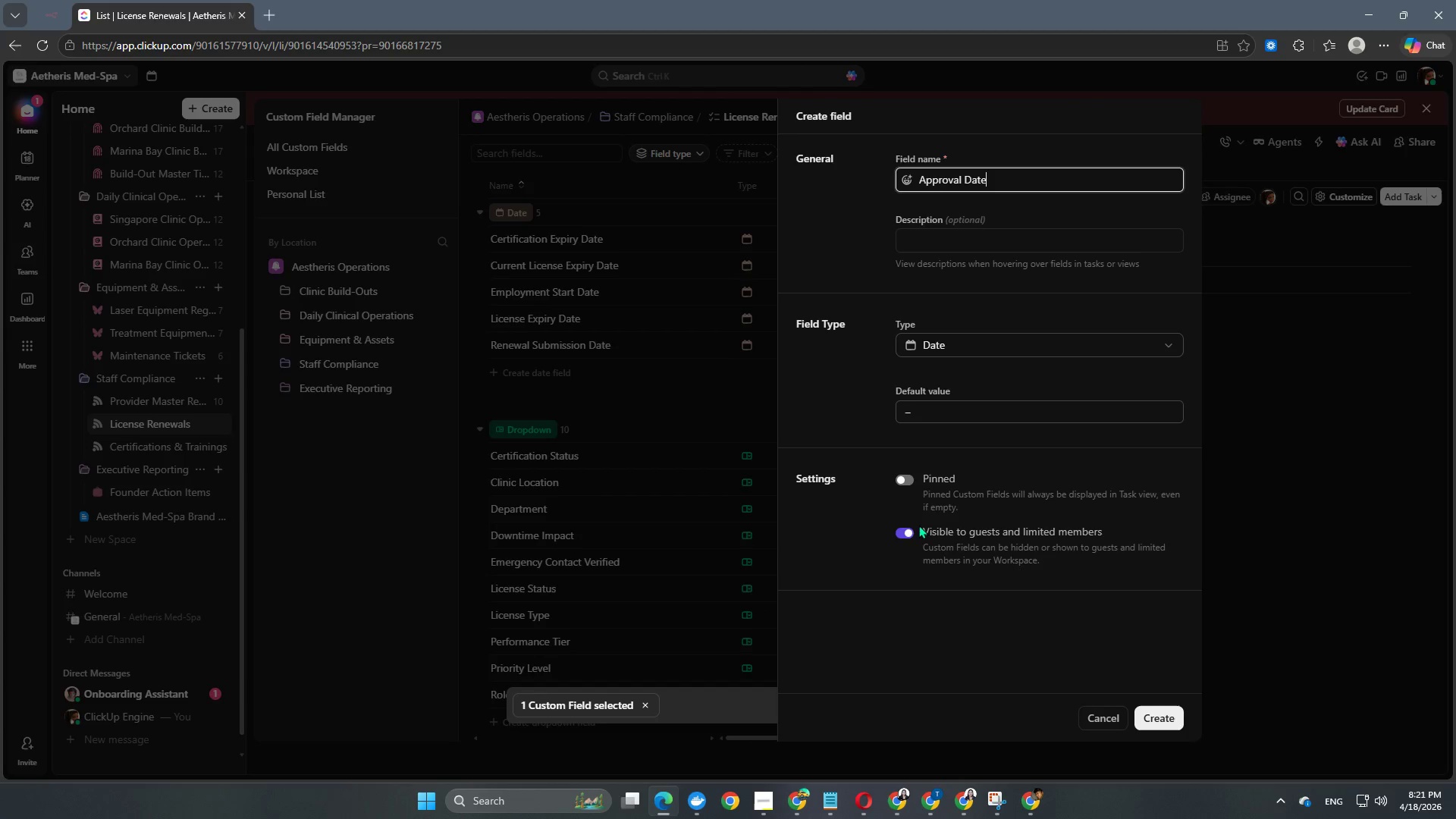 
left_click([905, 483])
 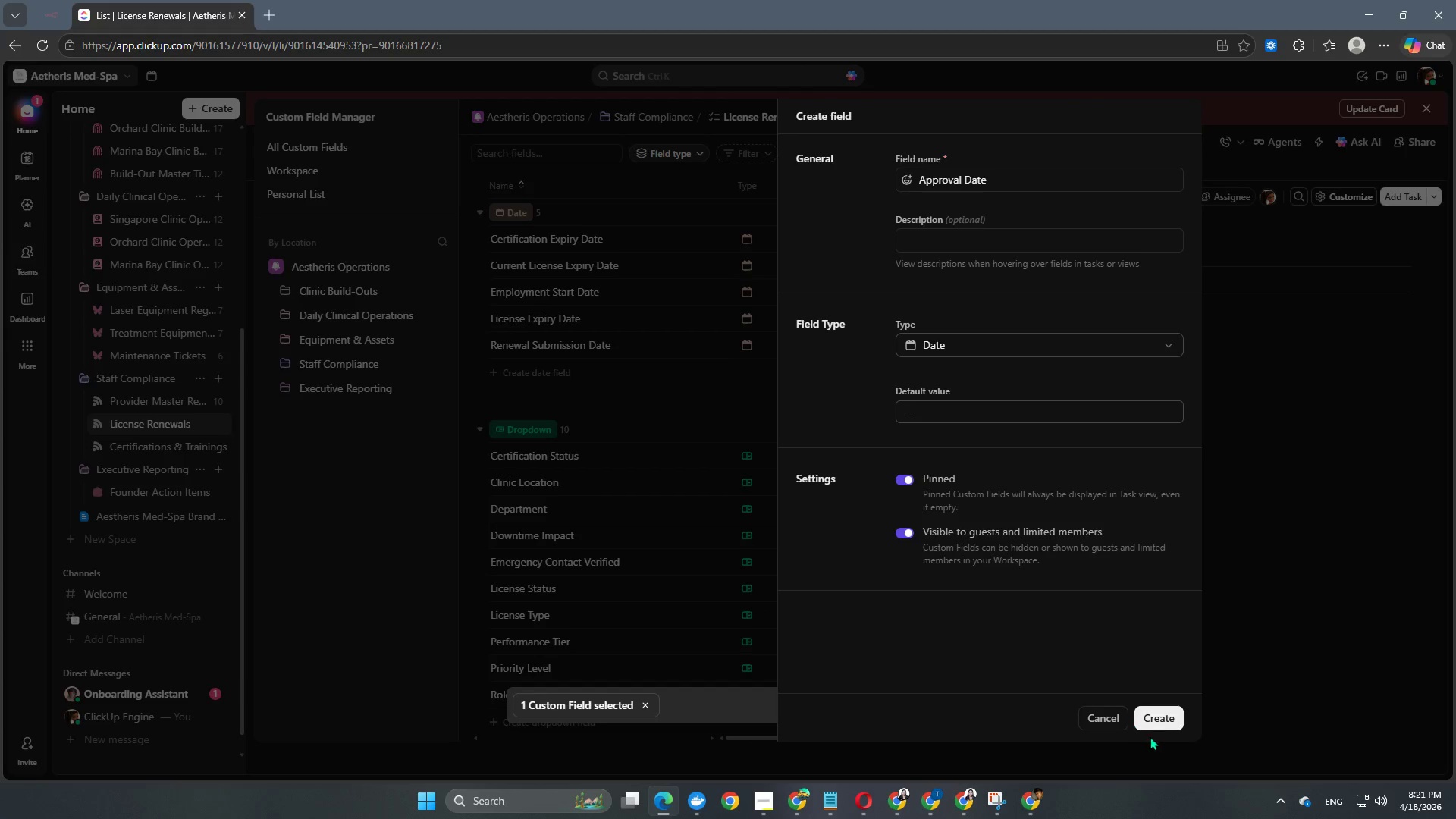 
left_click([1157, 723])
 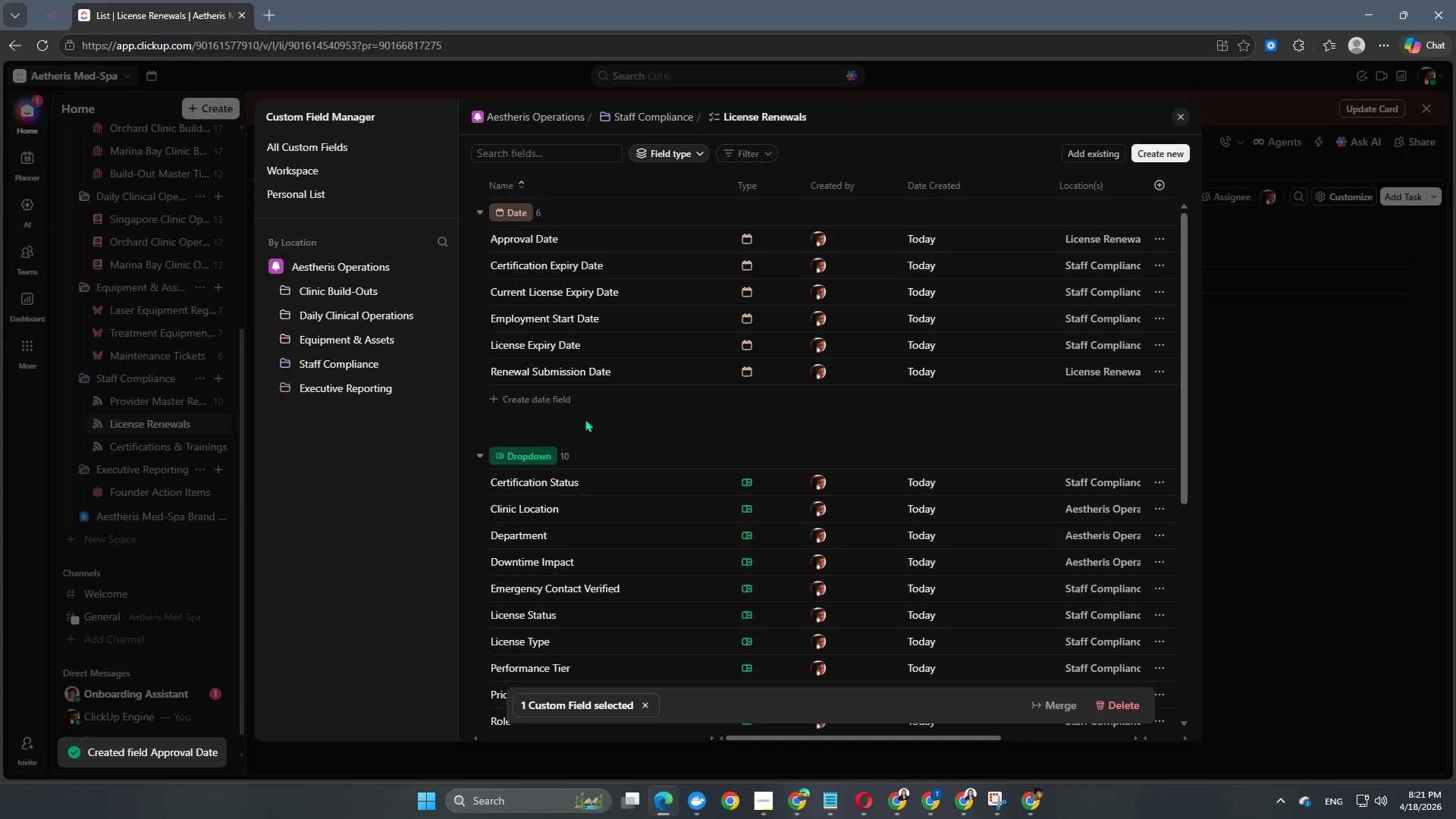 
left_click([540, 400])
 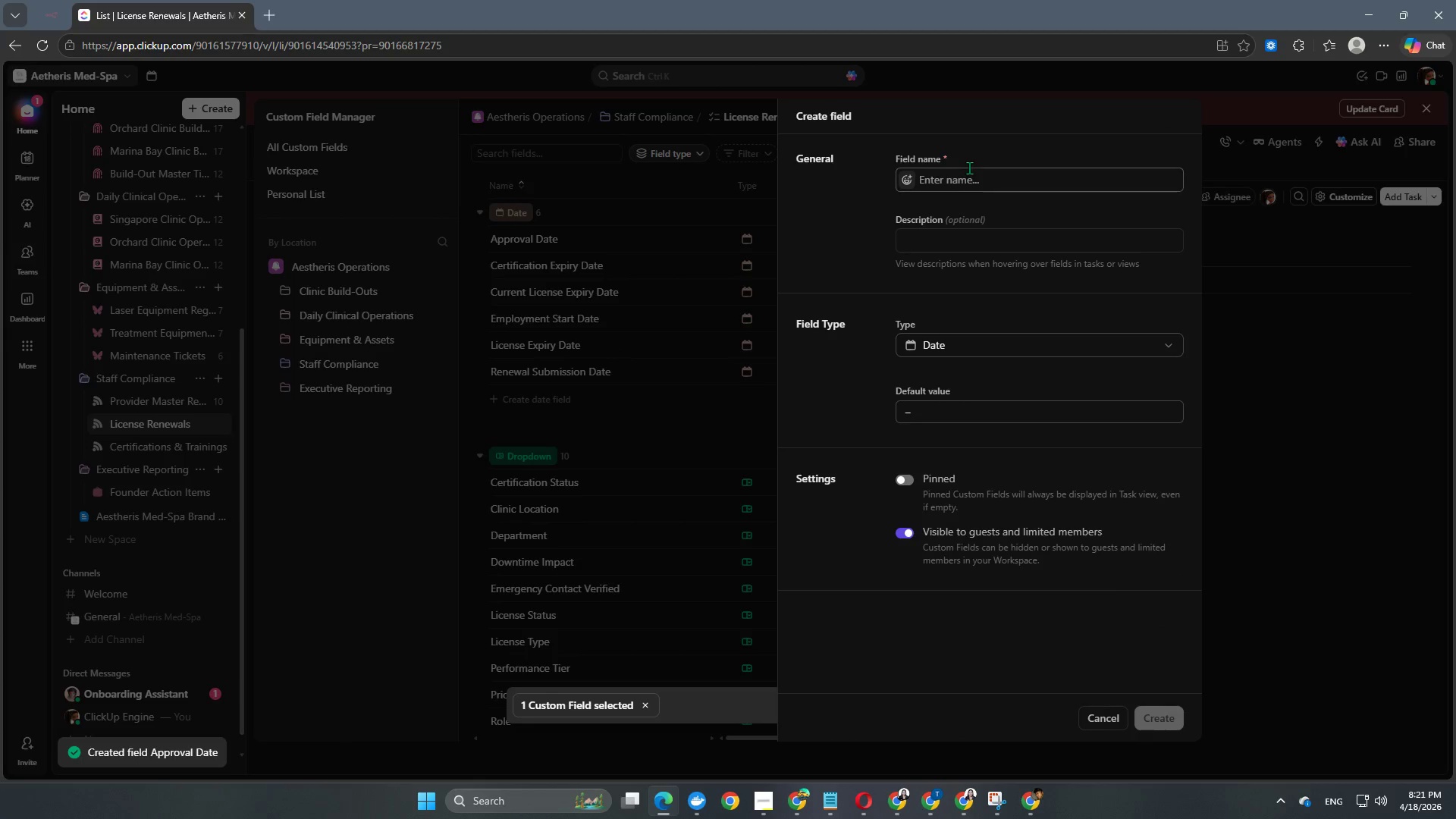 
left_click([969, 177])
 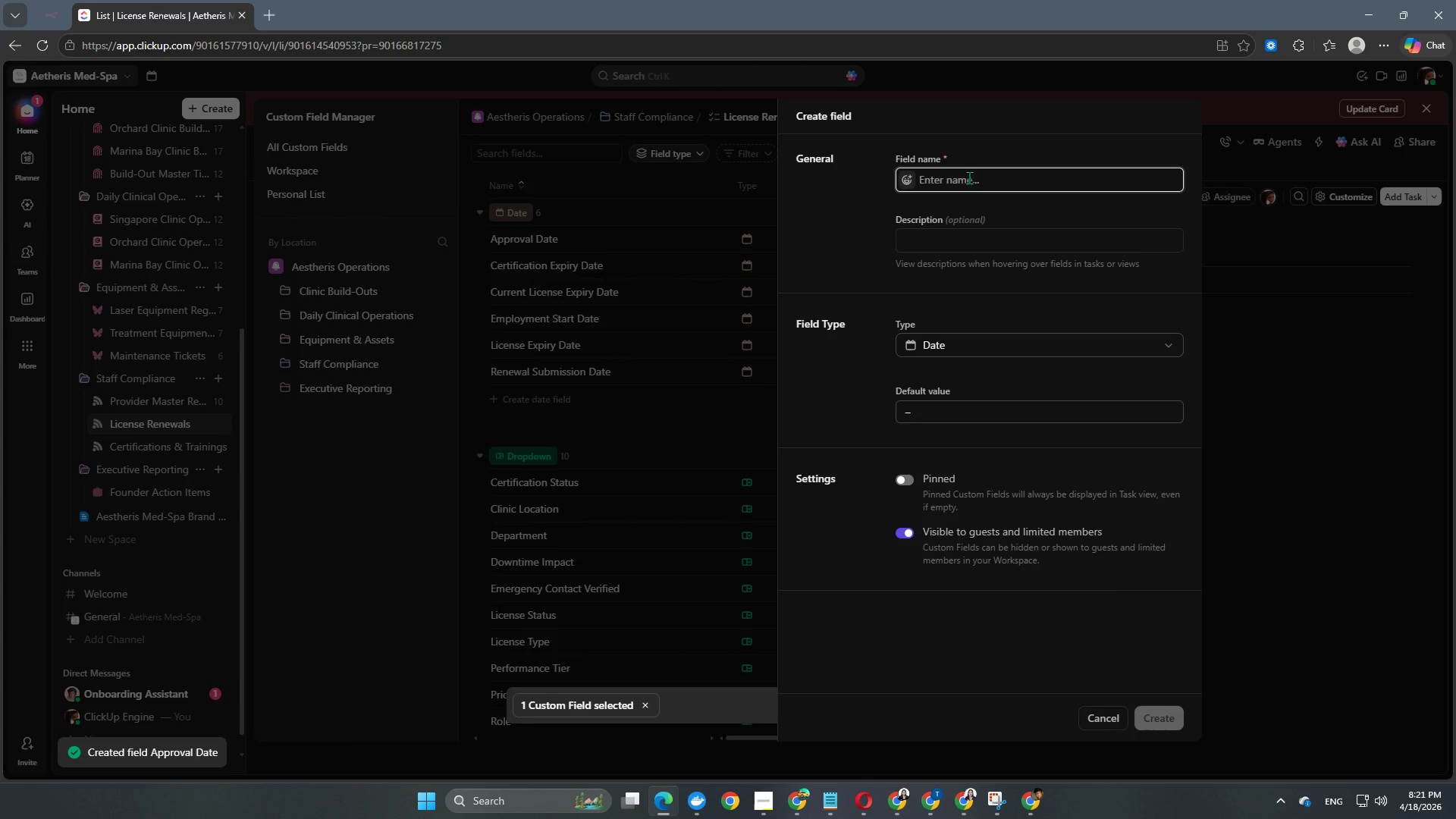 
type(New Expiry Date)
 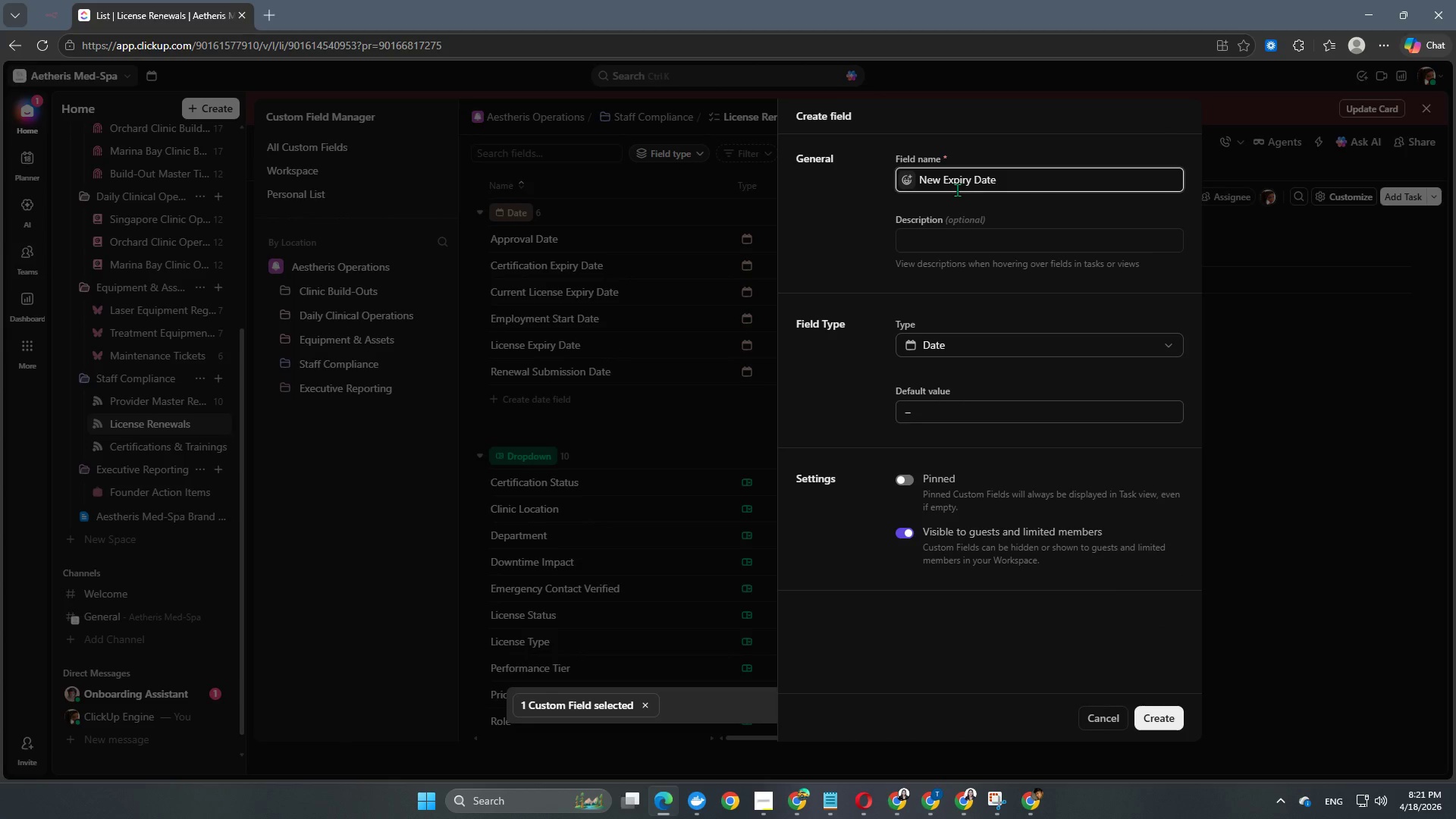 
double_click([905, 478])
 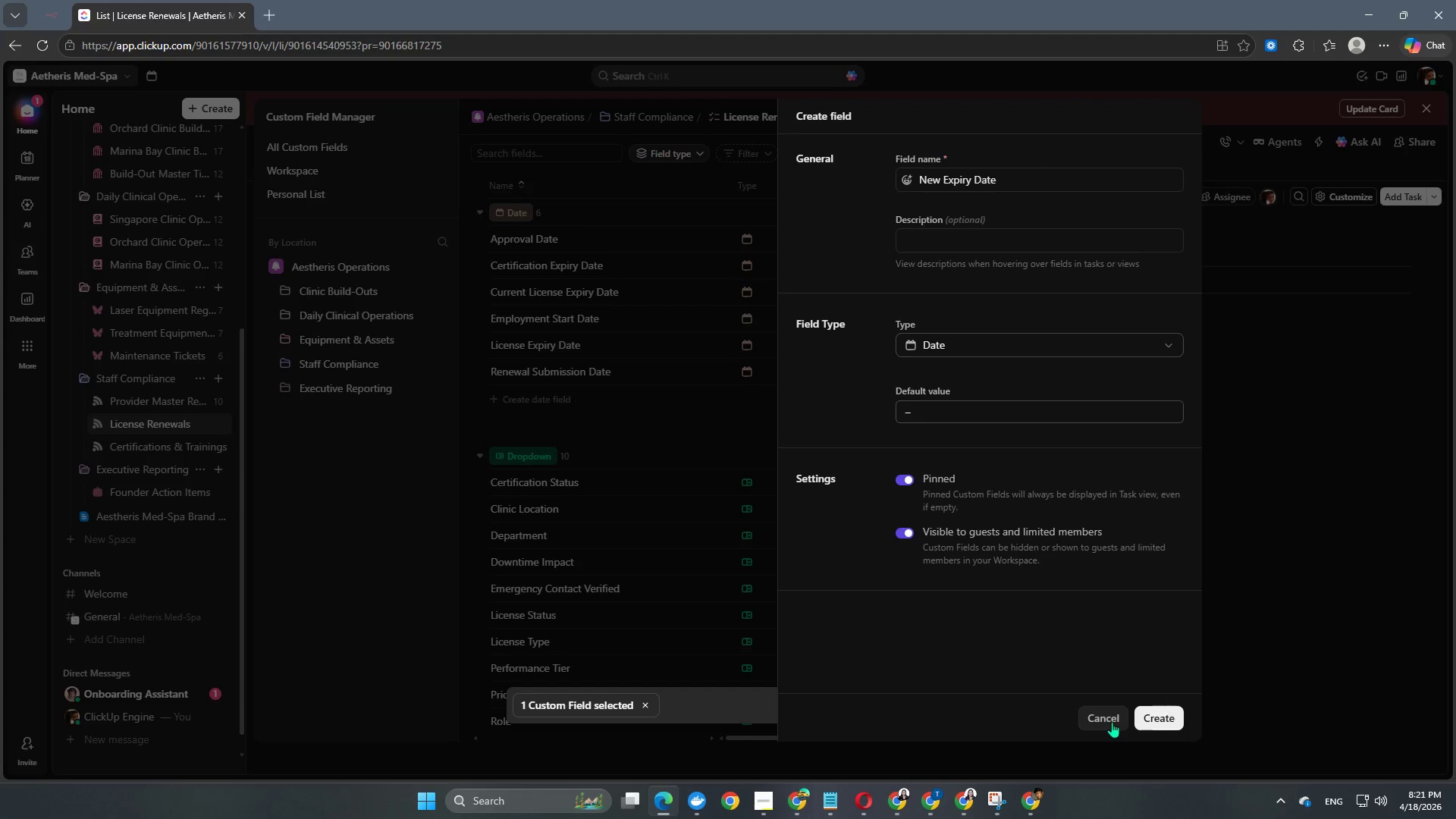 
left_click([1153, 712])
 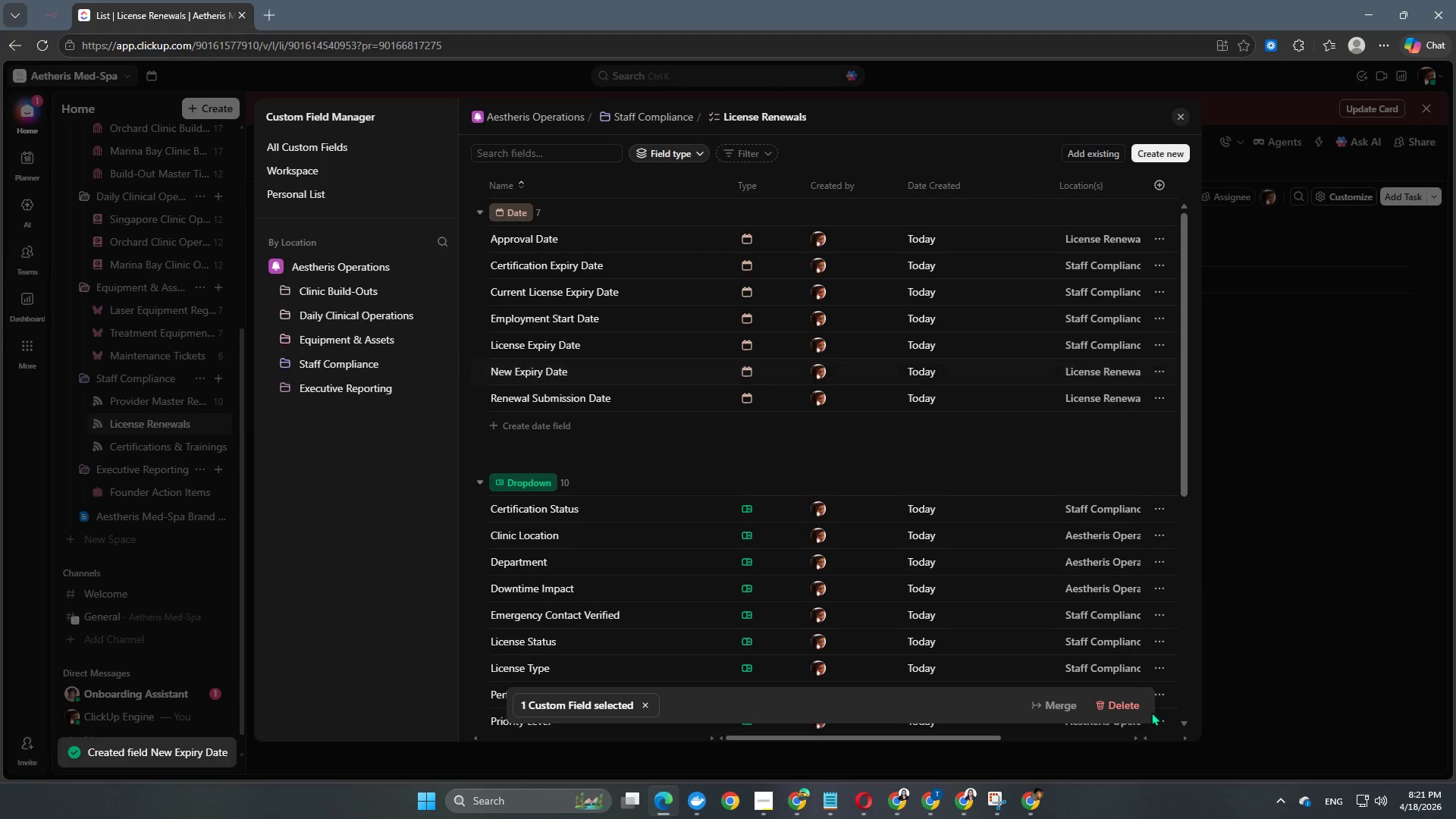 
scroll: coordinate [1068, 642], scroll_direction: down, amount: 4.0
 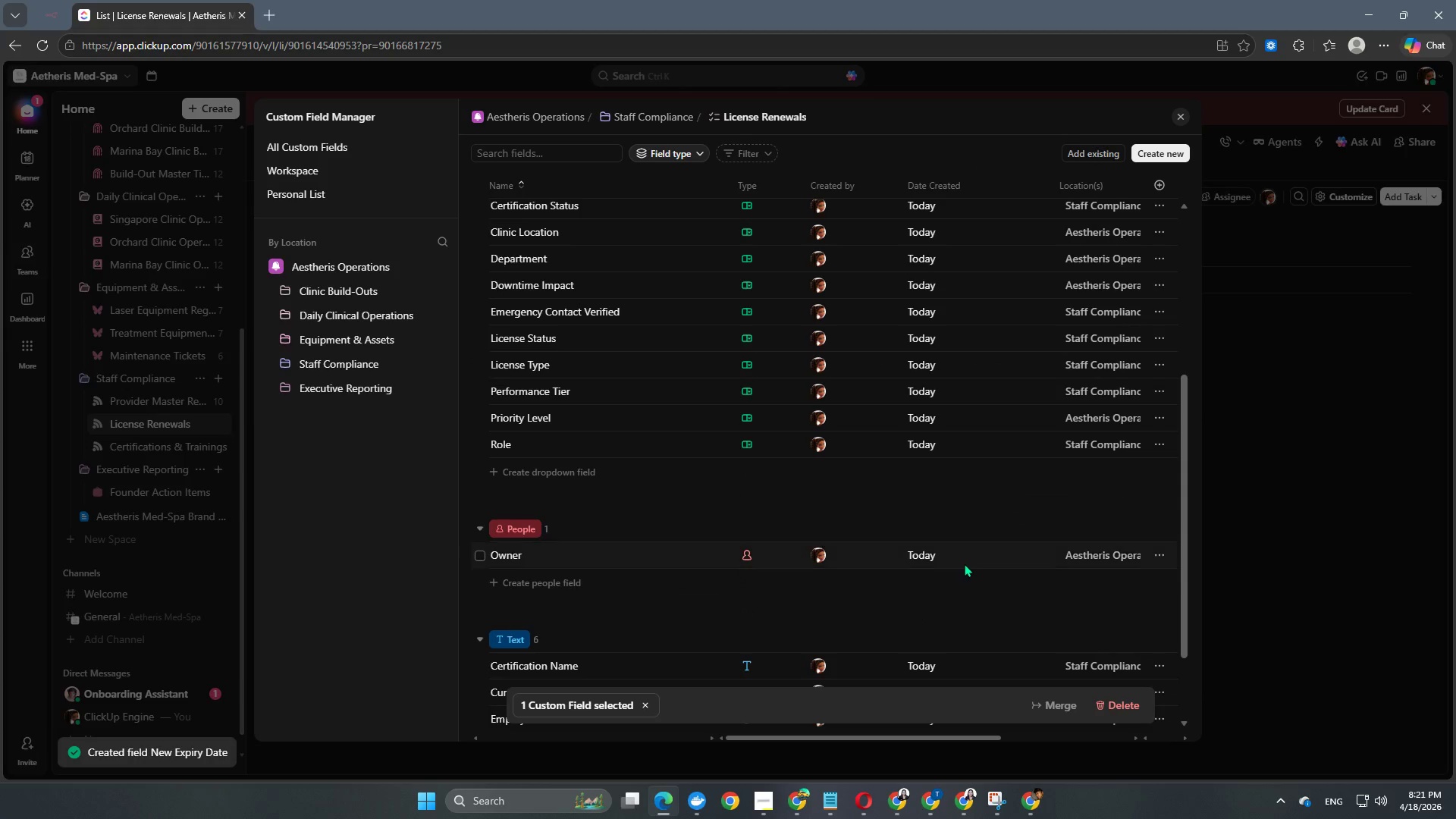 
scroll: coordinate [964, 563], scroll_direction: up, amount: 1.0
 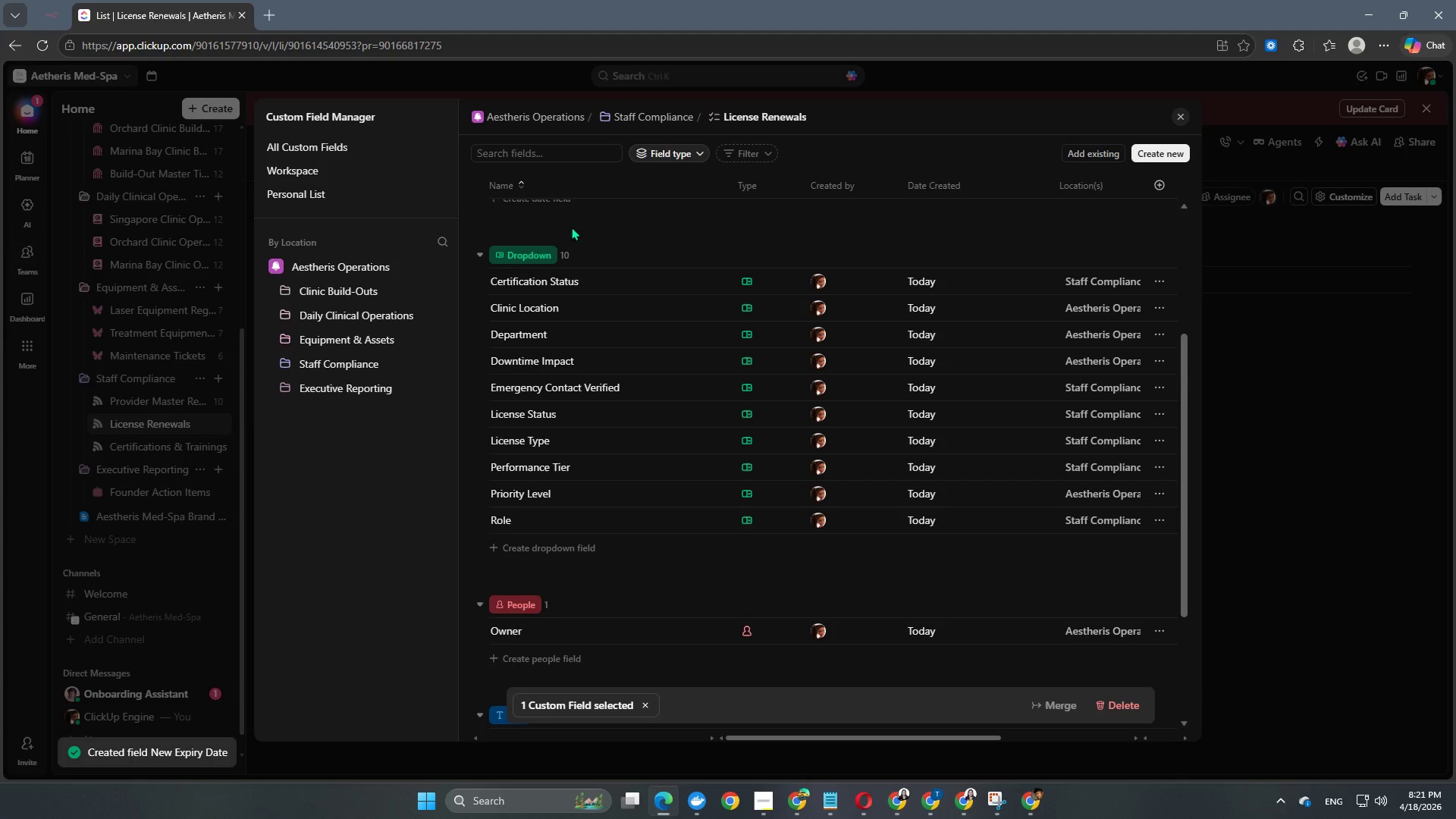 
left_click([535, 550])
 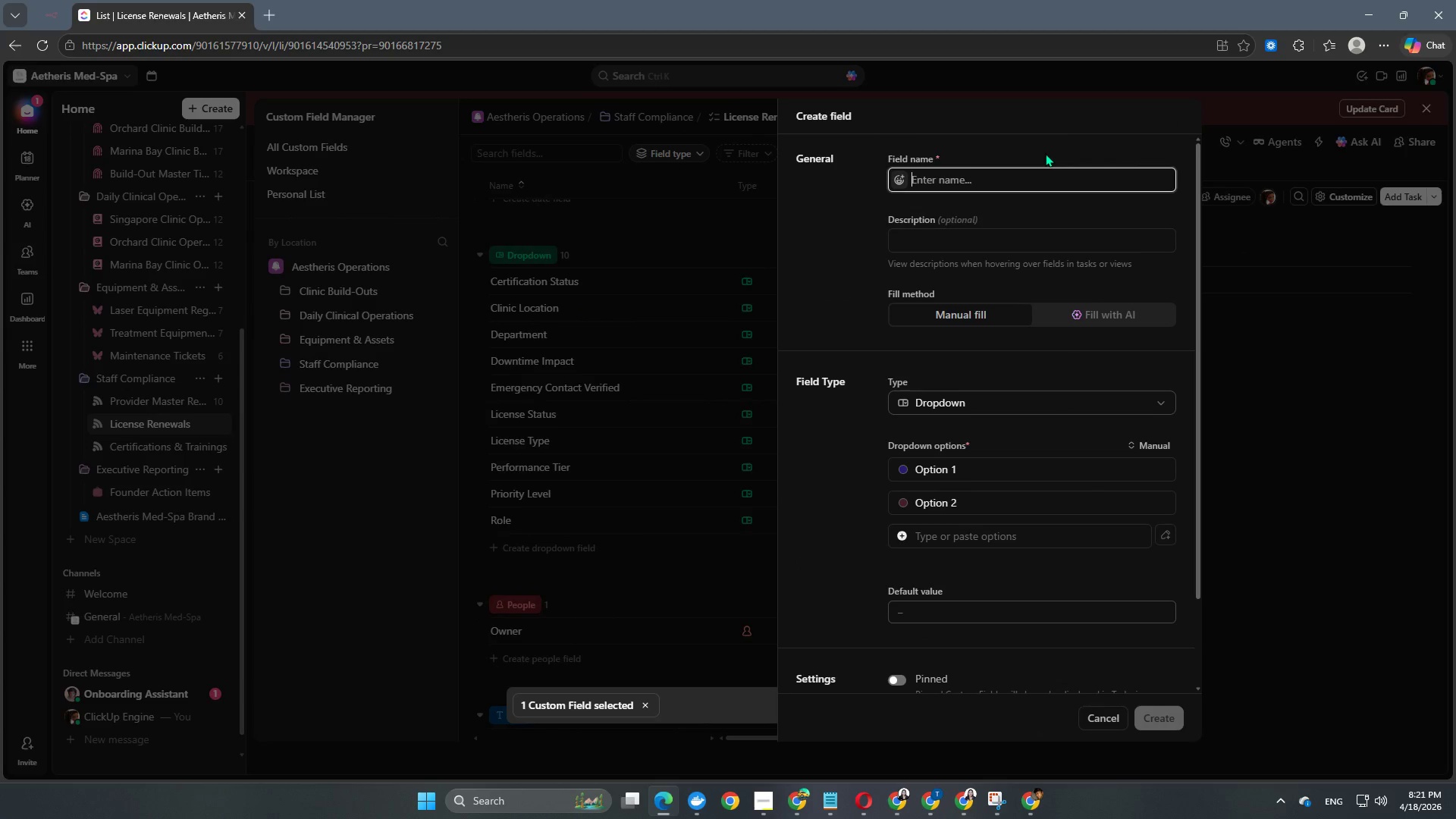 
type(Renewal Priority)
 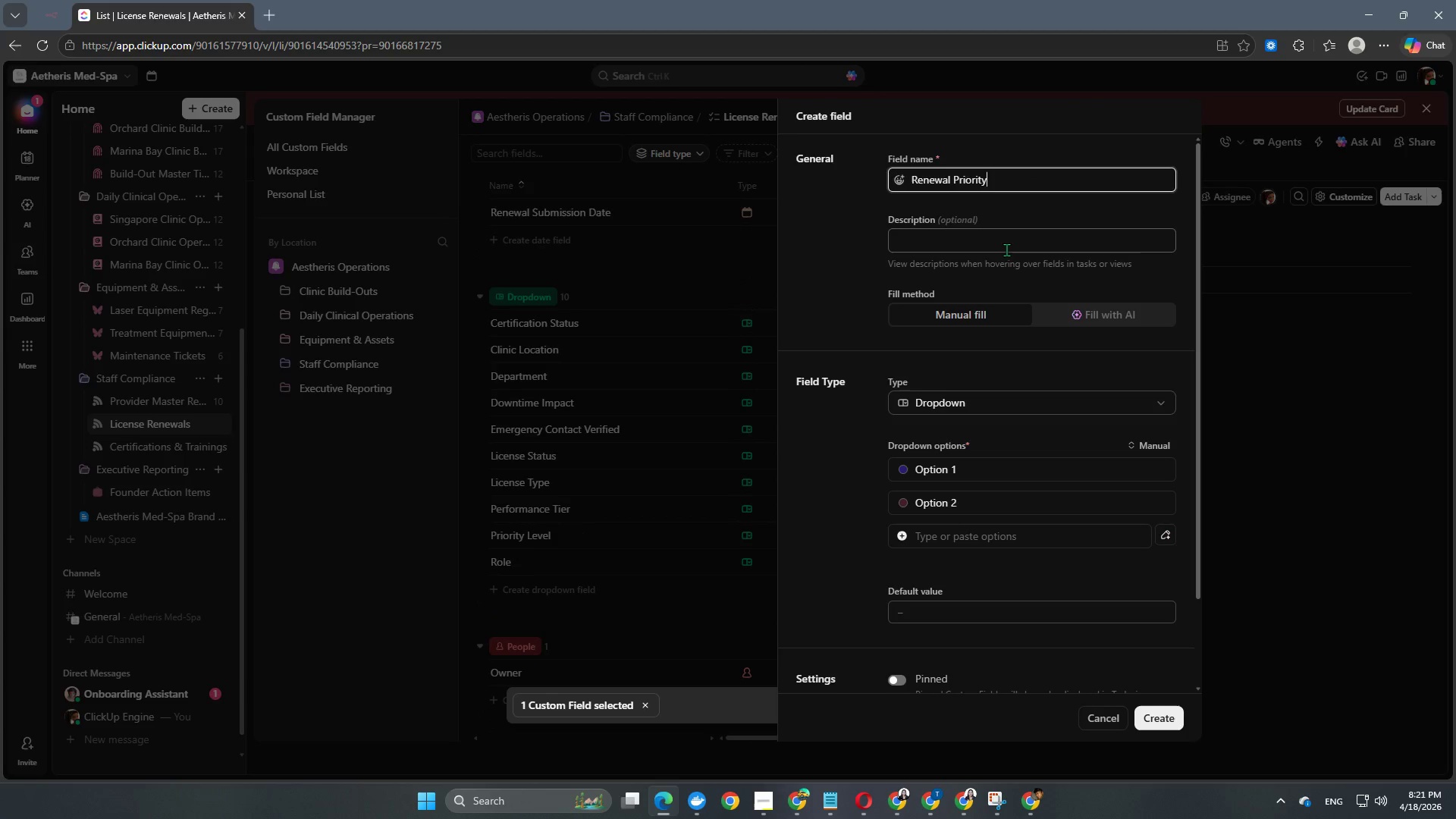 
wait(6.12)
 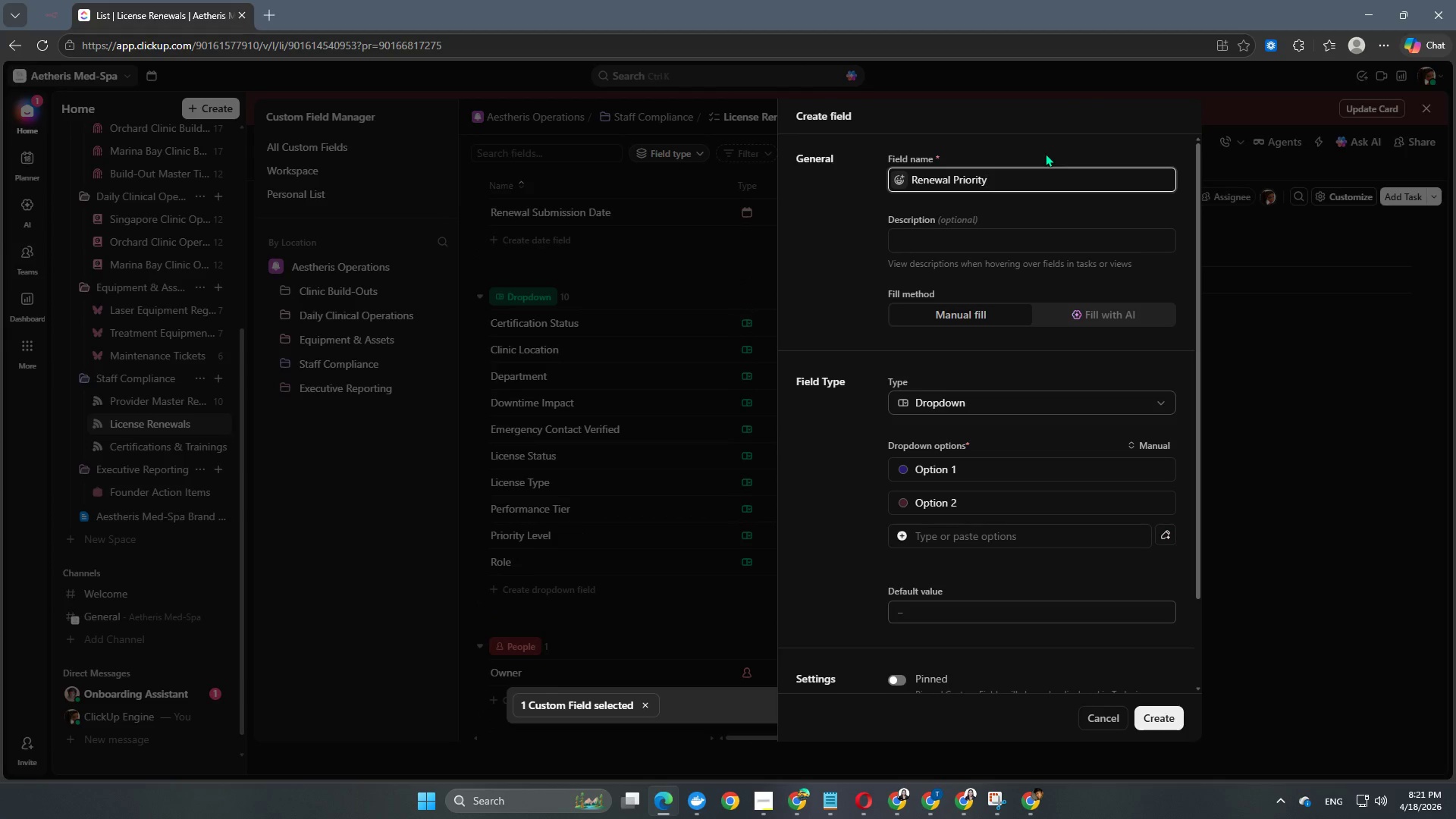 
left_click([929, 471])
 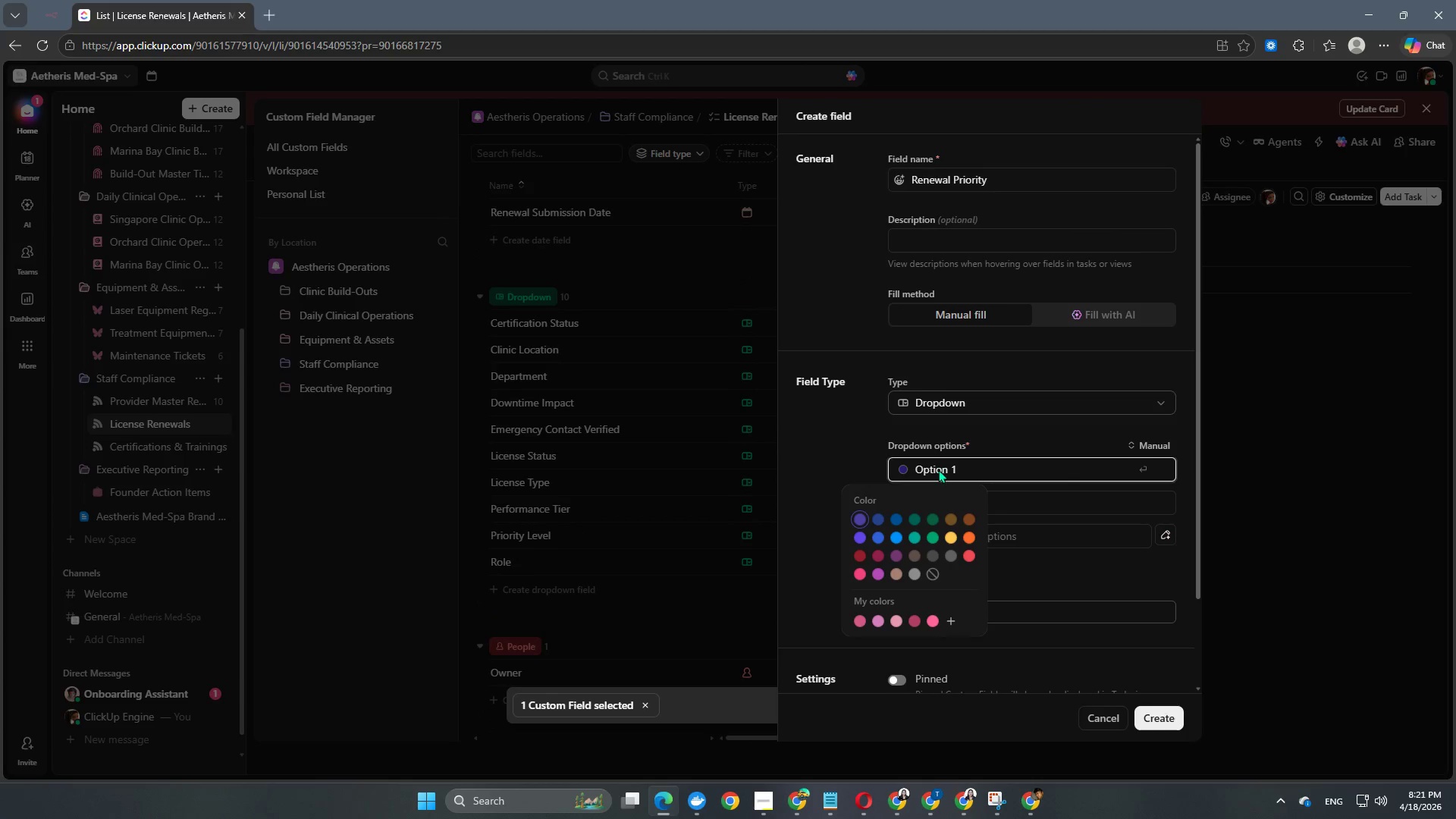 
left_click([950, 470])
 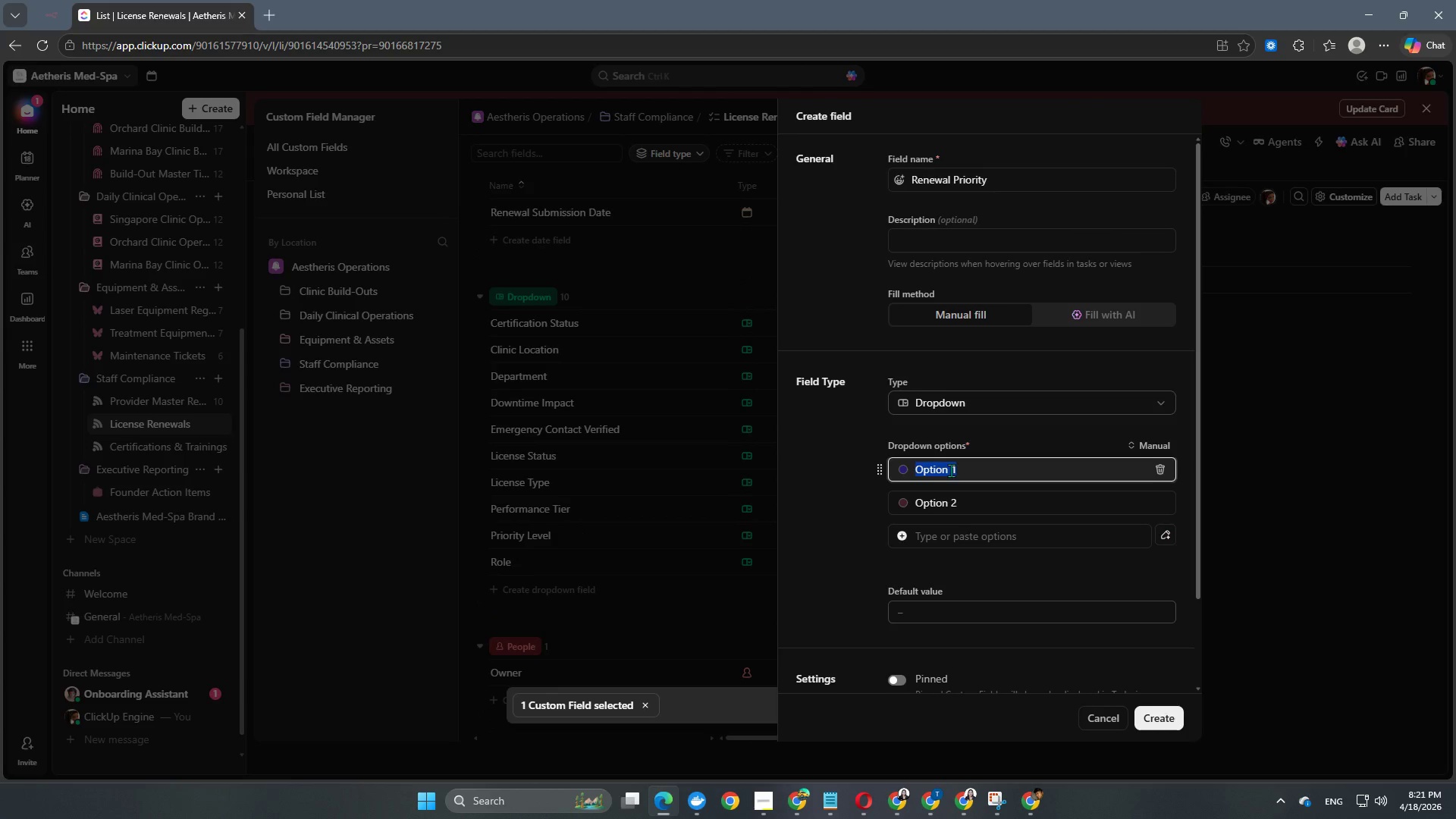 
type(Critical)
 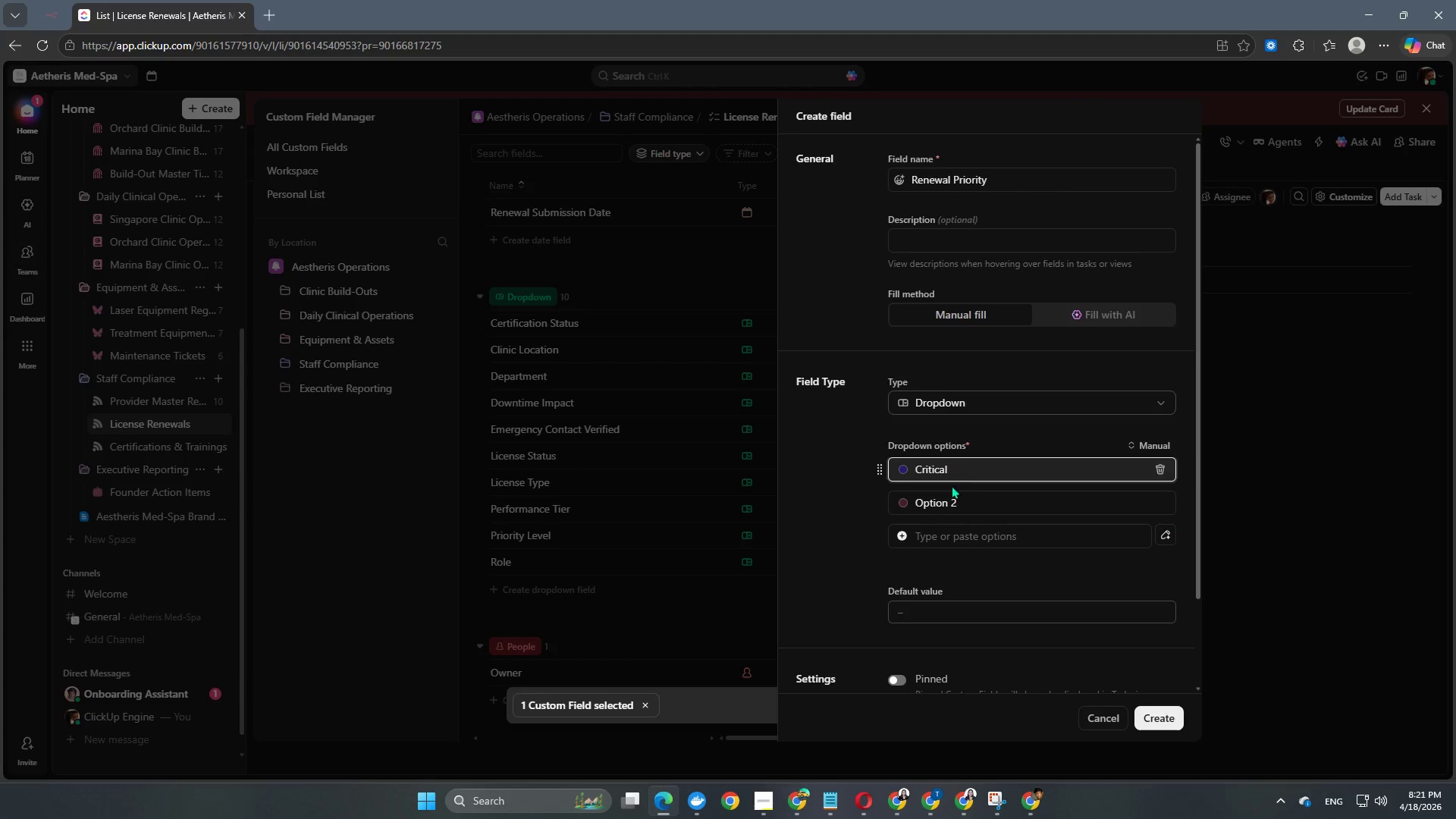 
left_click([939, 494])
 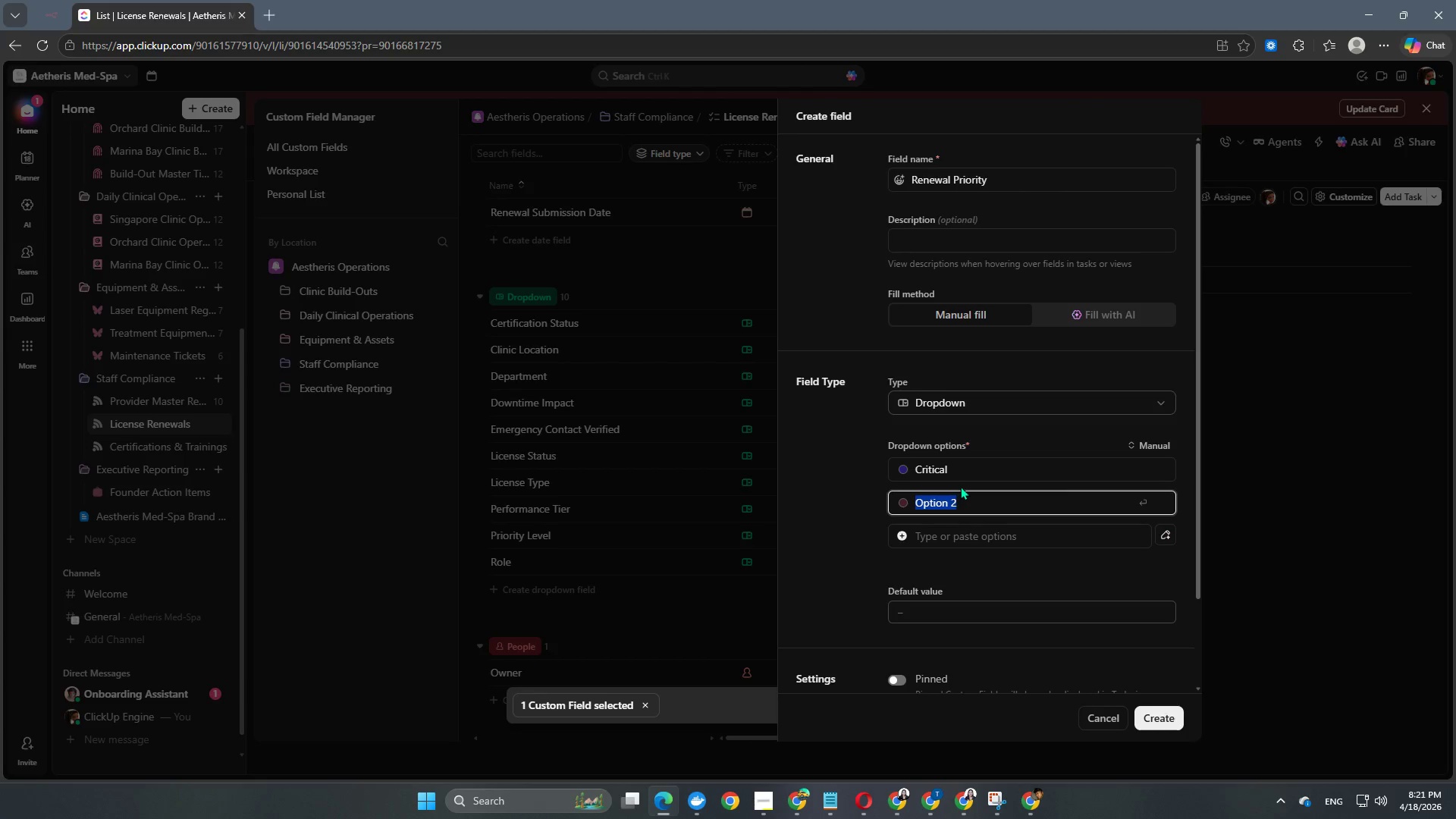 
type(High)
 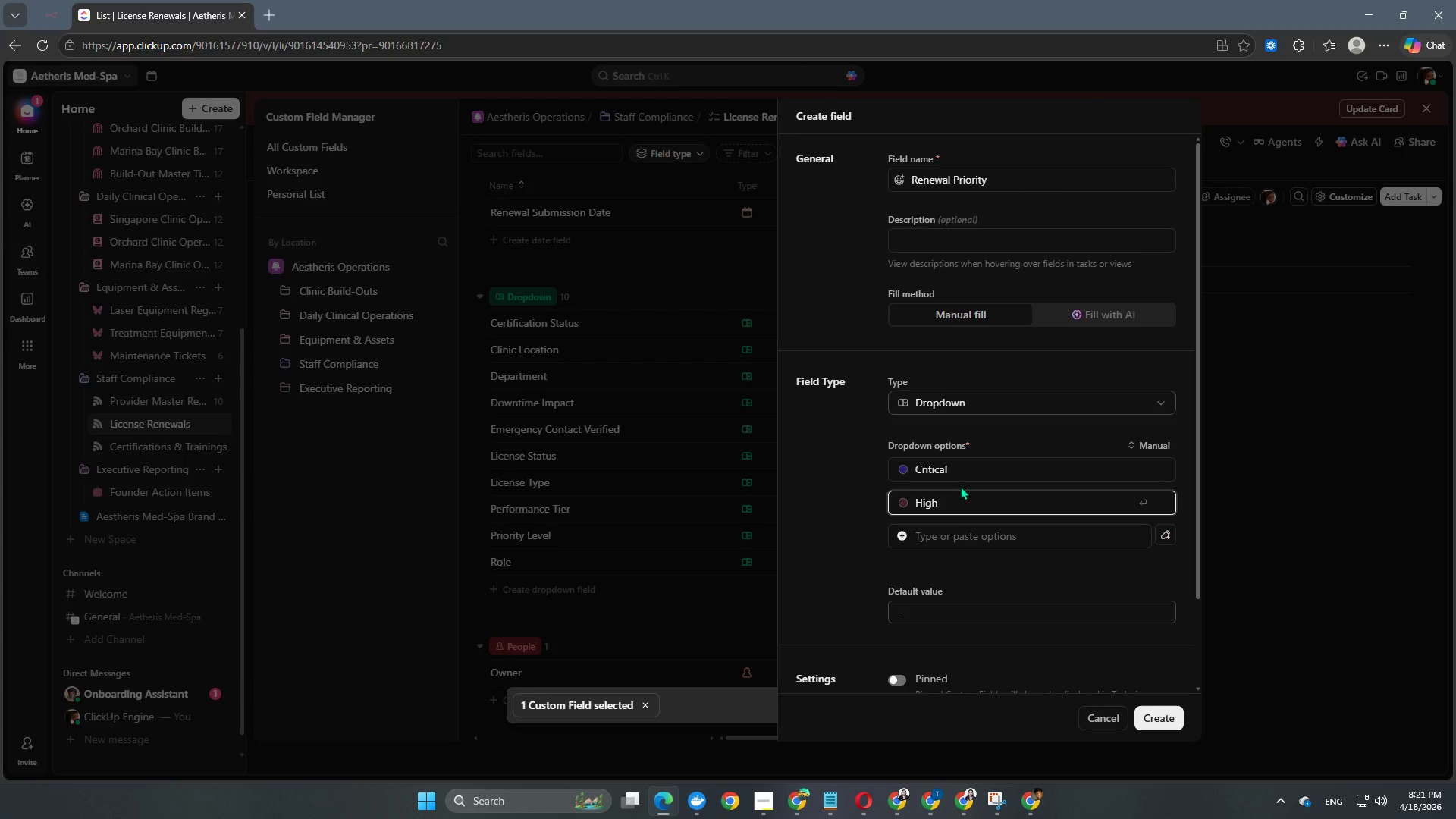 
key(Enter)
 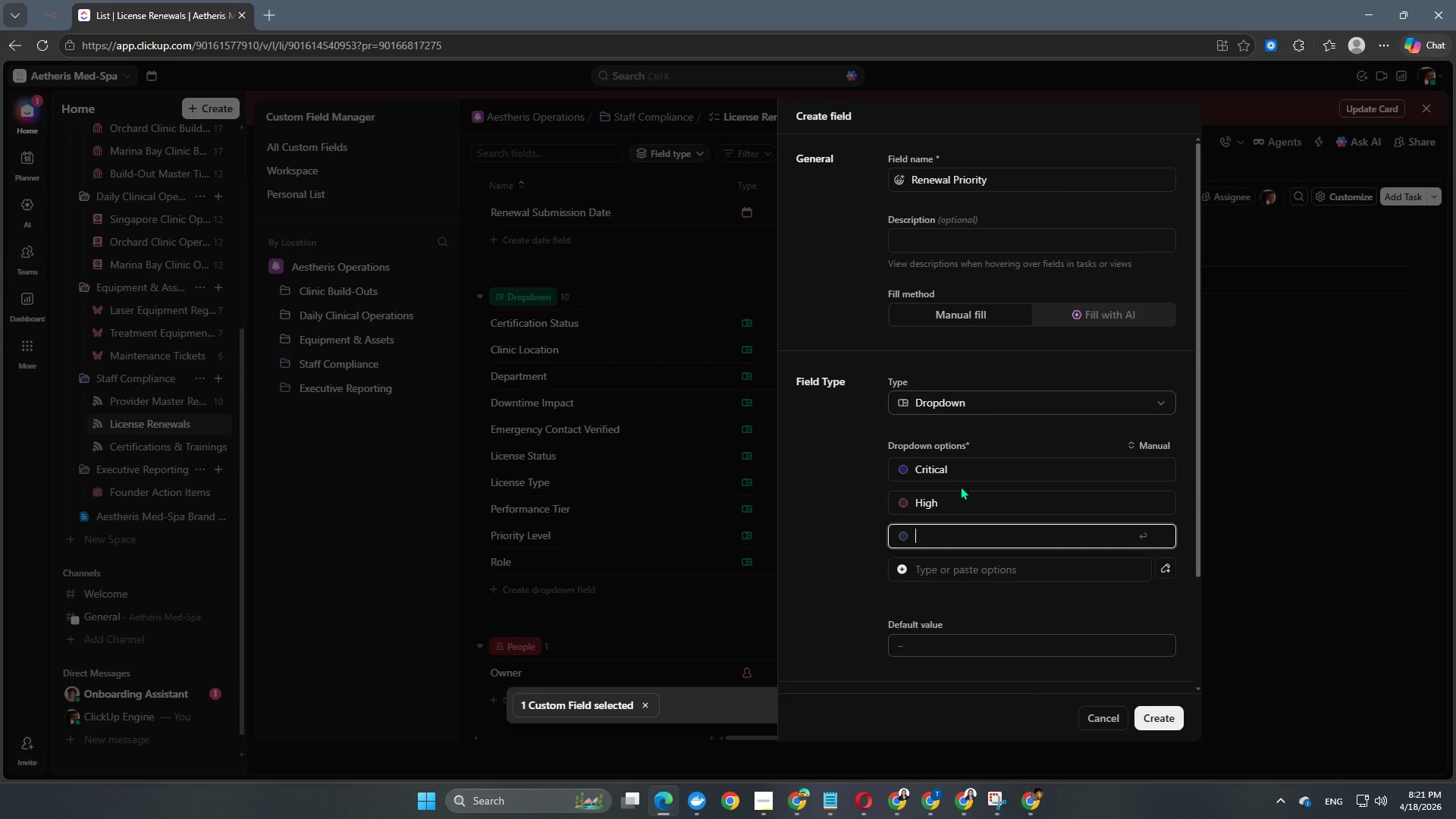 
type(Medium)
 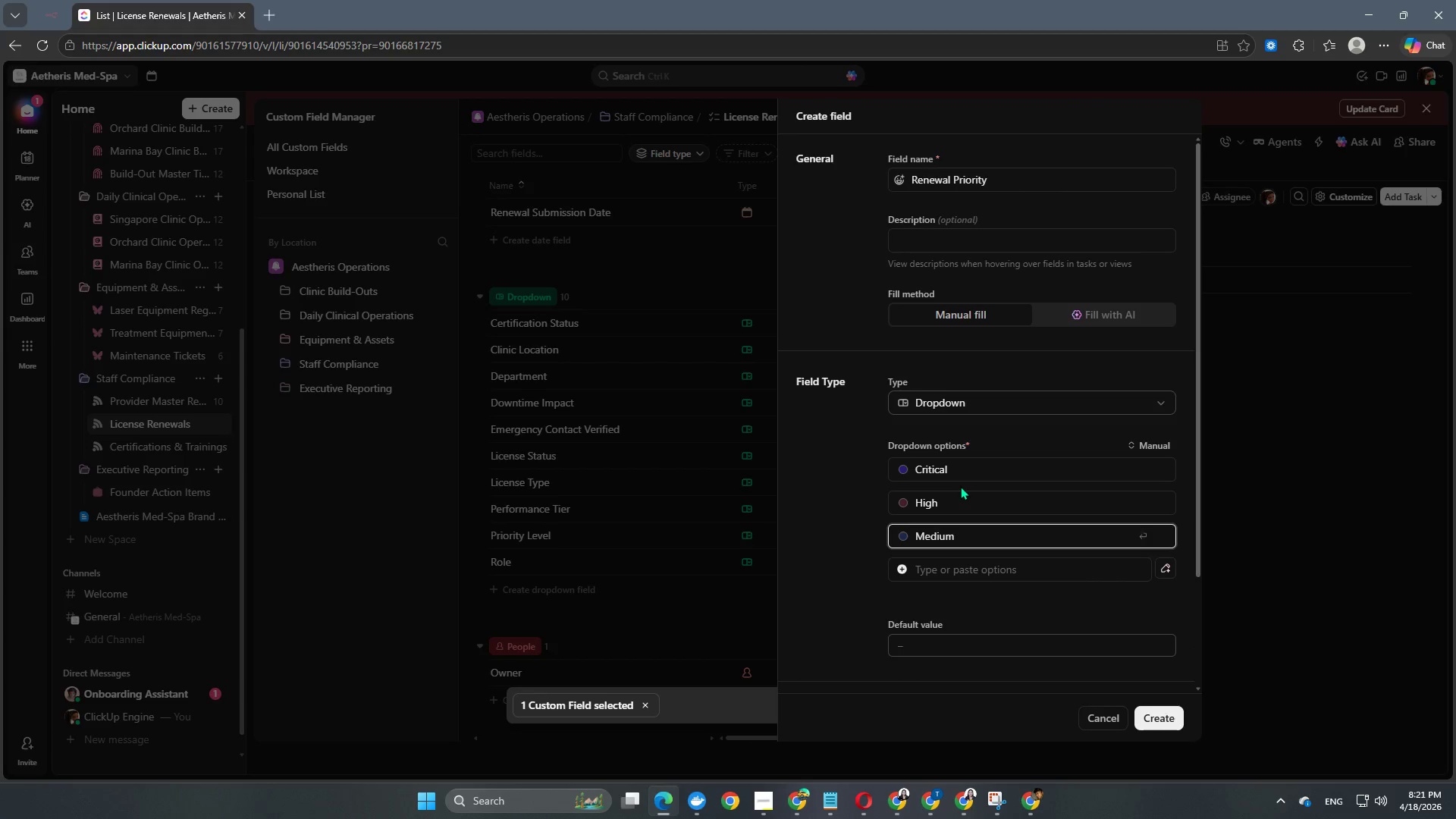 
key(Enter)
 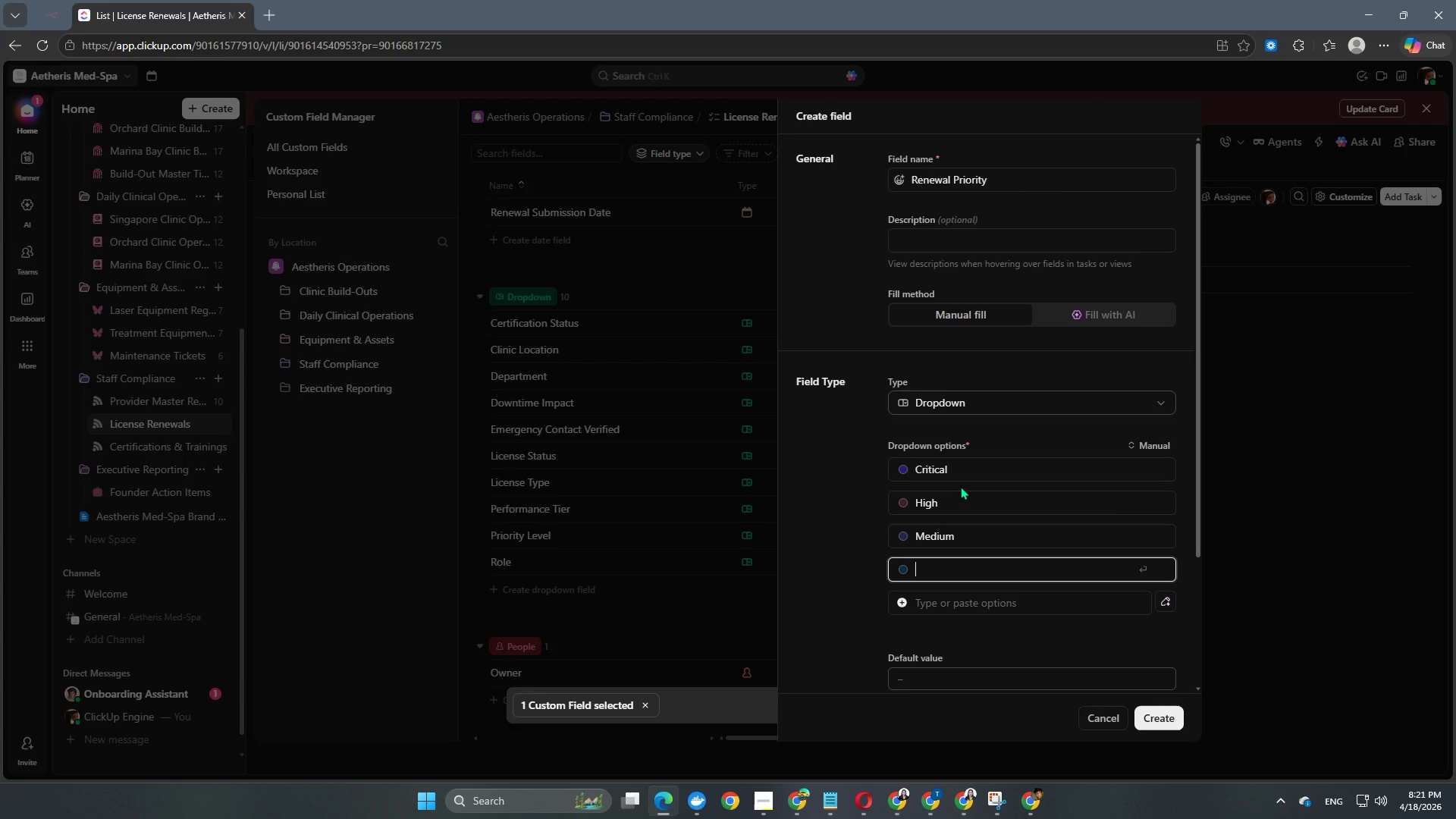 
type(Low)
key(NumpadEnter)
 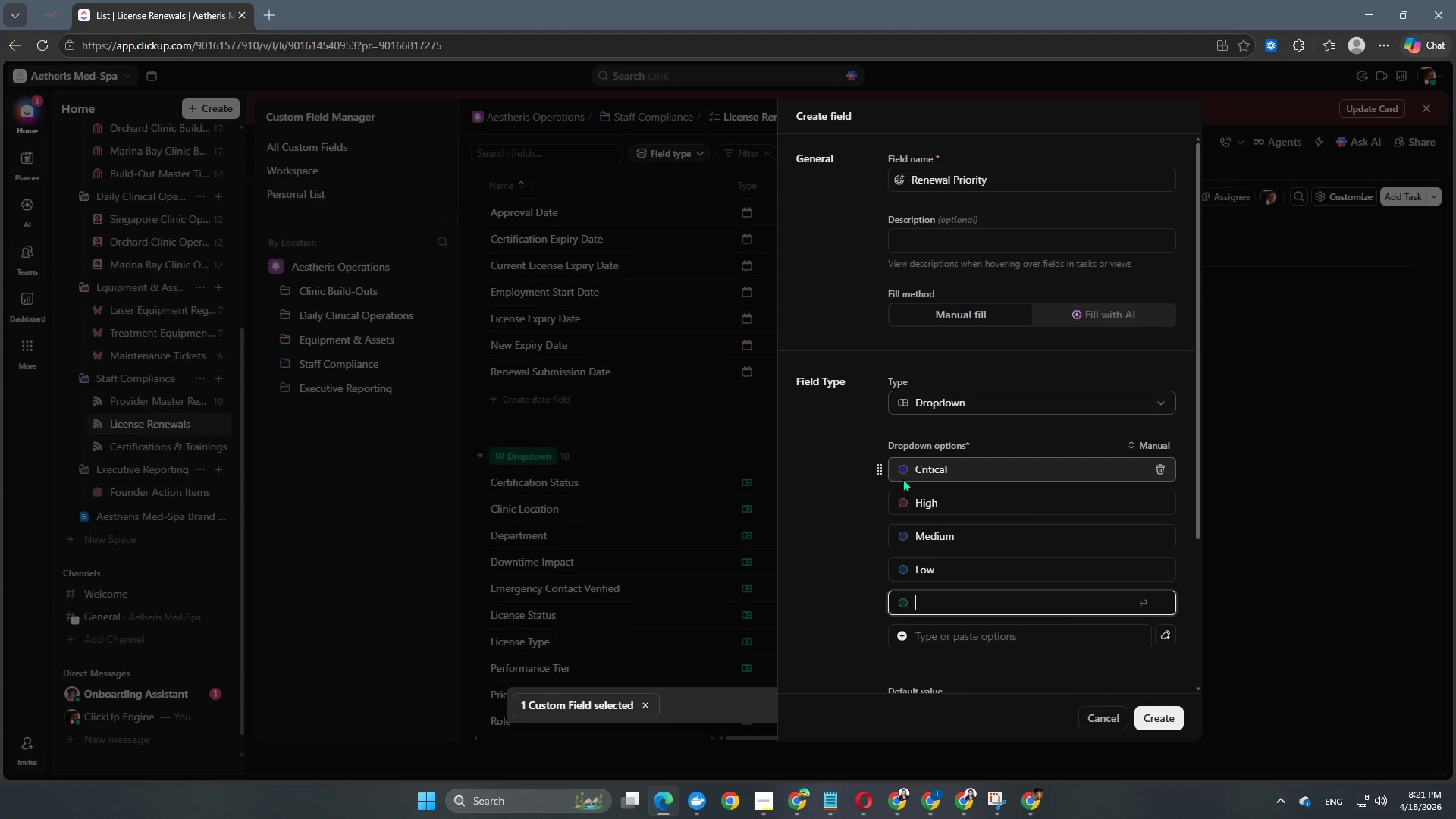 
left_click([904, 472])
 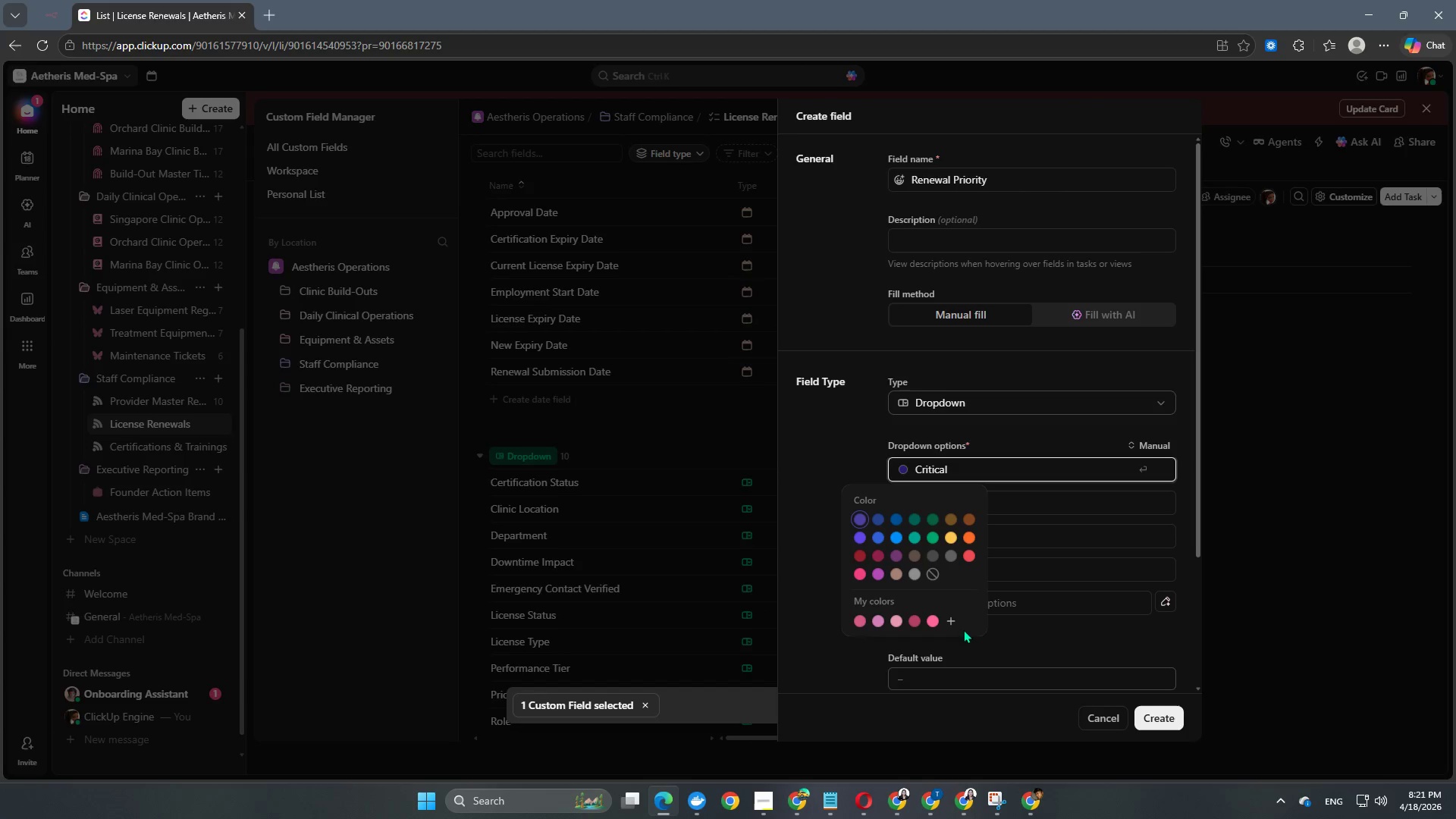 
left_click([954, 622])
 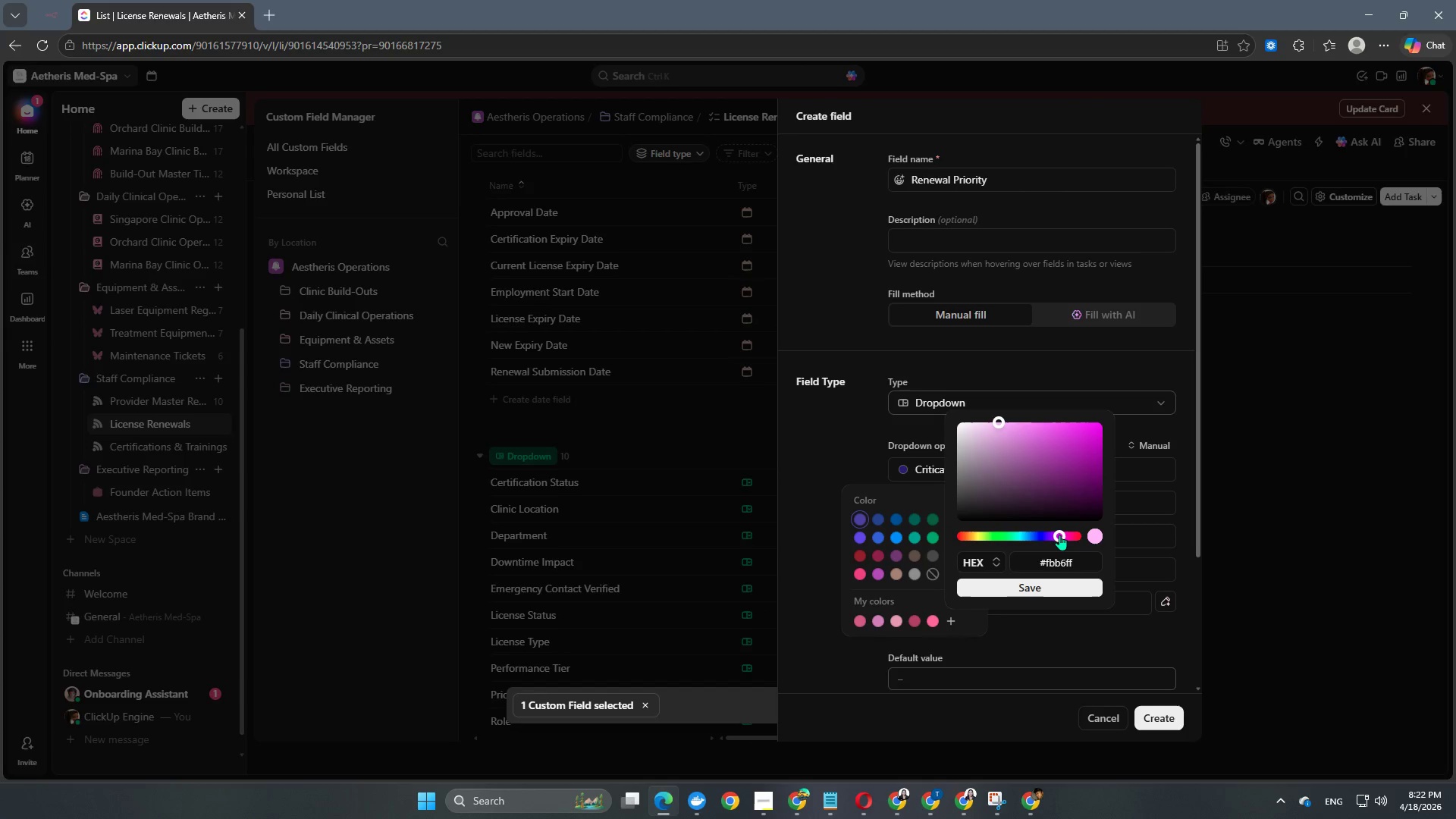 
left_click_drag(start_coordinate=[1059, 535], to_coordinate=[1067, 535])
 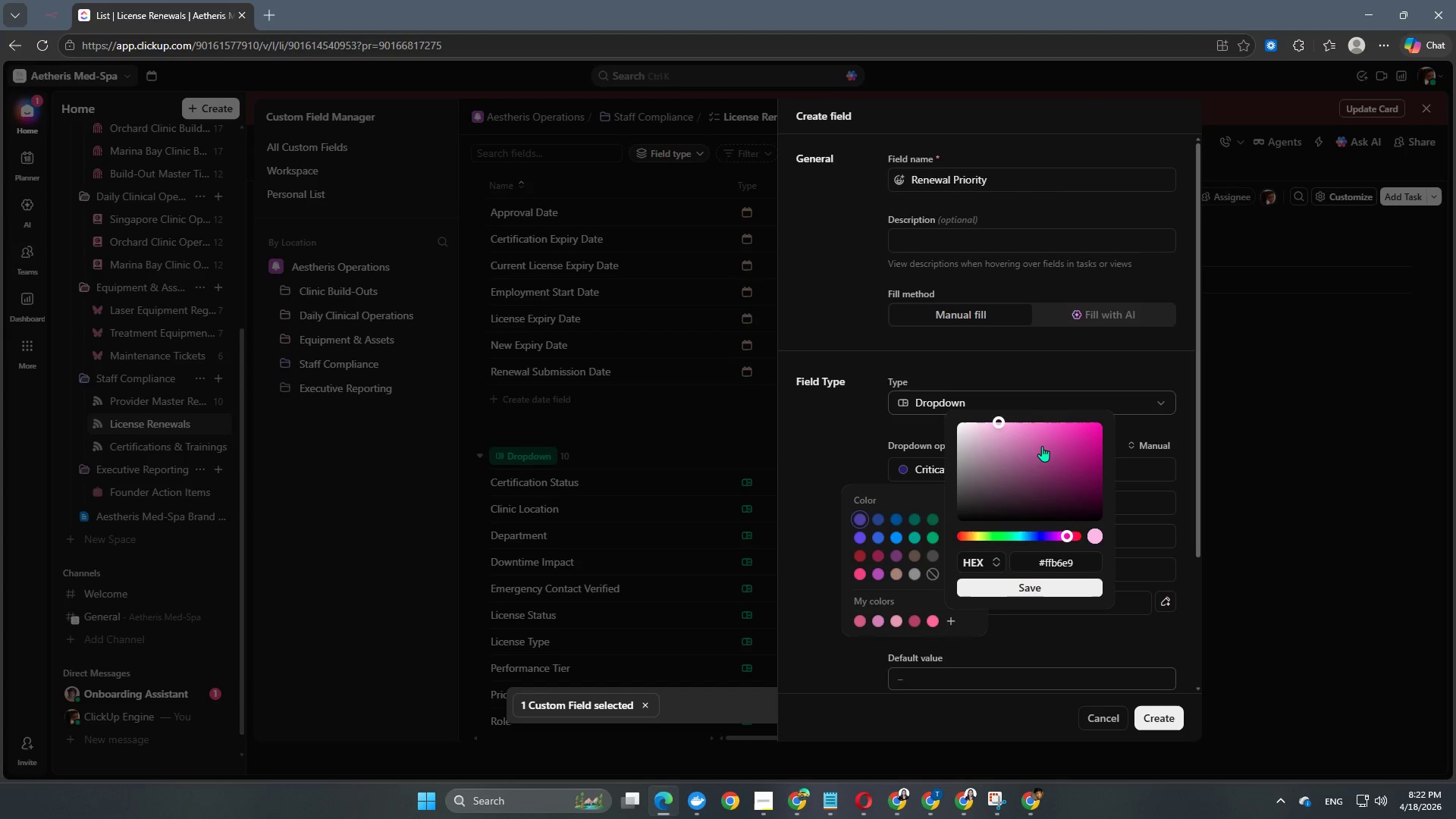 
left_click_drag(start_coordinate=[1050, 443], to_coordinate=[1054, 453])
 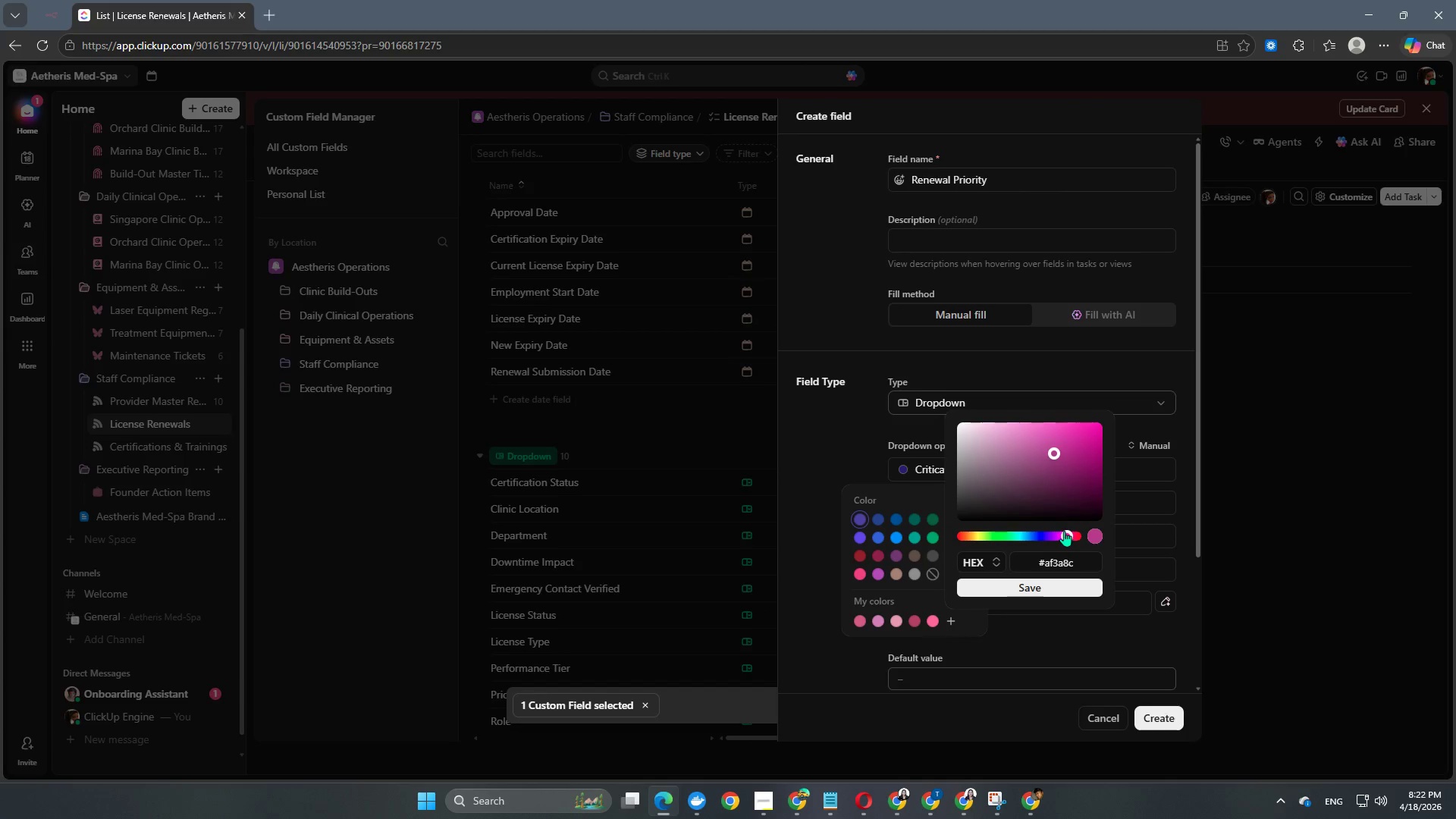 
left_click_drag(start_coordinate=[1065, 531], to_coordinate=[1072, 529])
 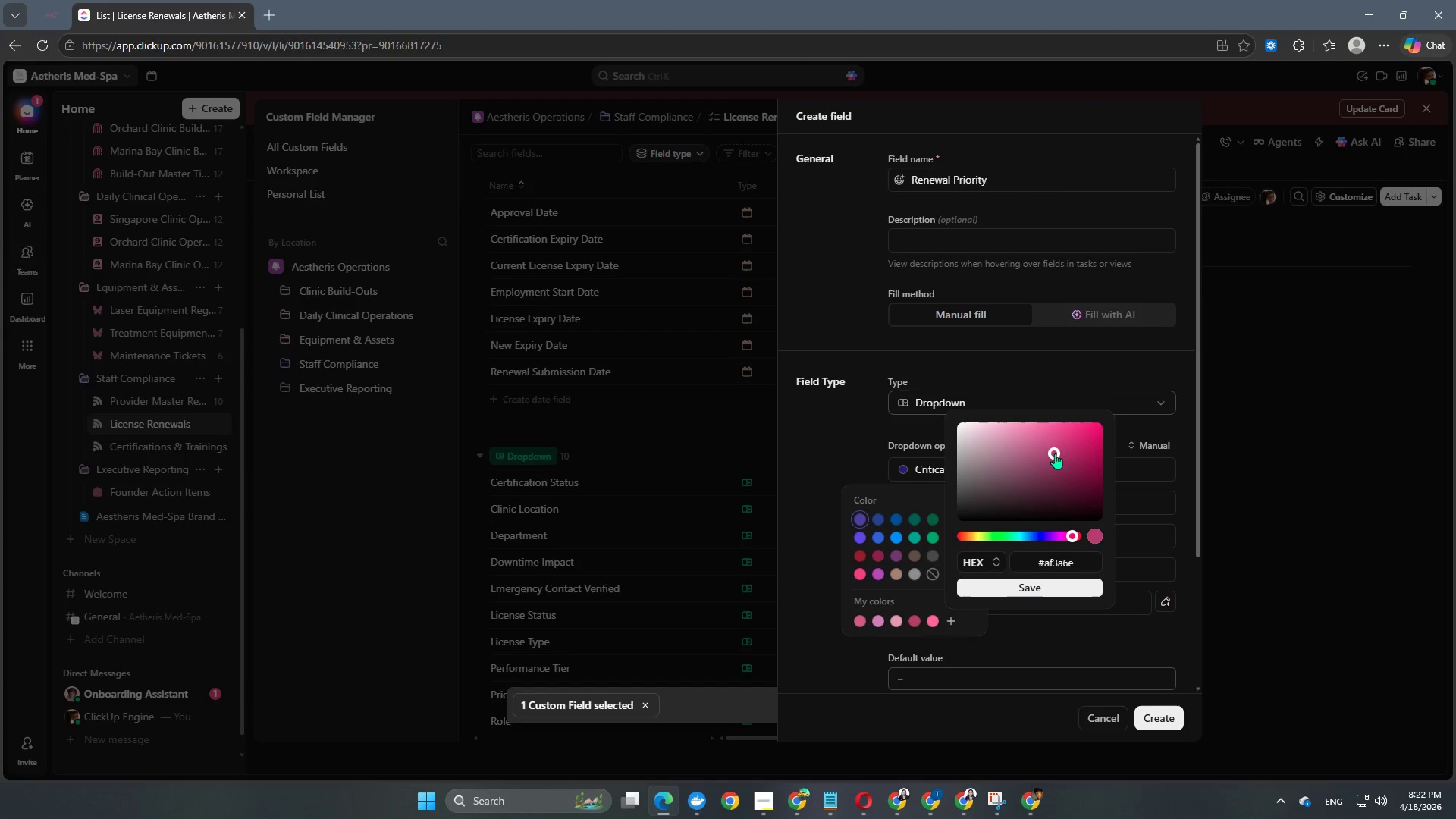 
left_click_drag(start_coordinate=[1054, 454], to_coordinate=[1051, 426])
 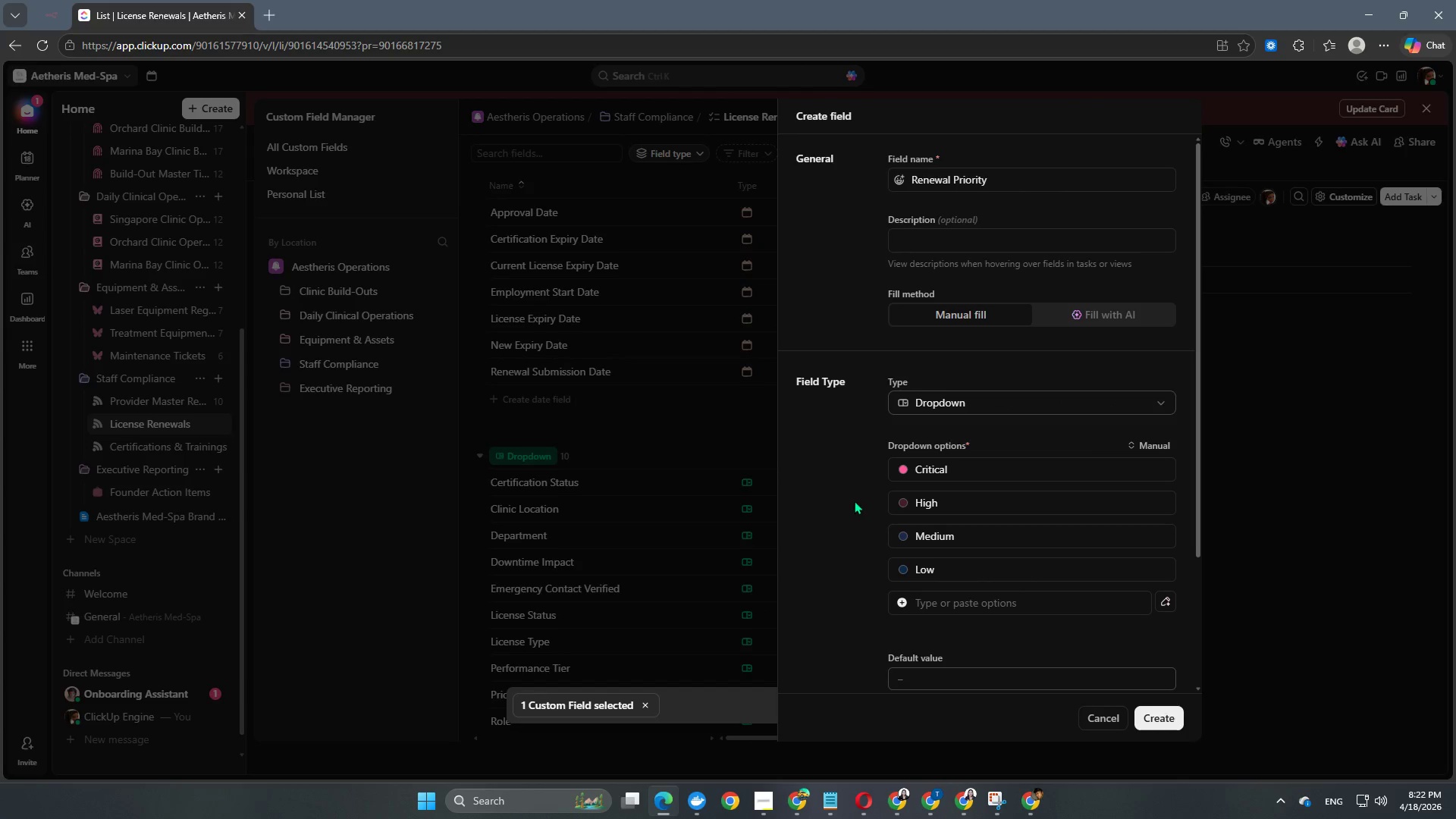 
left_click([902, 504])
 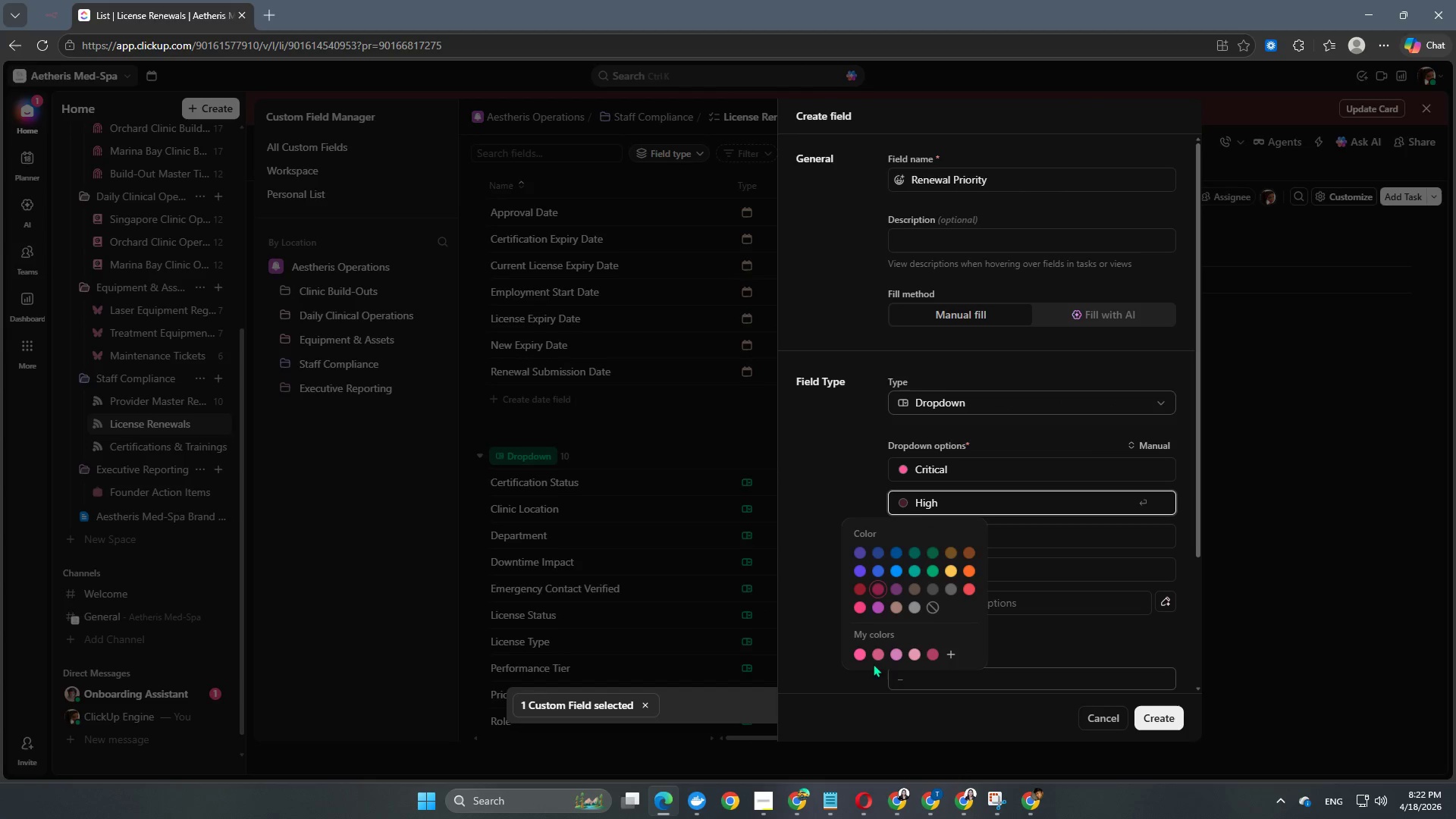 
left_click([859, 657])
 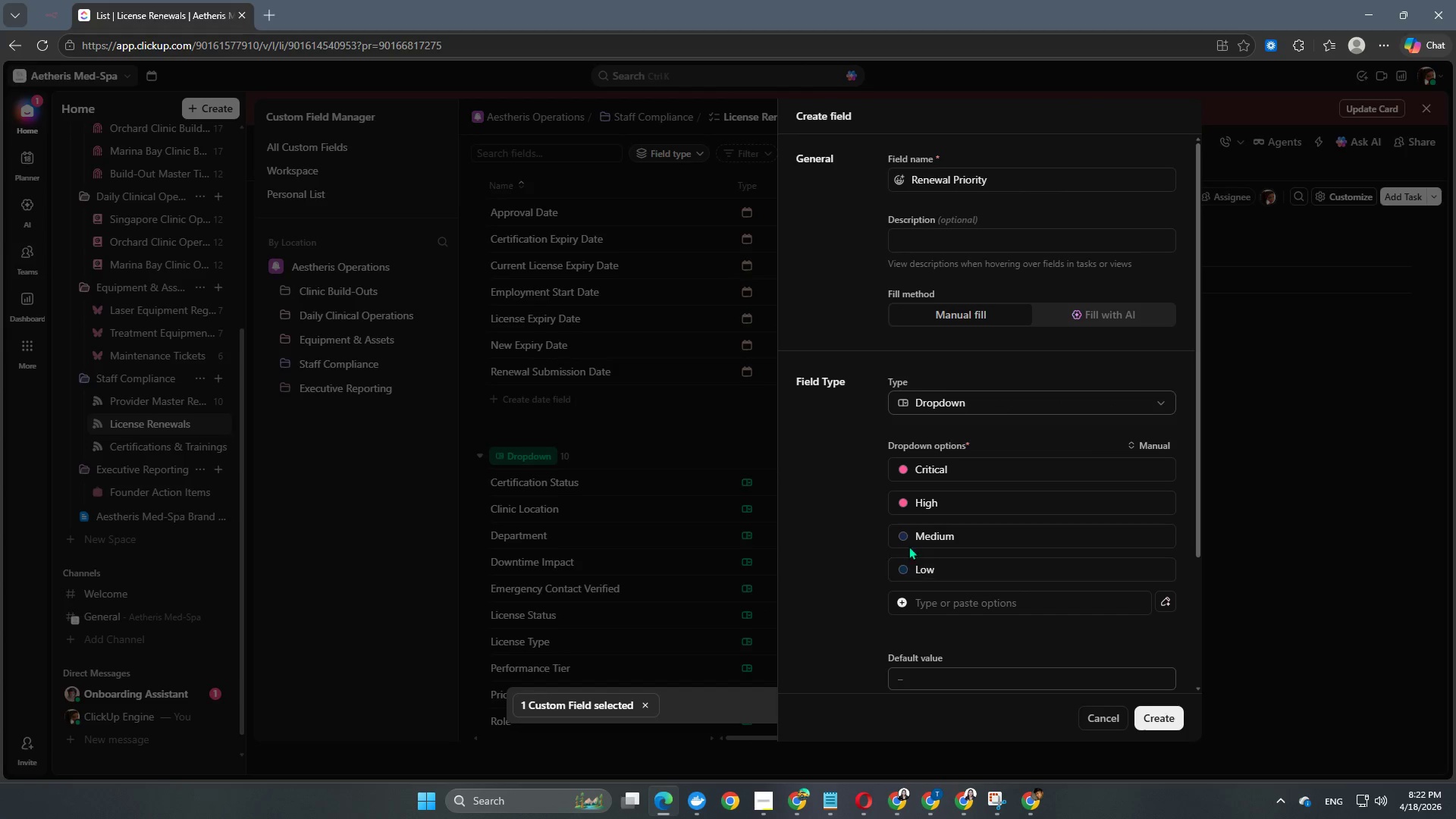 
left_click([902, 541])
 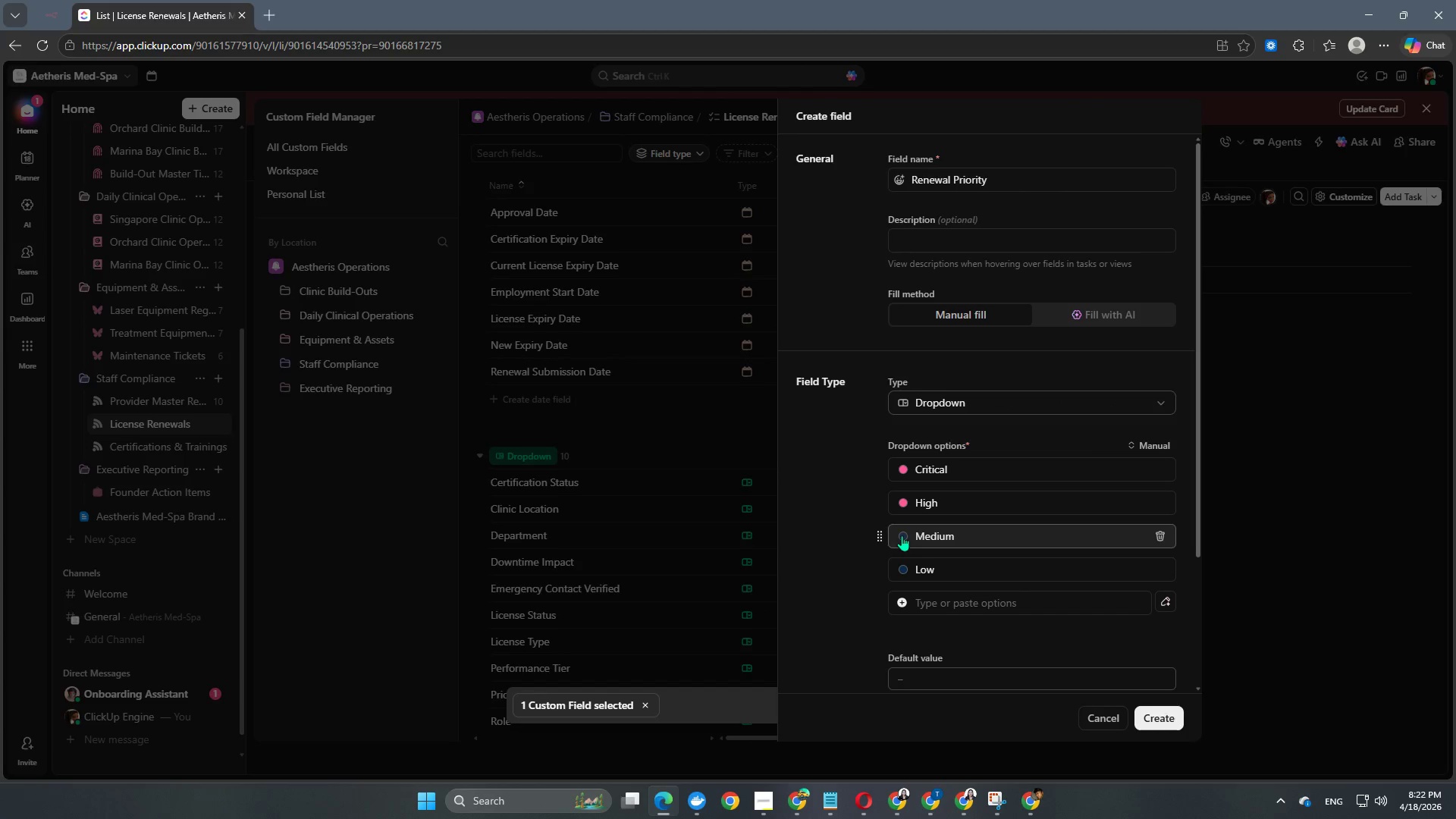 
left_click([902, 535])
 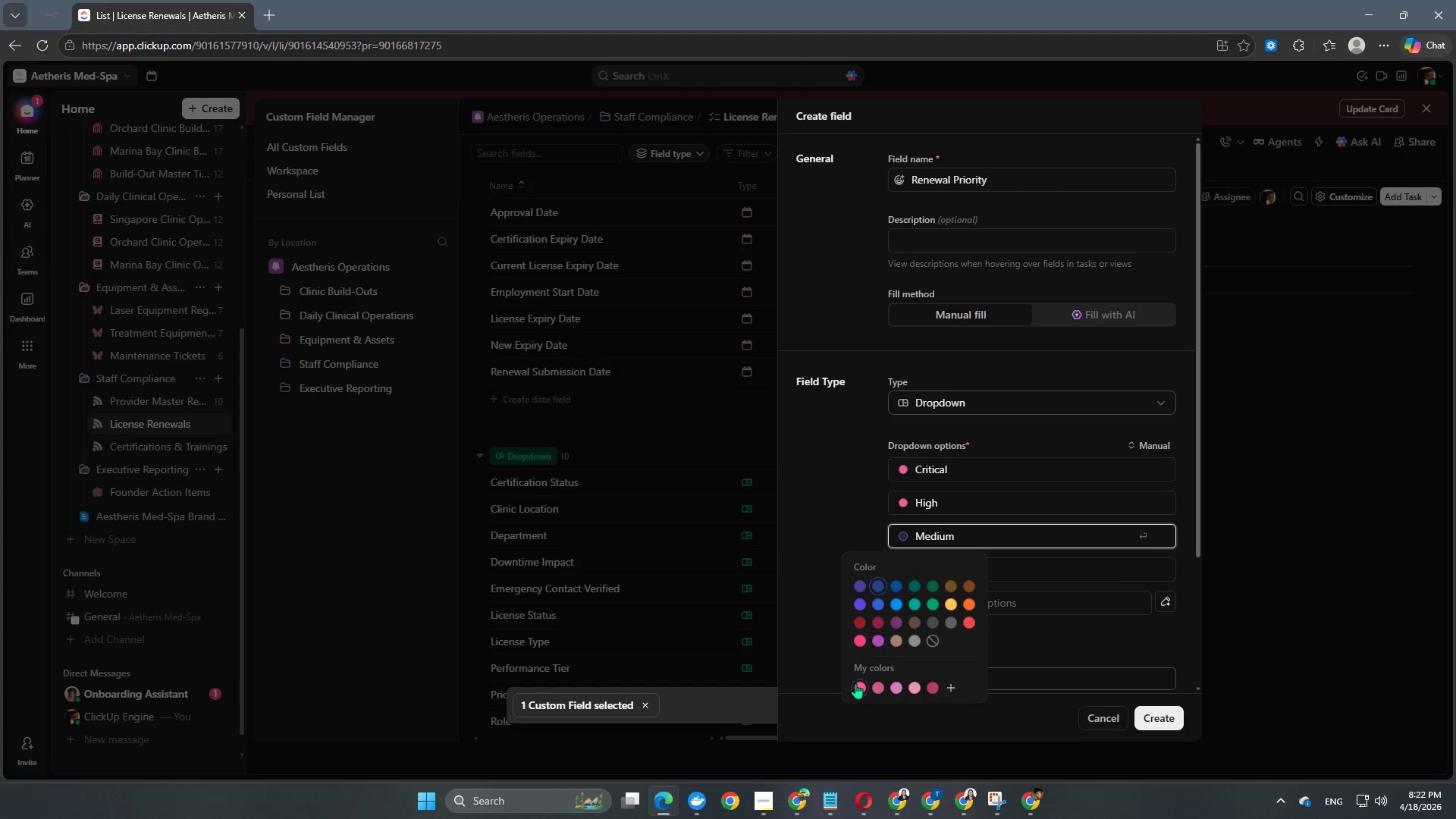 
left_click([857, 684])
 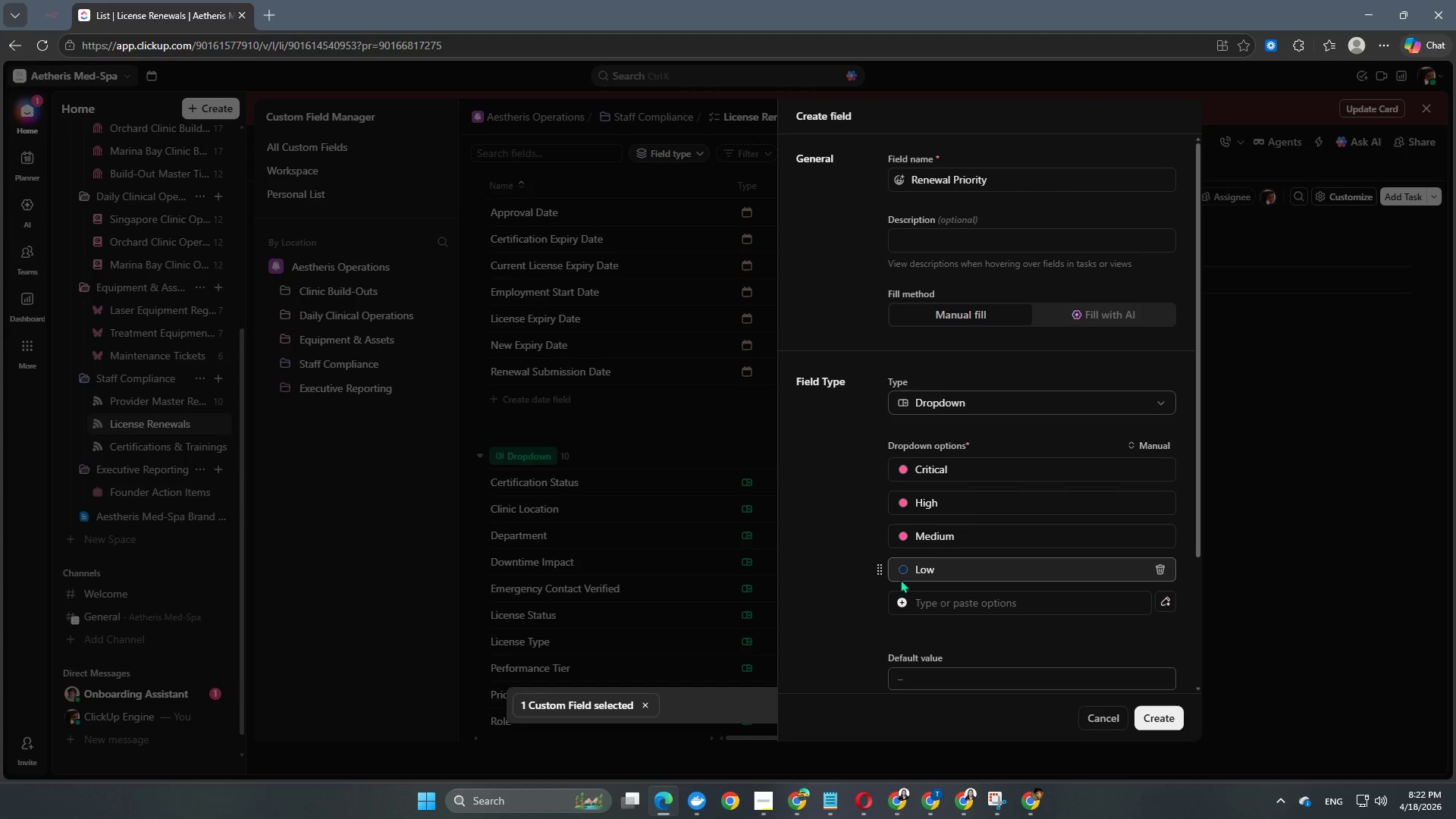 
left_click([902, 576])
 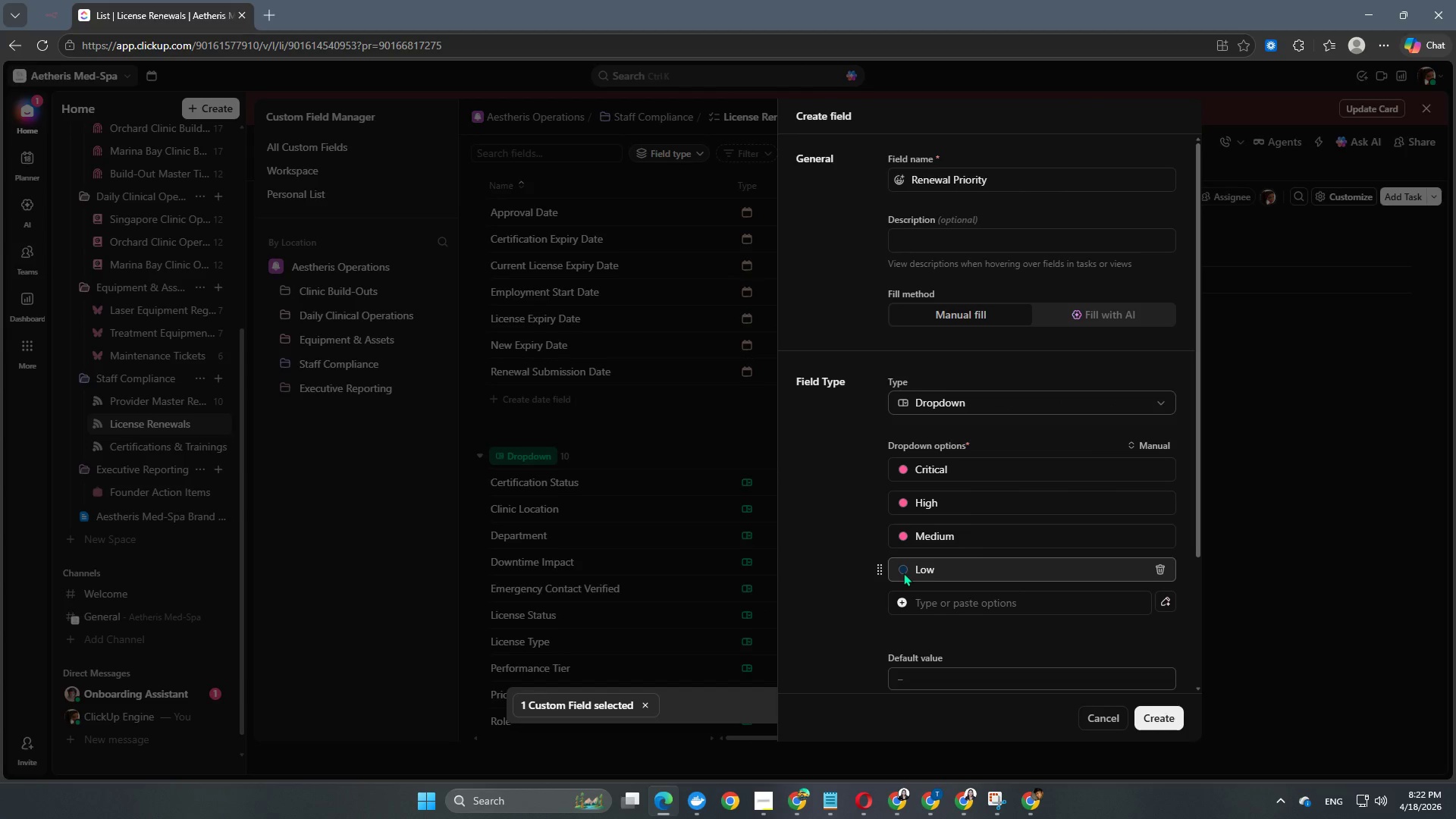 
left_click([903, 570])
 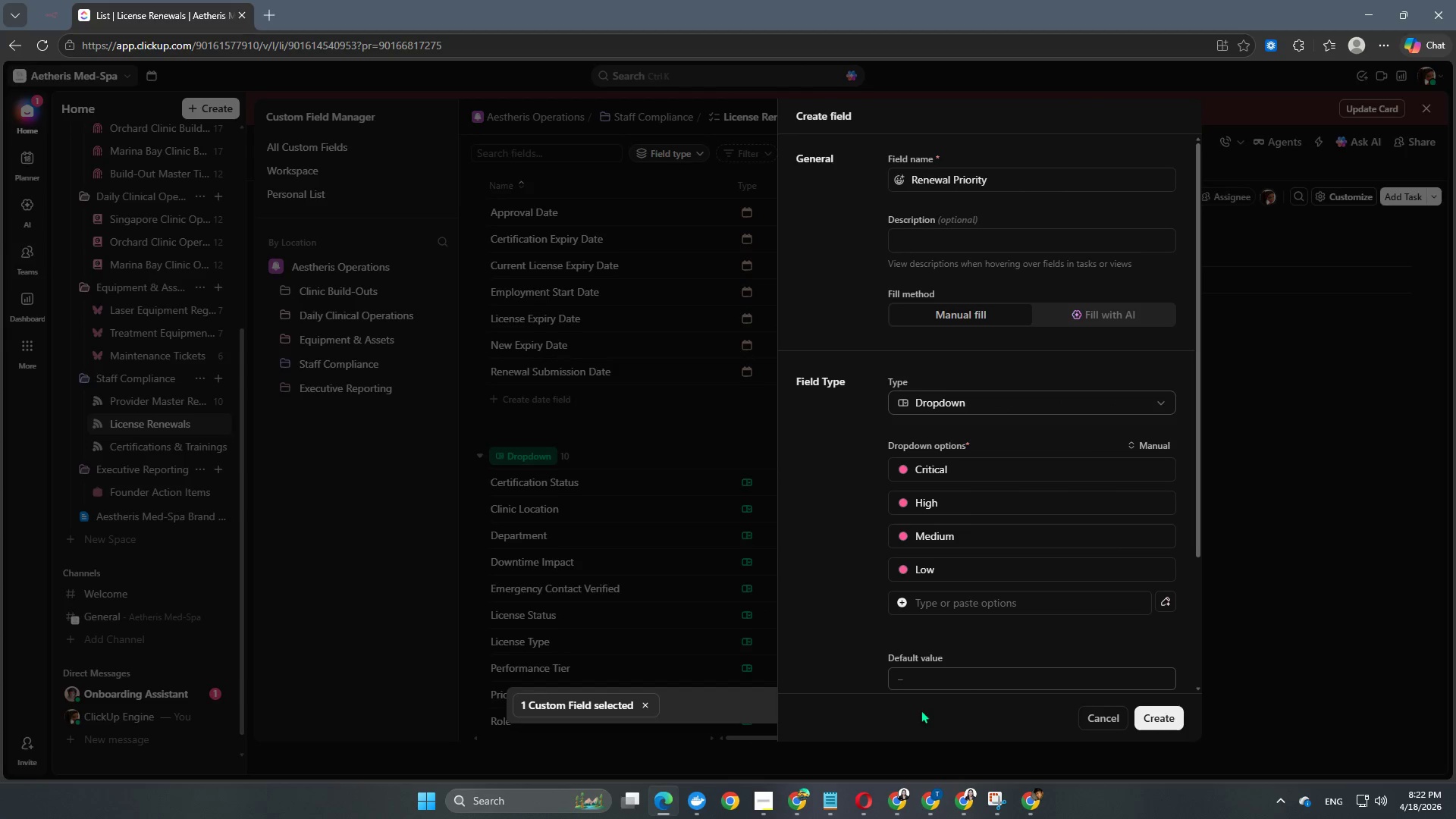 
scroll: coordinate [1035, 571], scroll_direction: down, amount: 3.0
 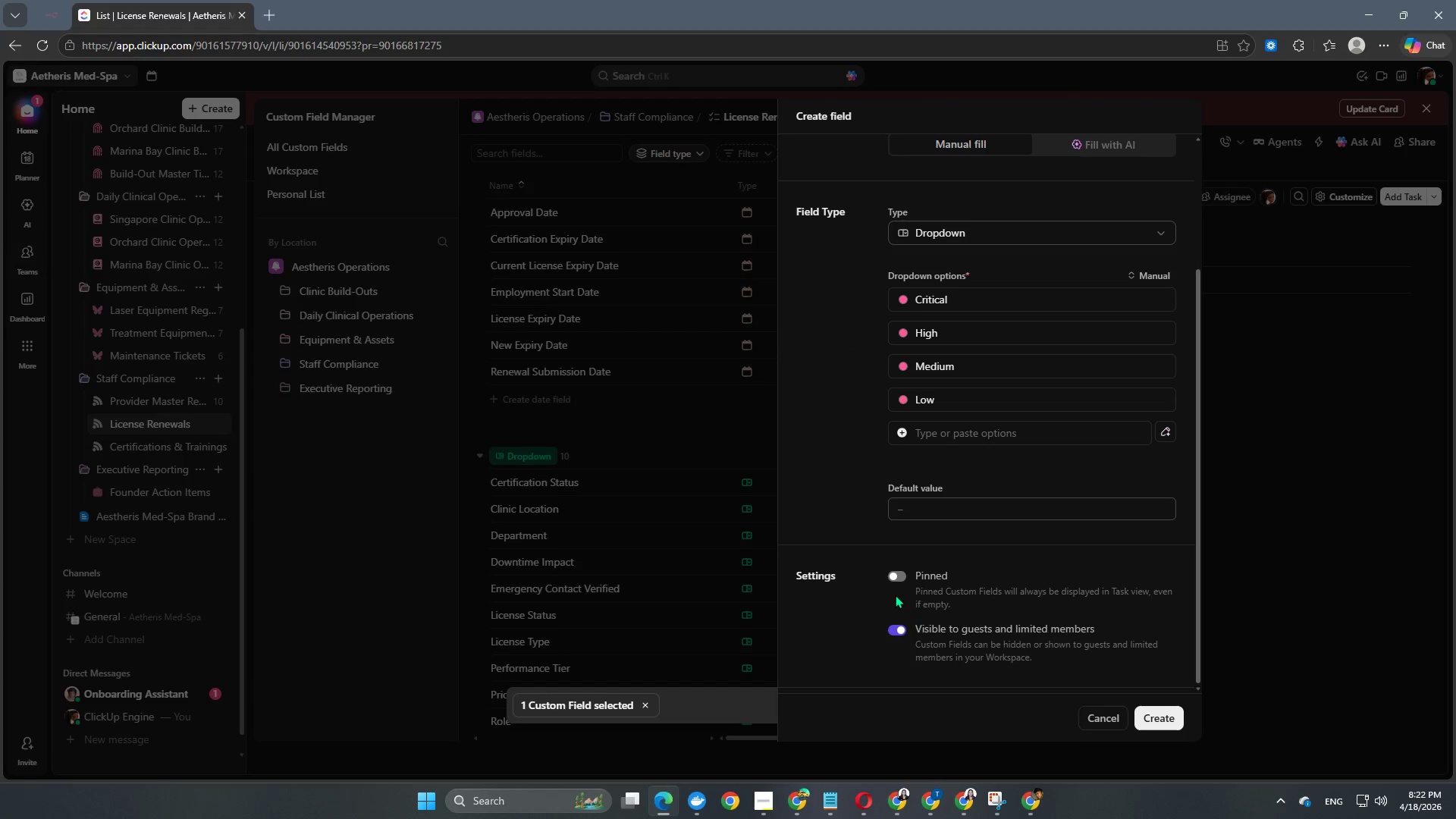 
left_click([892, 580])
 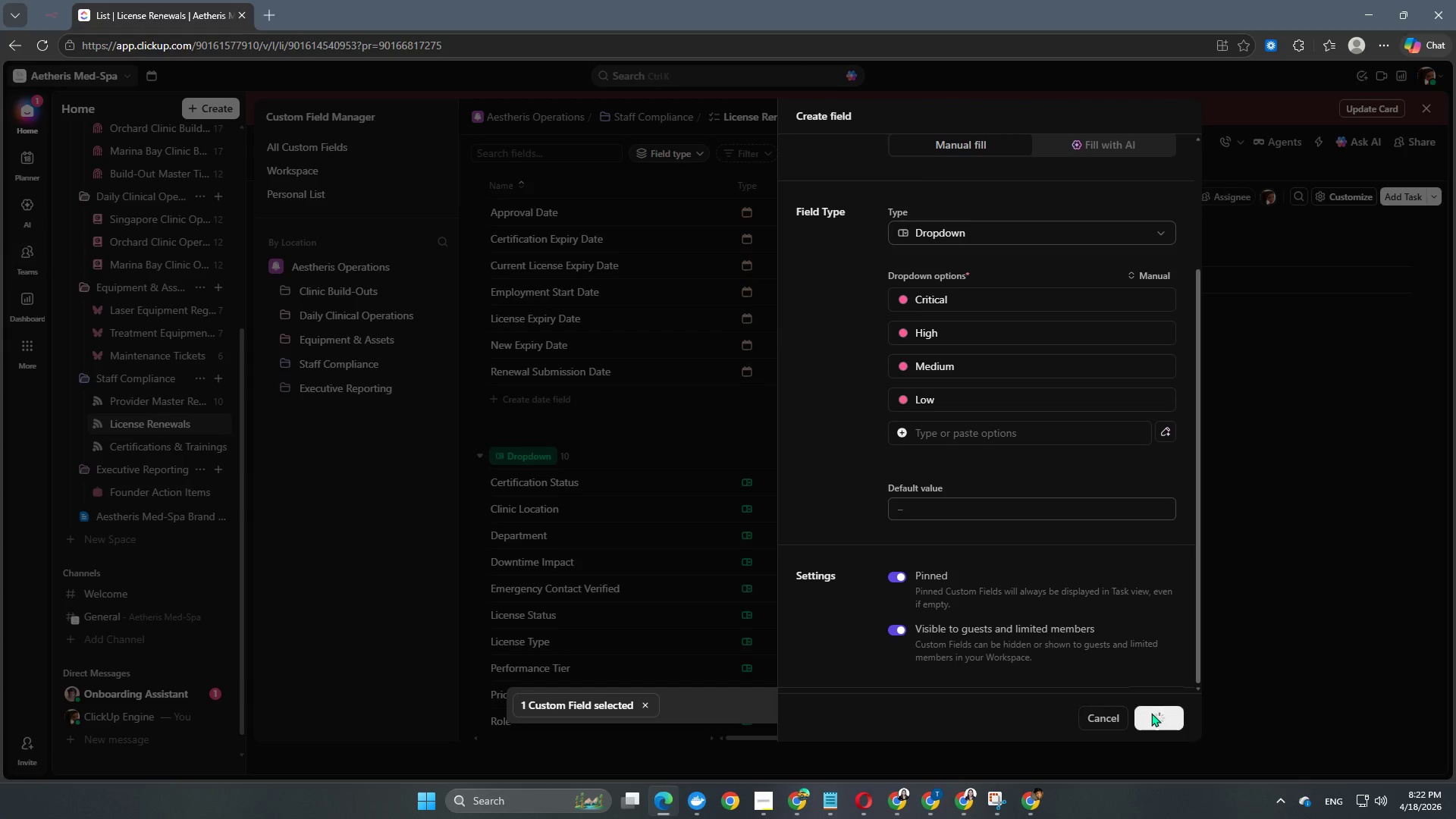 
mouse_move([1208, 673])
 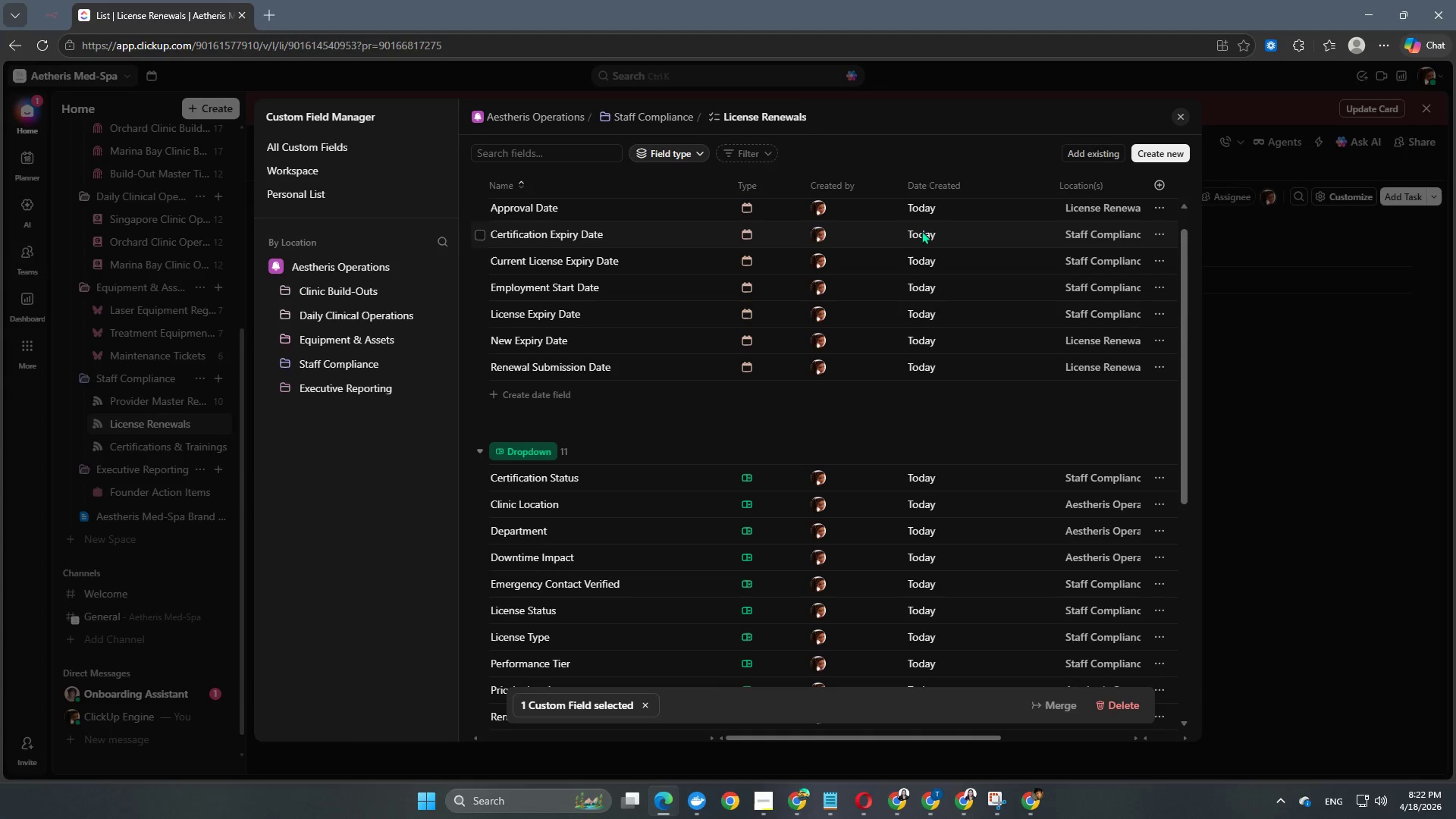 
scroll: coordinate [946, 470], scroll_direction: down, amount: 6.0
 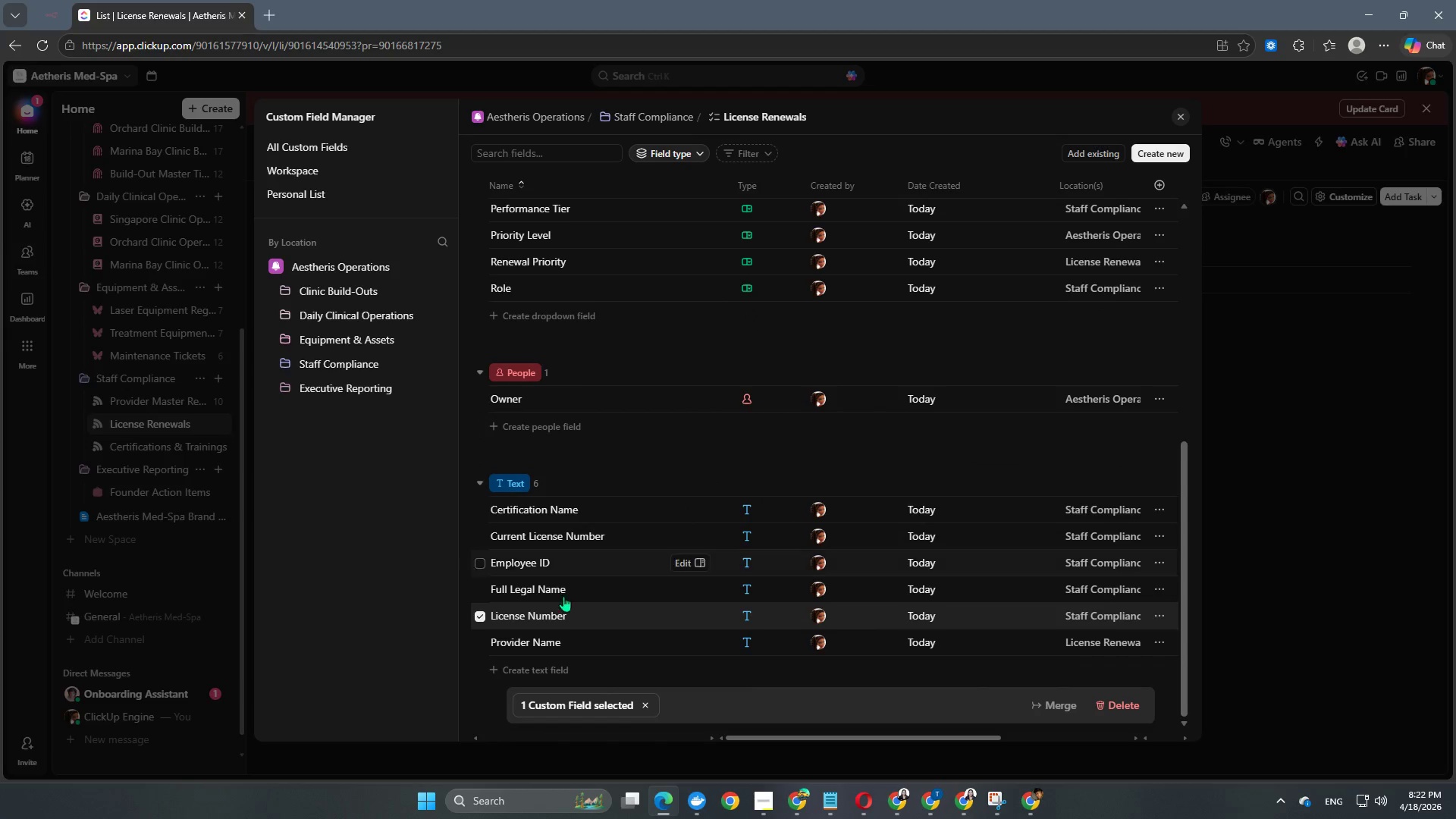 
left_click([537, 671])
 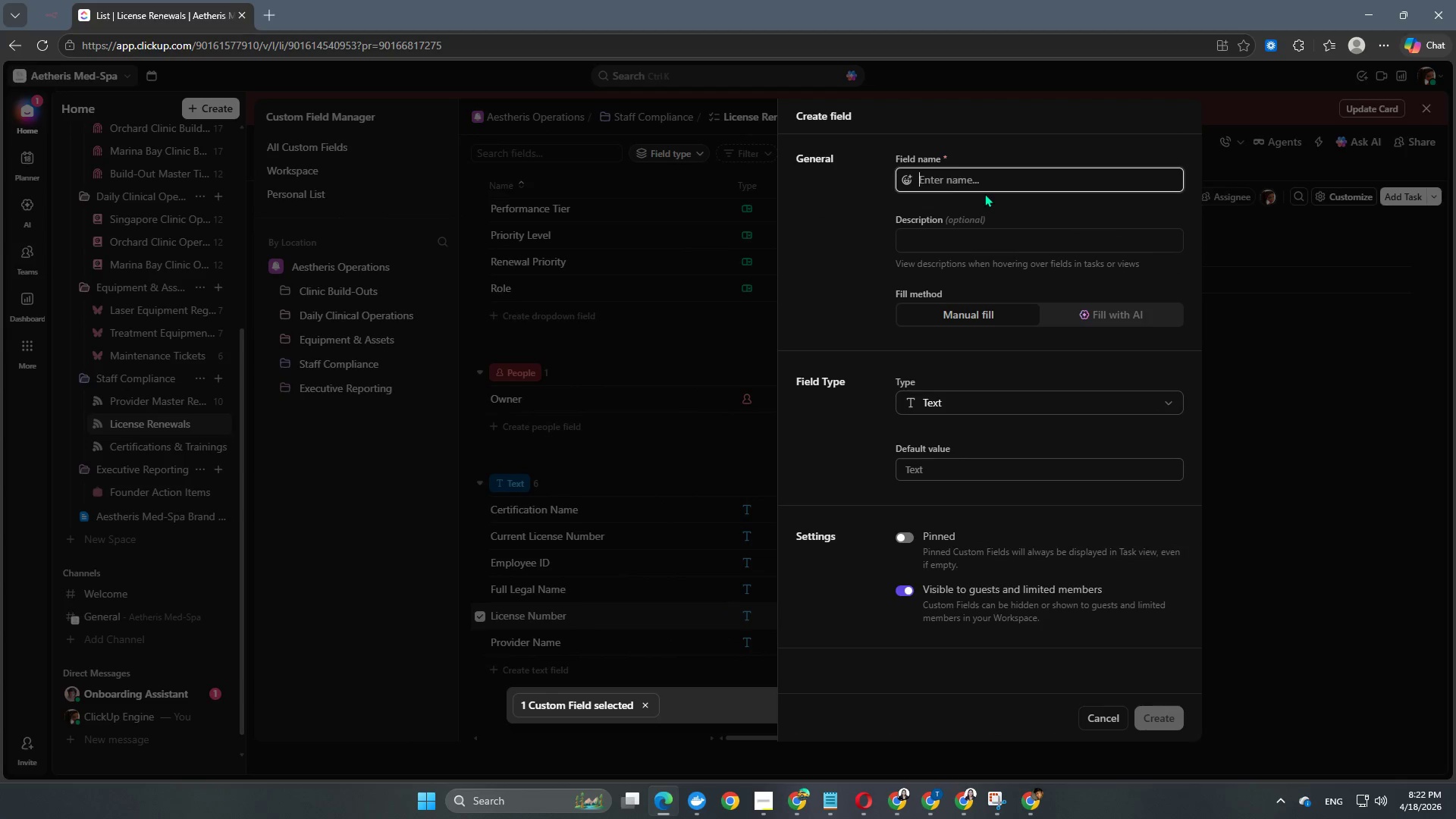 
type(Regulatory Body)
 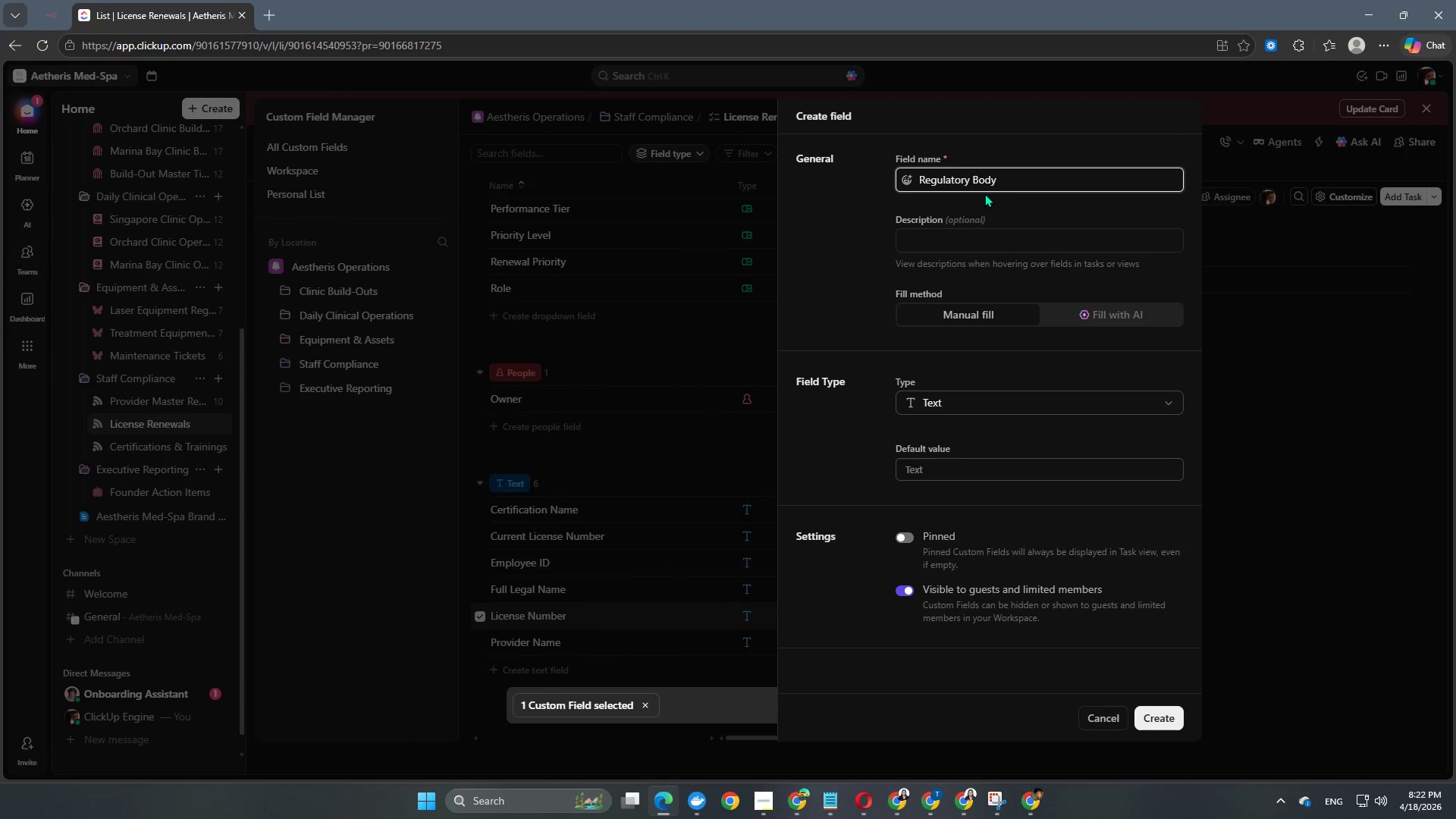 
left_click([905, 535])
 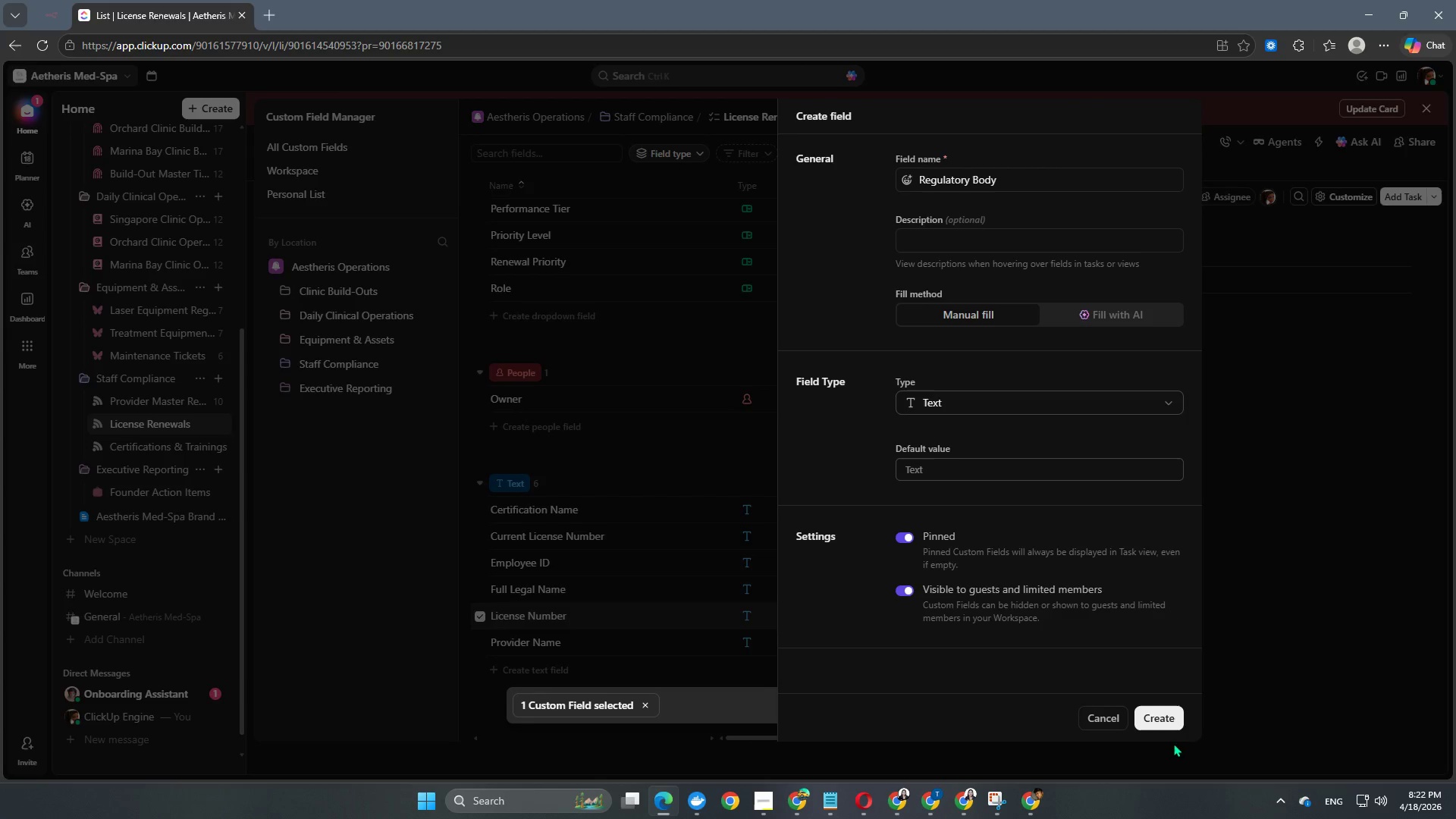 
left_click([1163, 723])
 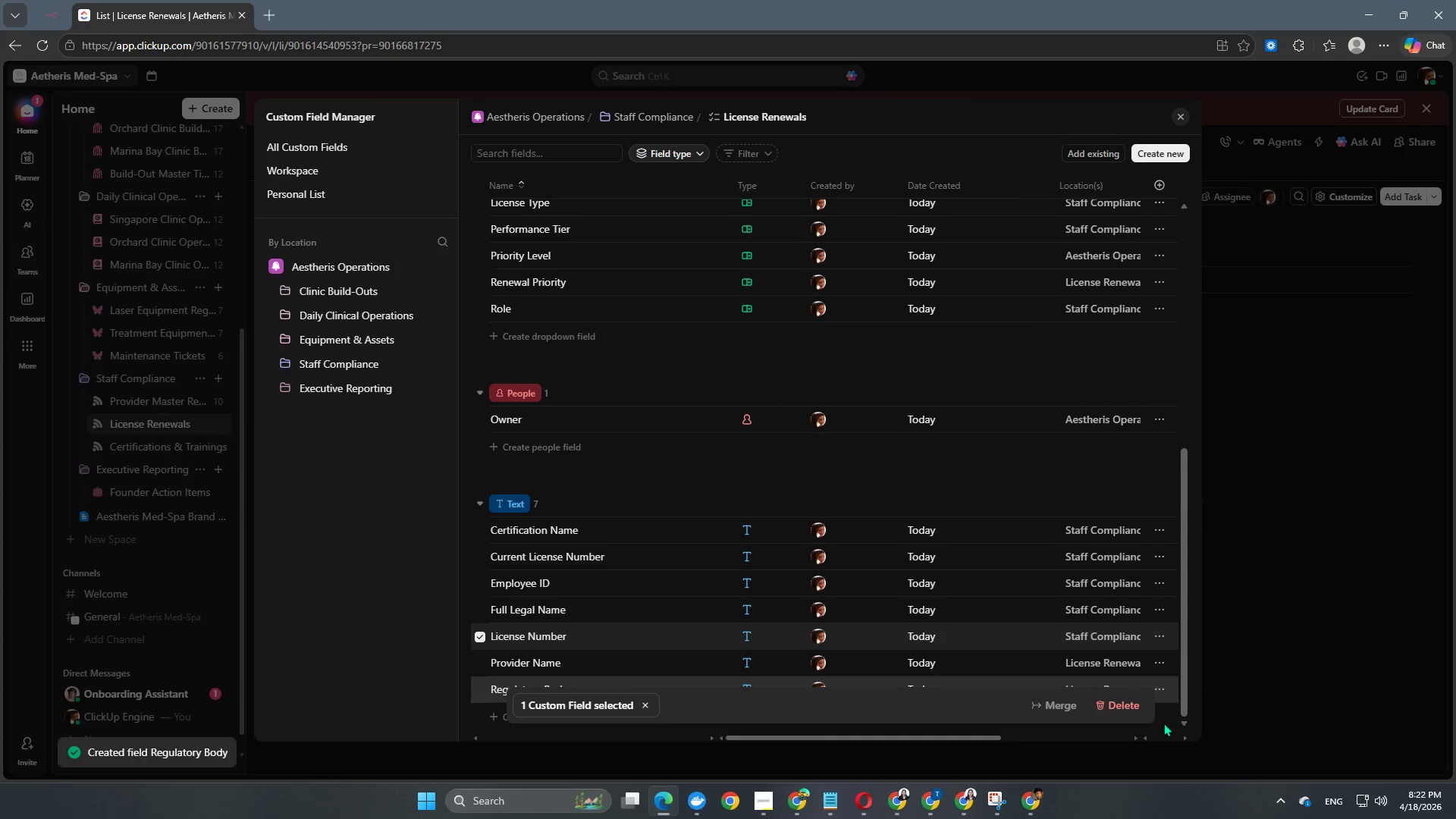 
scroll: coordinate [761, 397], scroll_direction: up, amount: 4.0
 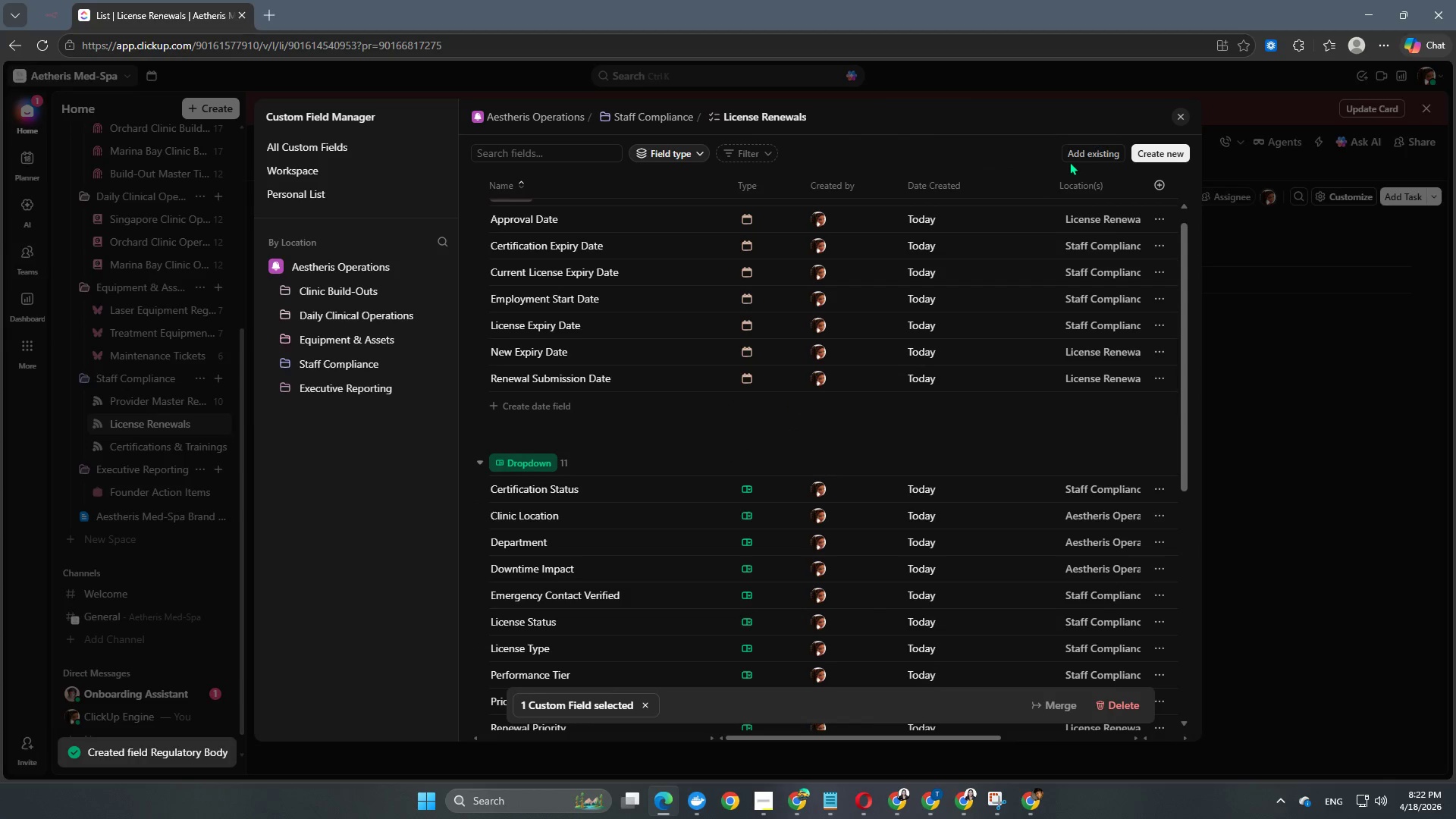 
left_click([1100, 152])
 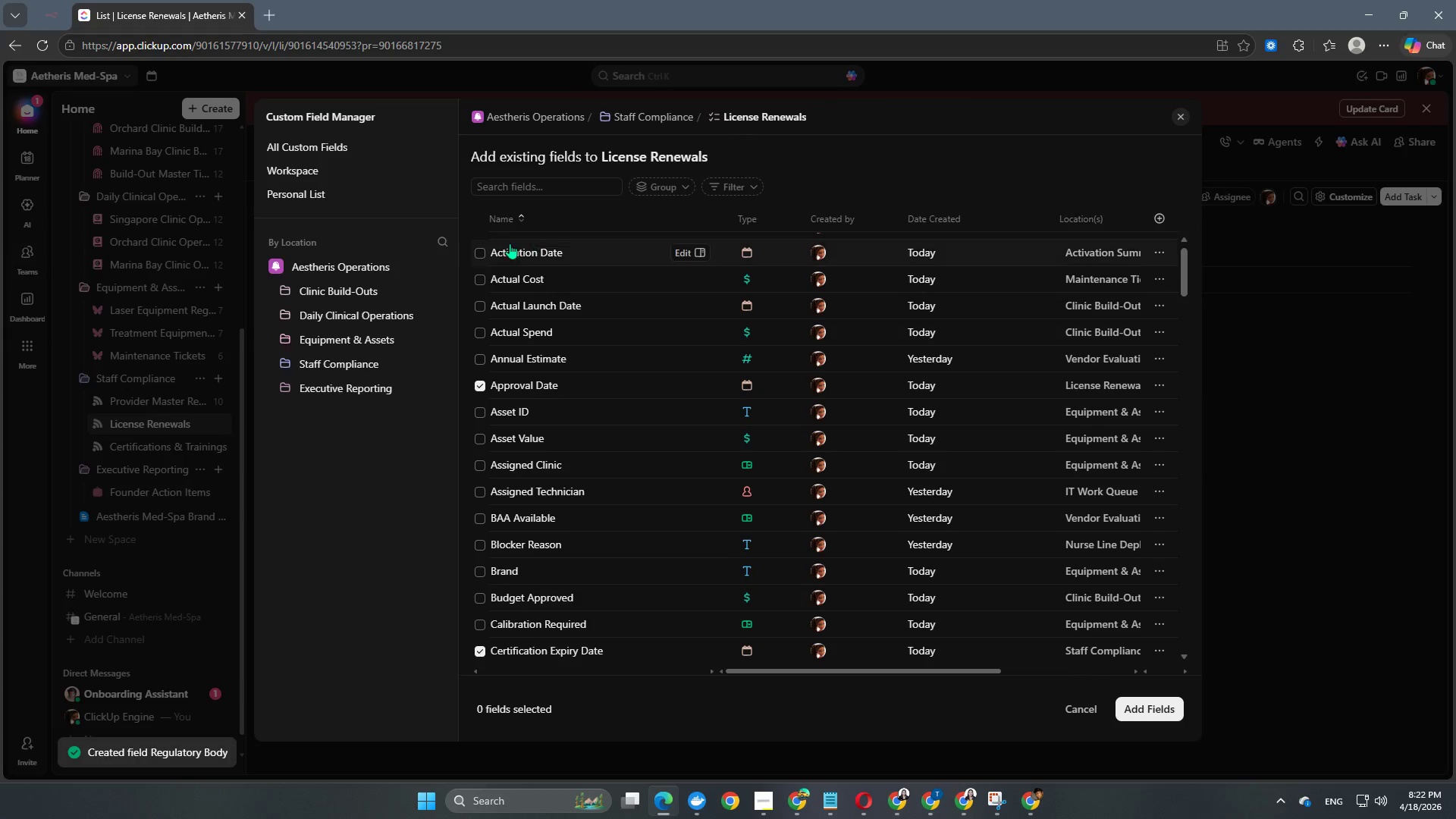 
left_click([516, 193])
 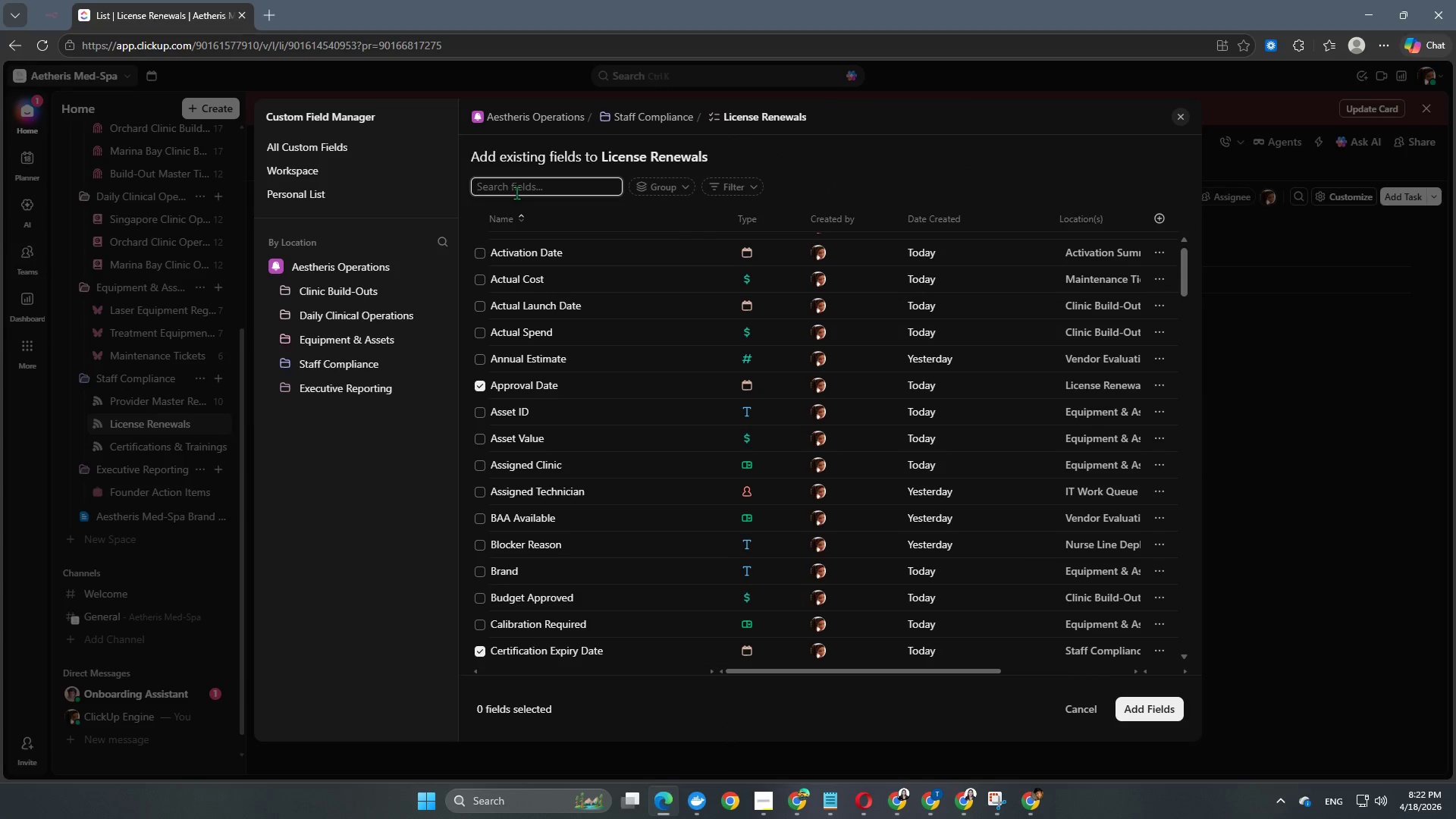 
type(notes)
 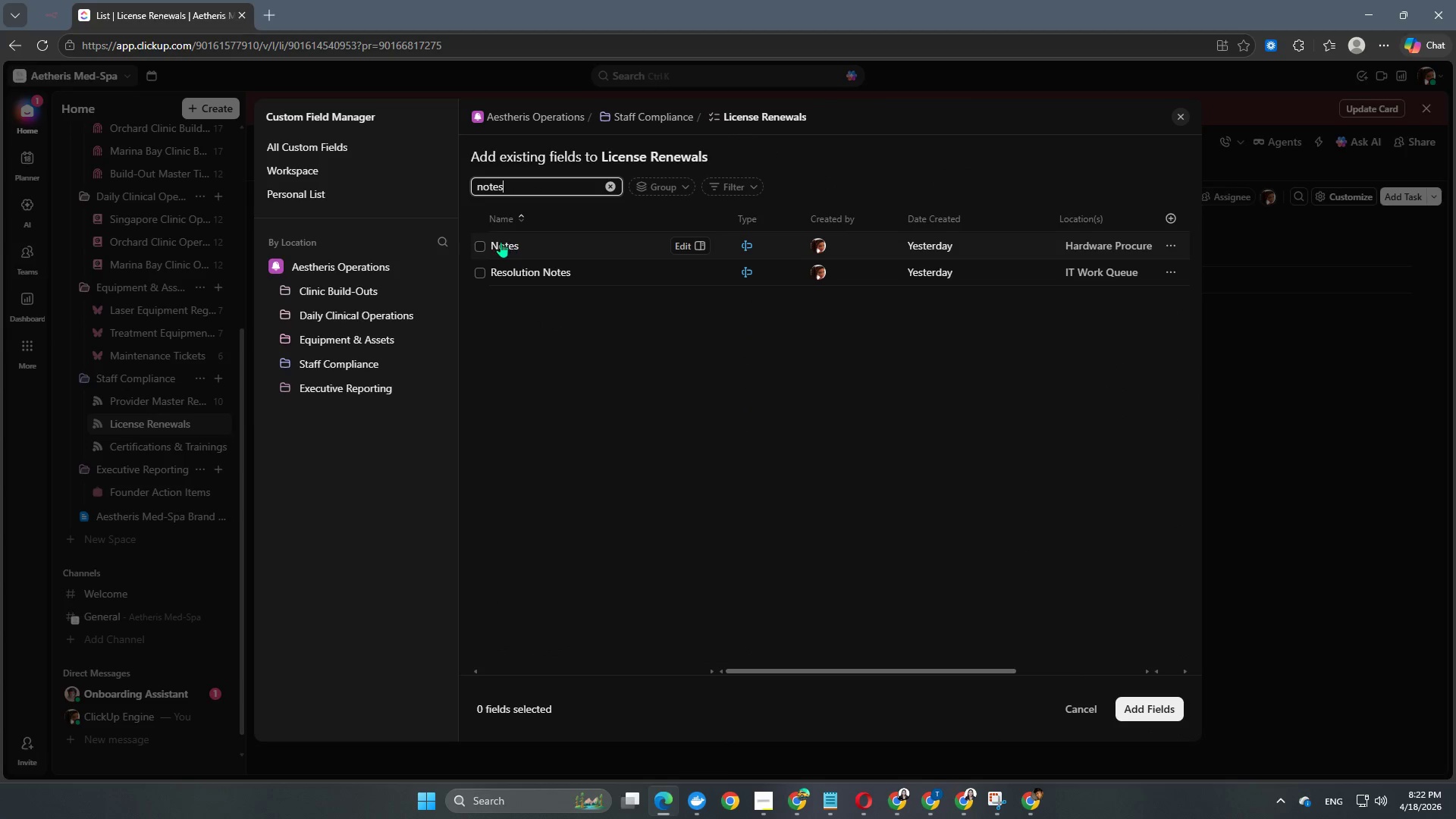 
left_click([486, 242])
 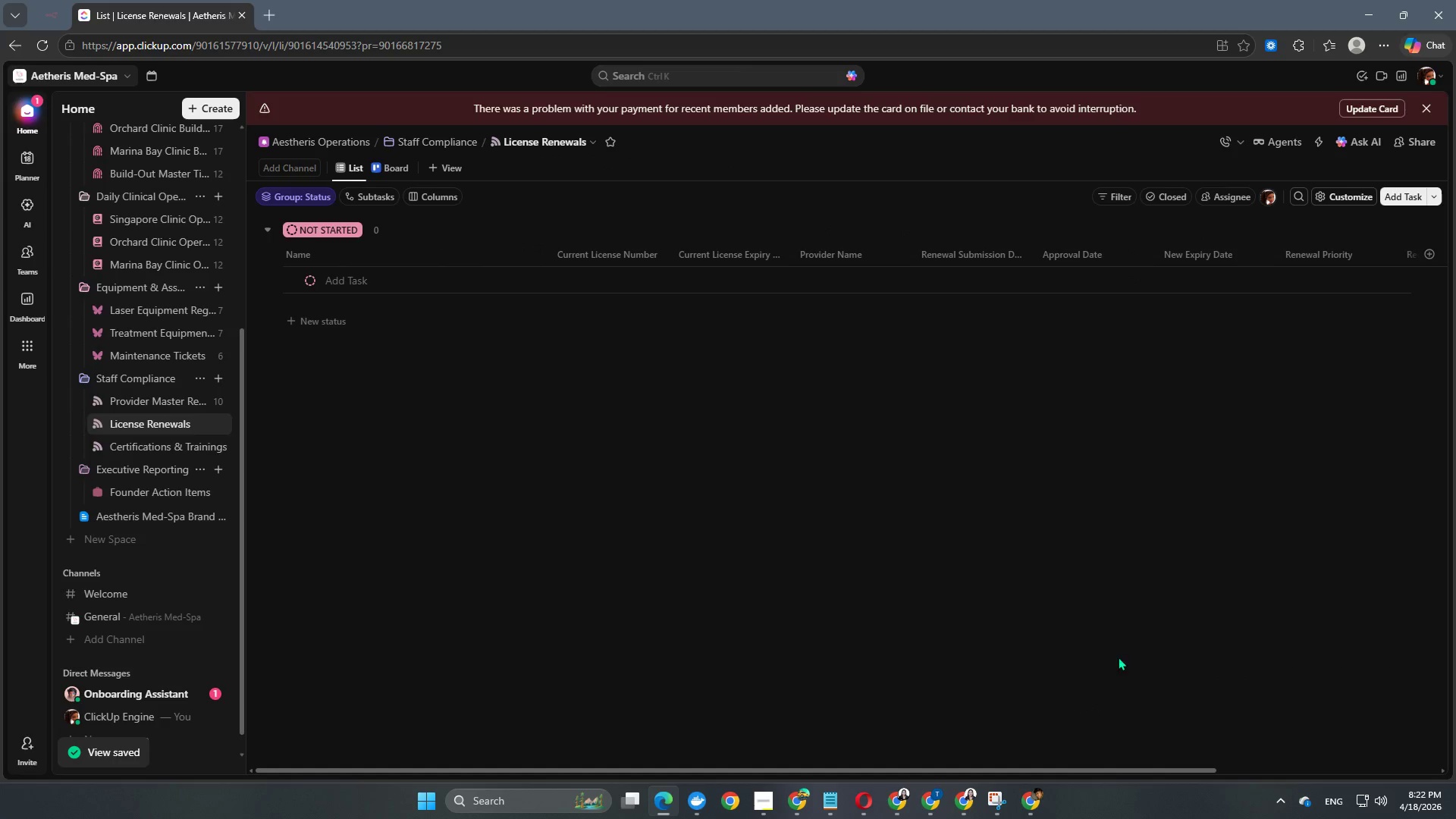 
scroll: coordinate [372, 532], scroll_direction: up, amount: 2.0
 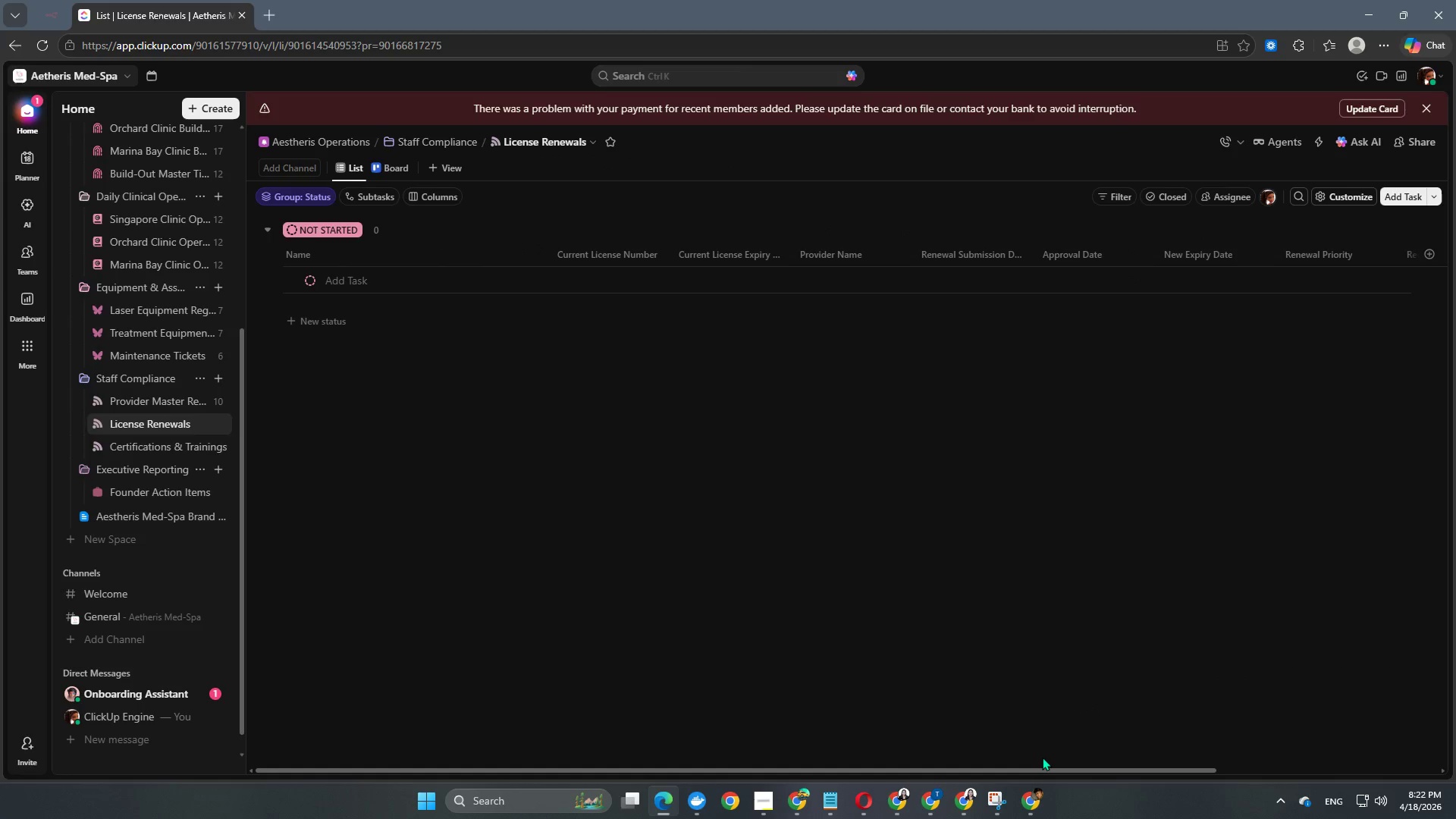 
left_click_drag(start_coordinate=[1019, 774], to_coordinate=[1133, 780])
 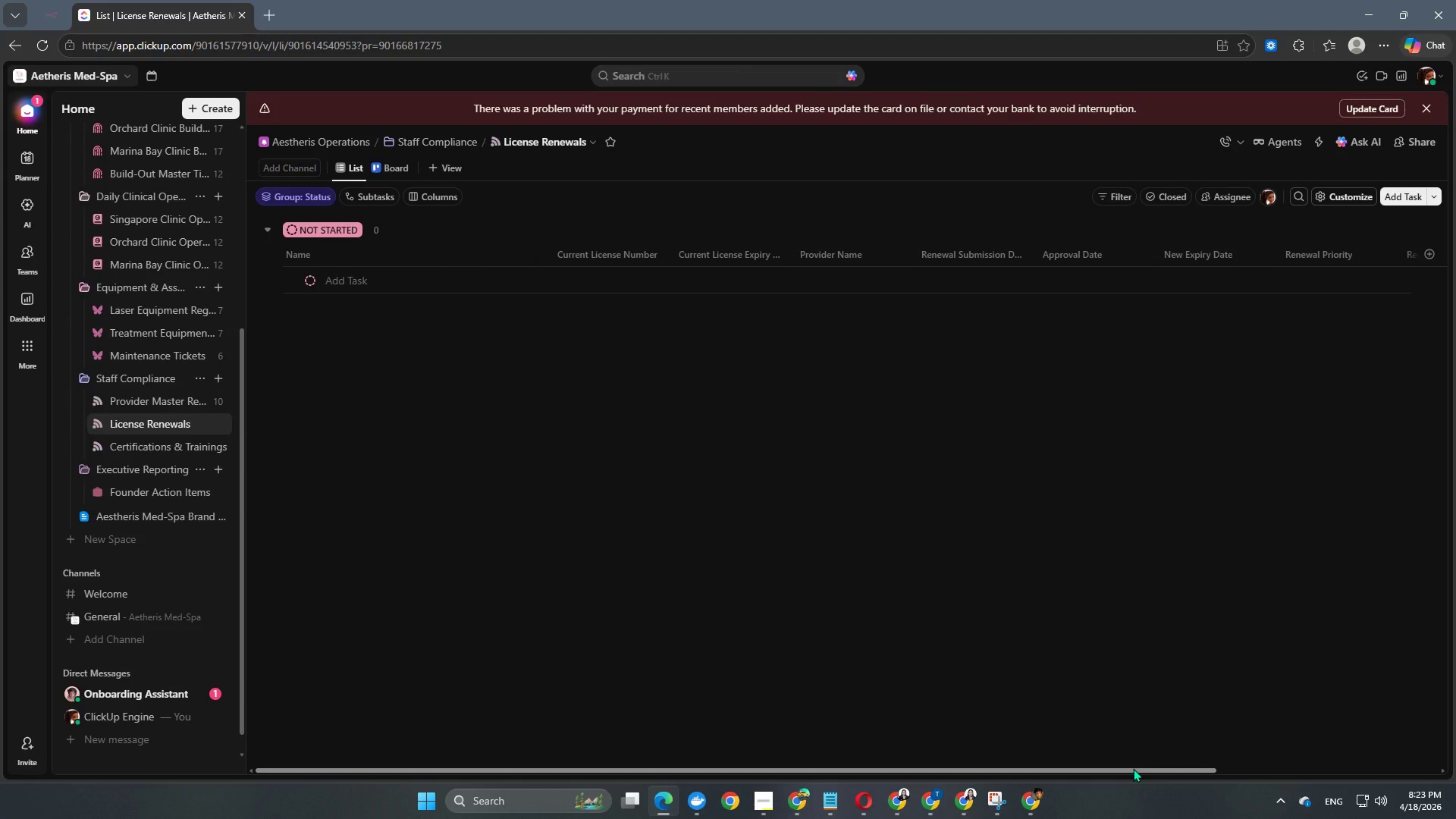 
left_click_drag(start_coordinate=[1133, 768], to_coordinate=[849, 768])
 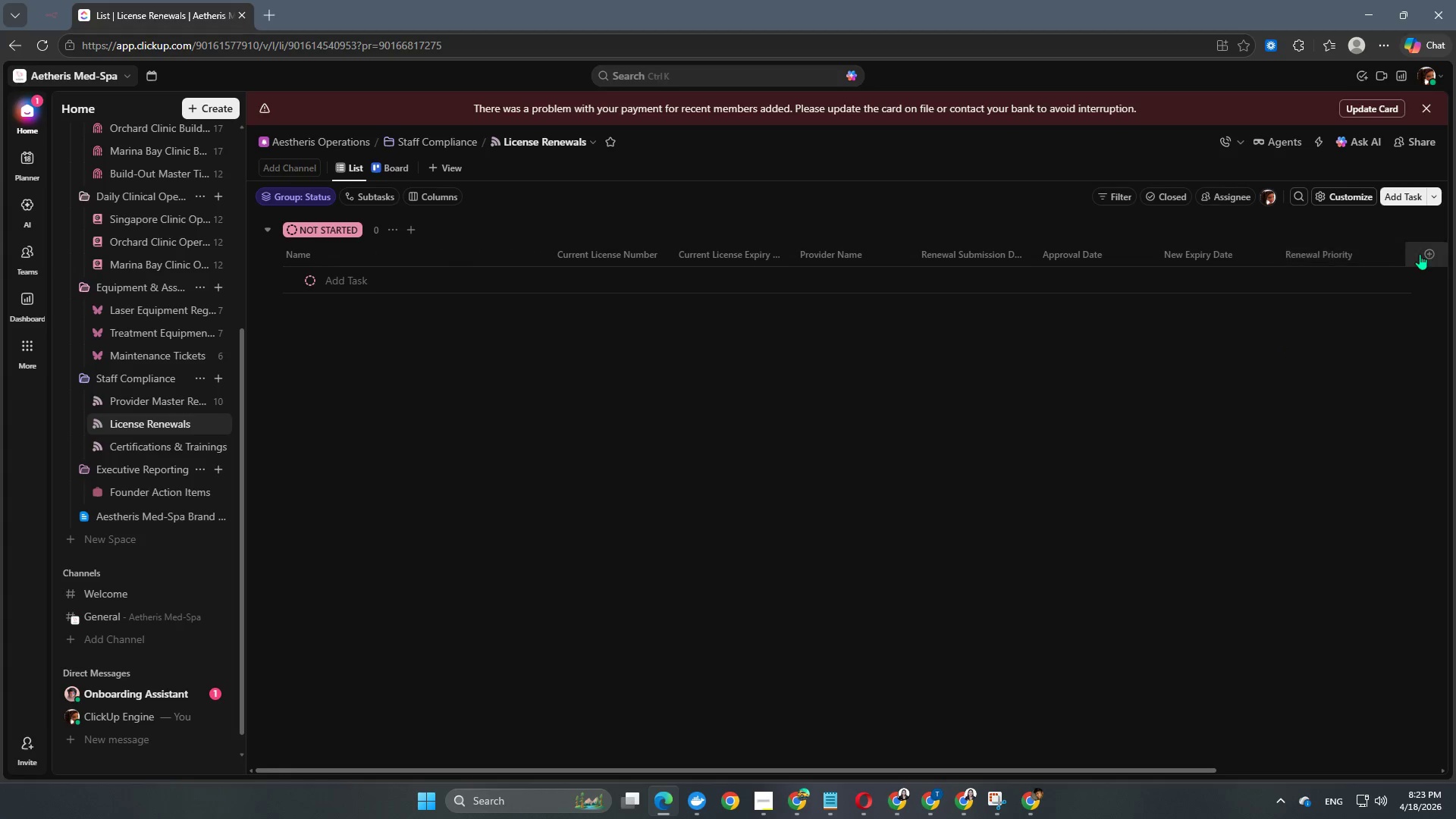 
left_click([1422, 254])
 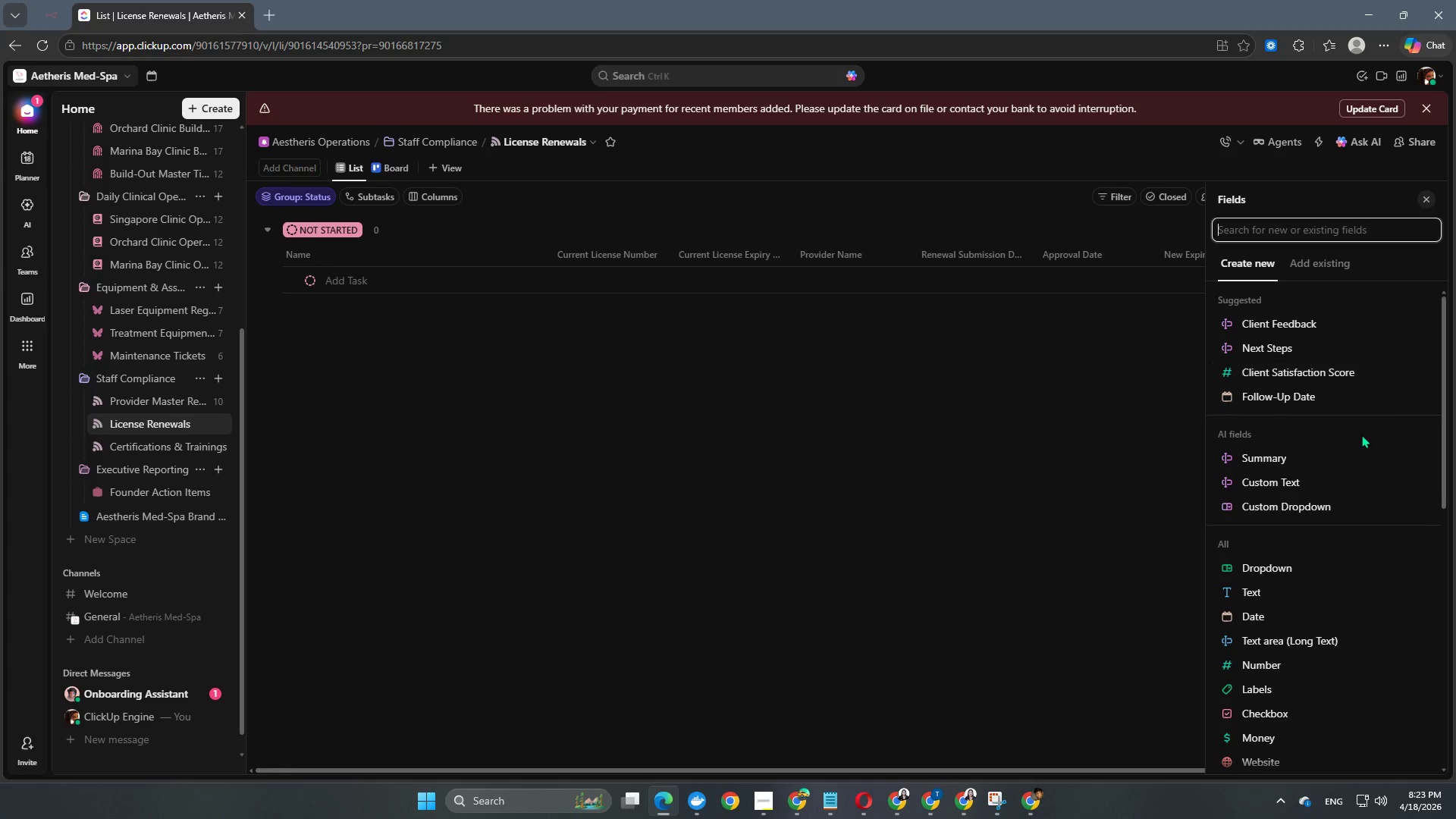 
scroll: coordinate [1363, 433], scroll_direction: down, amount: 1.0
 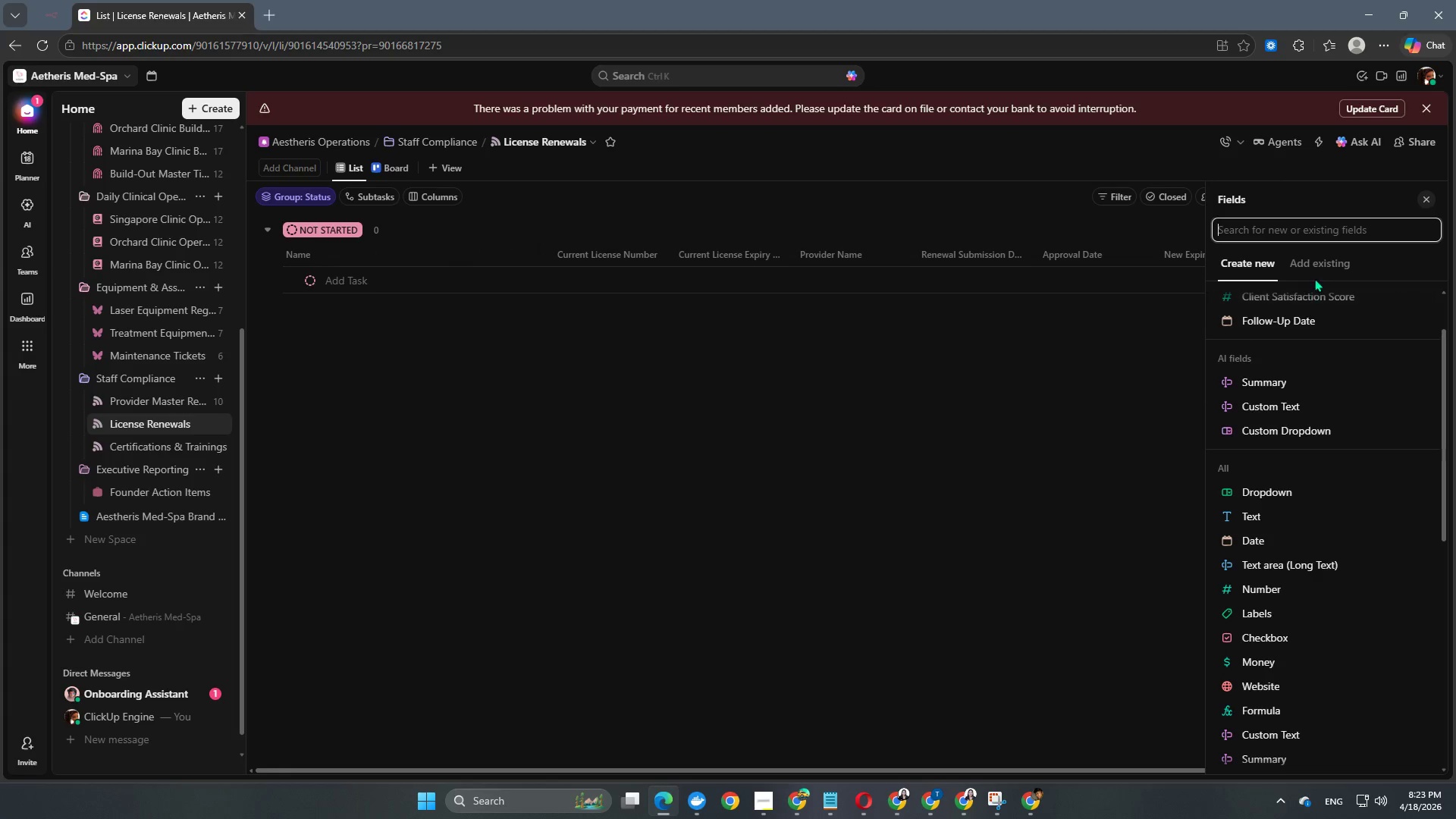 
left_click([1323, 262])
 